 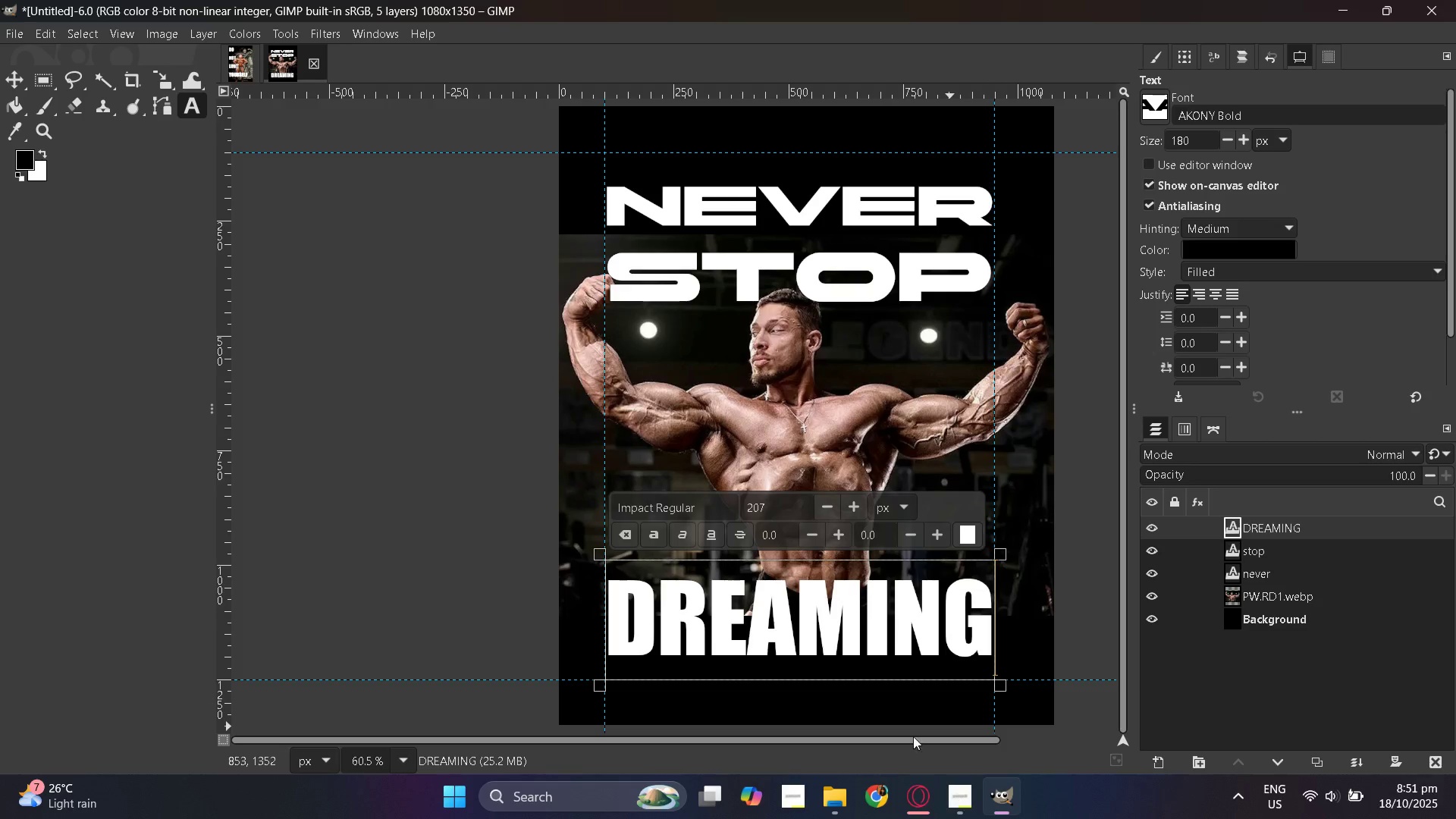 
scroll: coordinate [762, 573], scroll_direction: up, amount: 6.0
 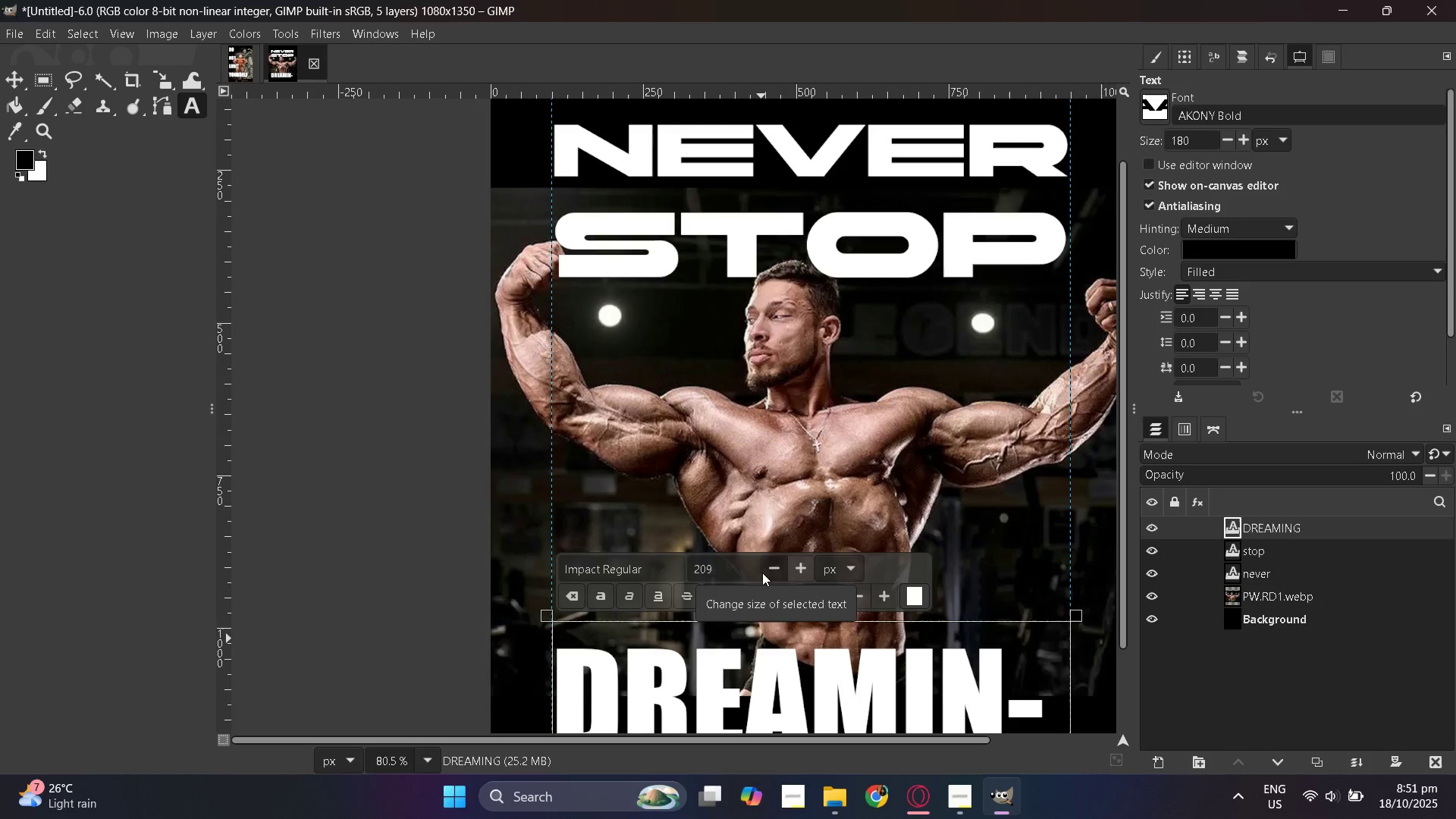 
scroll: coordinate [762, 573], scroll_direction: down, amount: 2.0
 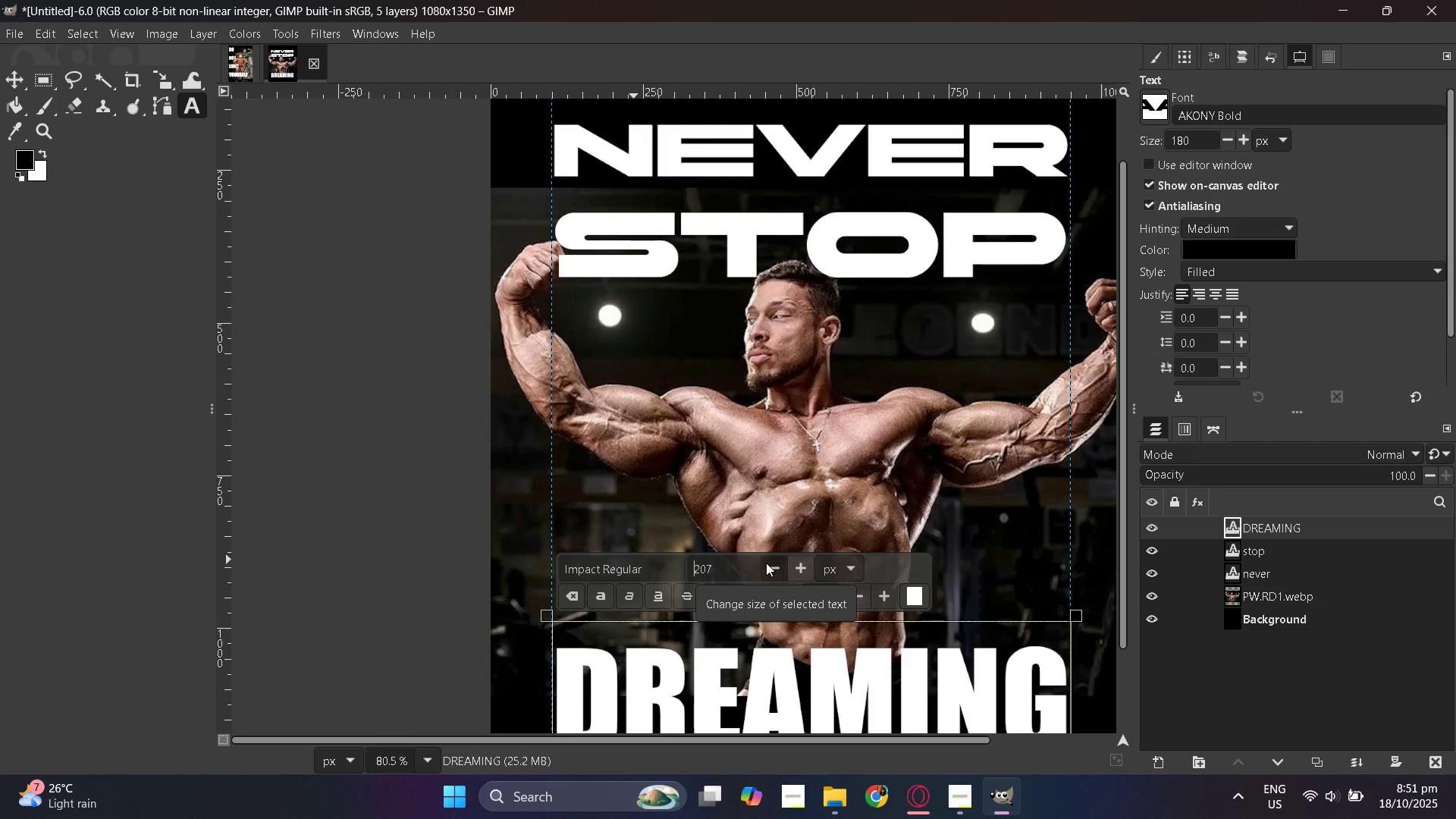 
scroll: coordinate [767, 560], scroll_direction: none, amount: 0.0
 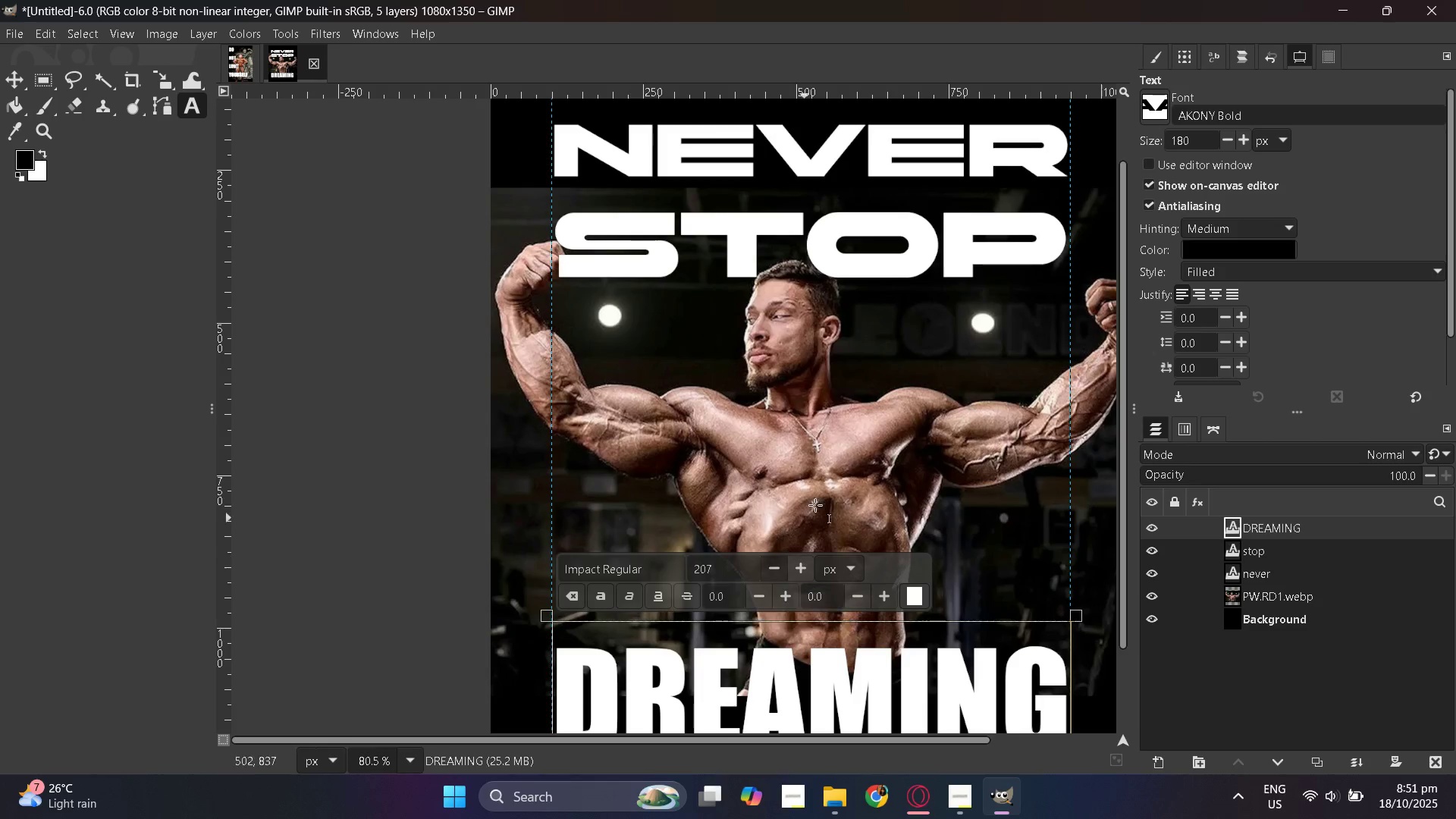 
scroll: coordinate [892, 433], scroll_direction: down, amount: 2.0
 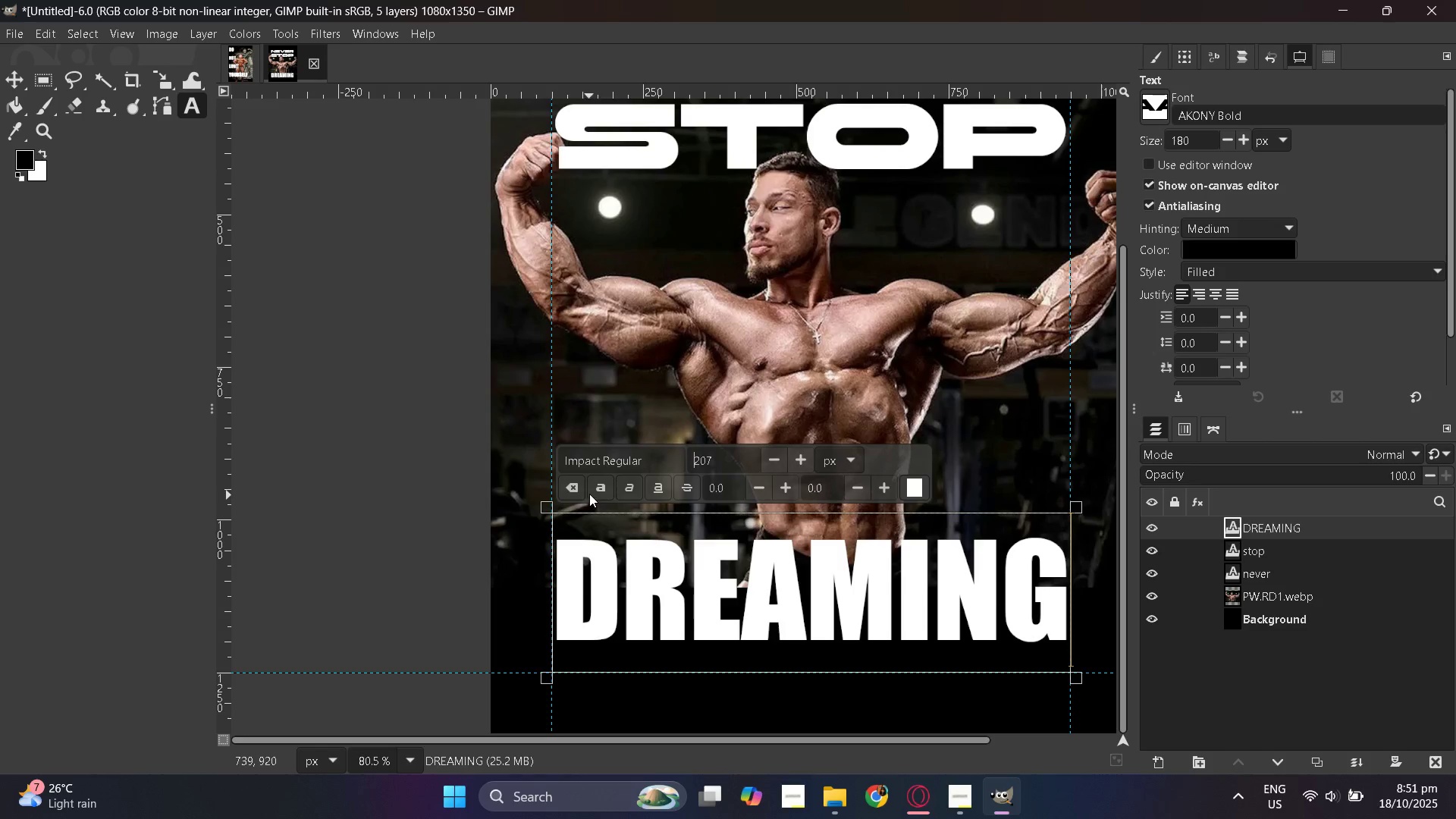 
double_click([690, 598])
 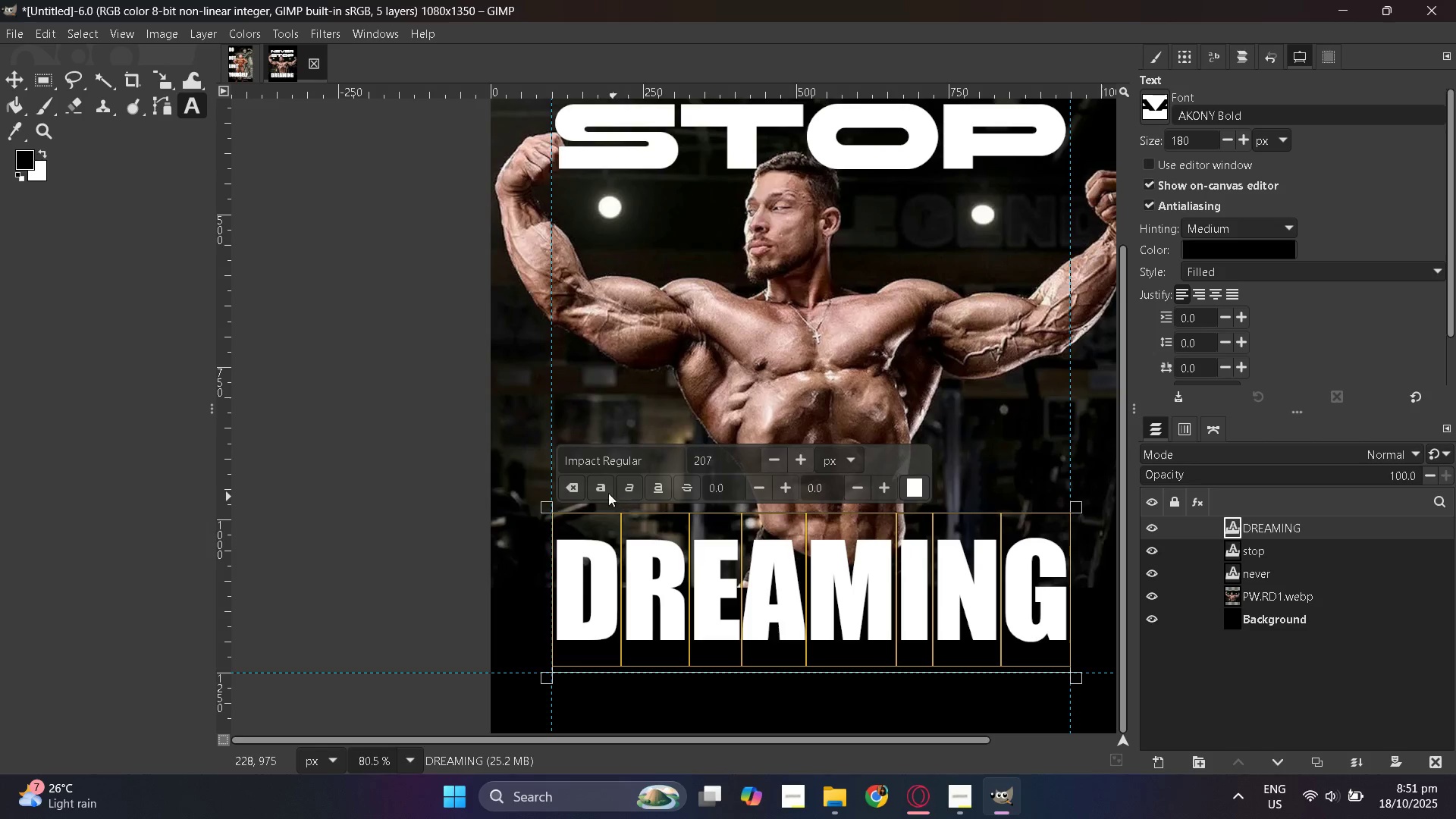 
left_click([595, 490])
 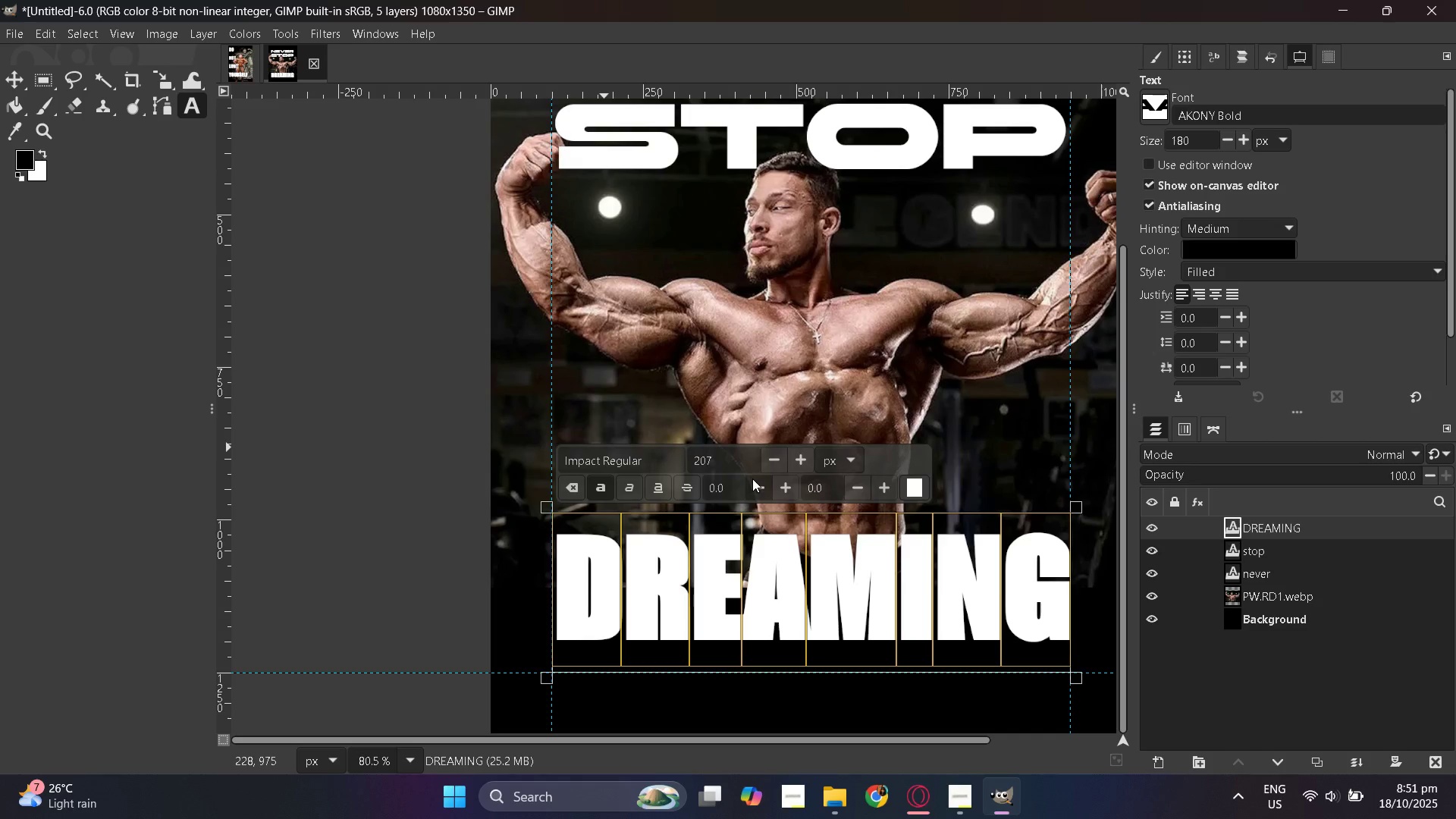 
scroll: coordinate [730, 466], scroll_direction: down, amount: 1.0
 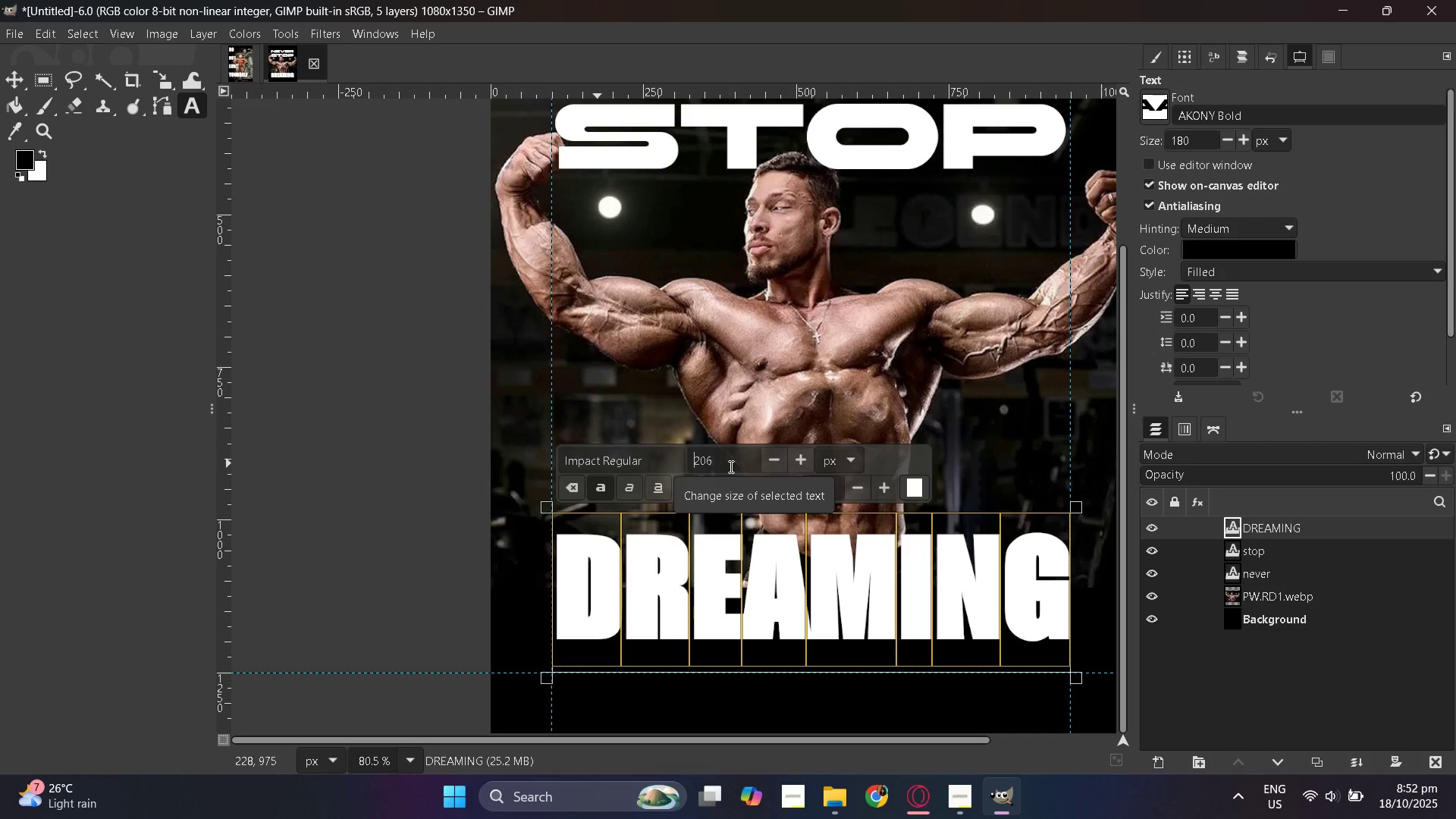 
scroll: coordinate [730, 466], scroll_direction: up, amount: 1.0
 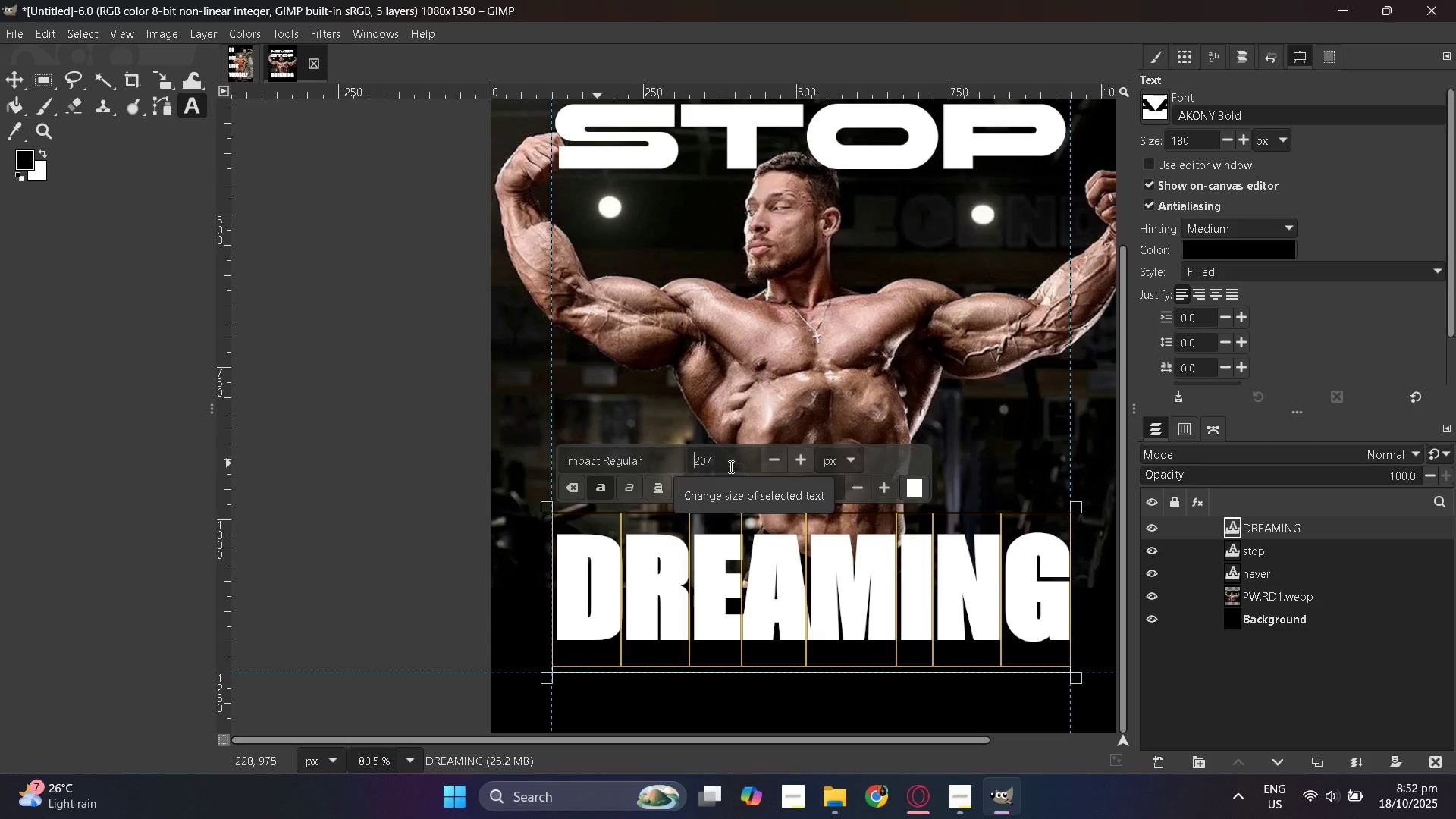 
scroll: coordinate [730, 466], scroll_direction: down, amount: 1.0
 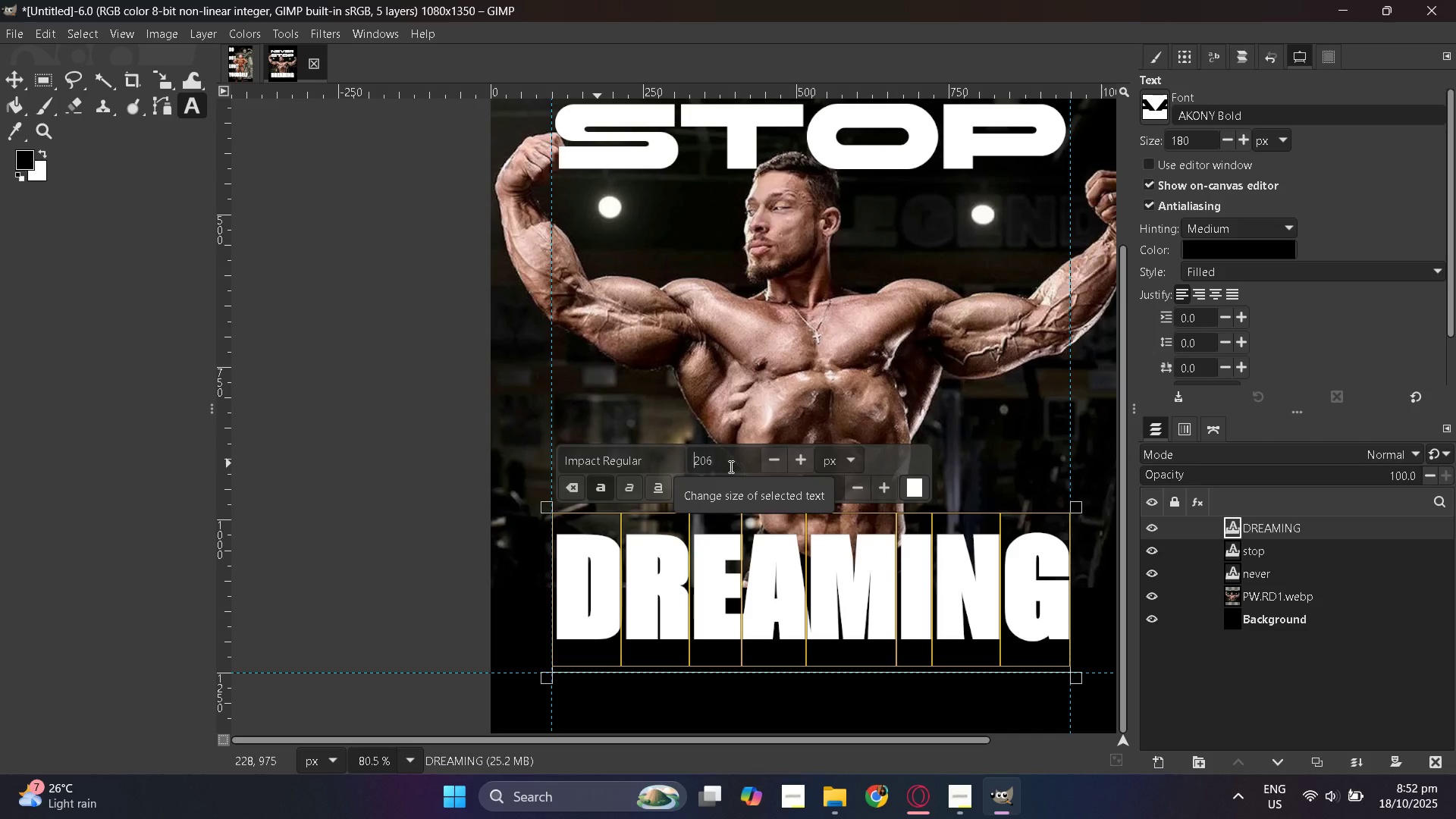 
scroll: coordinate [730, 466], scroll_direction: up, amount: 1.0
 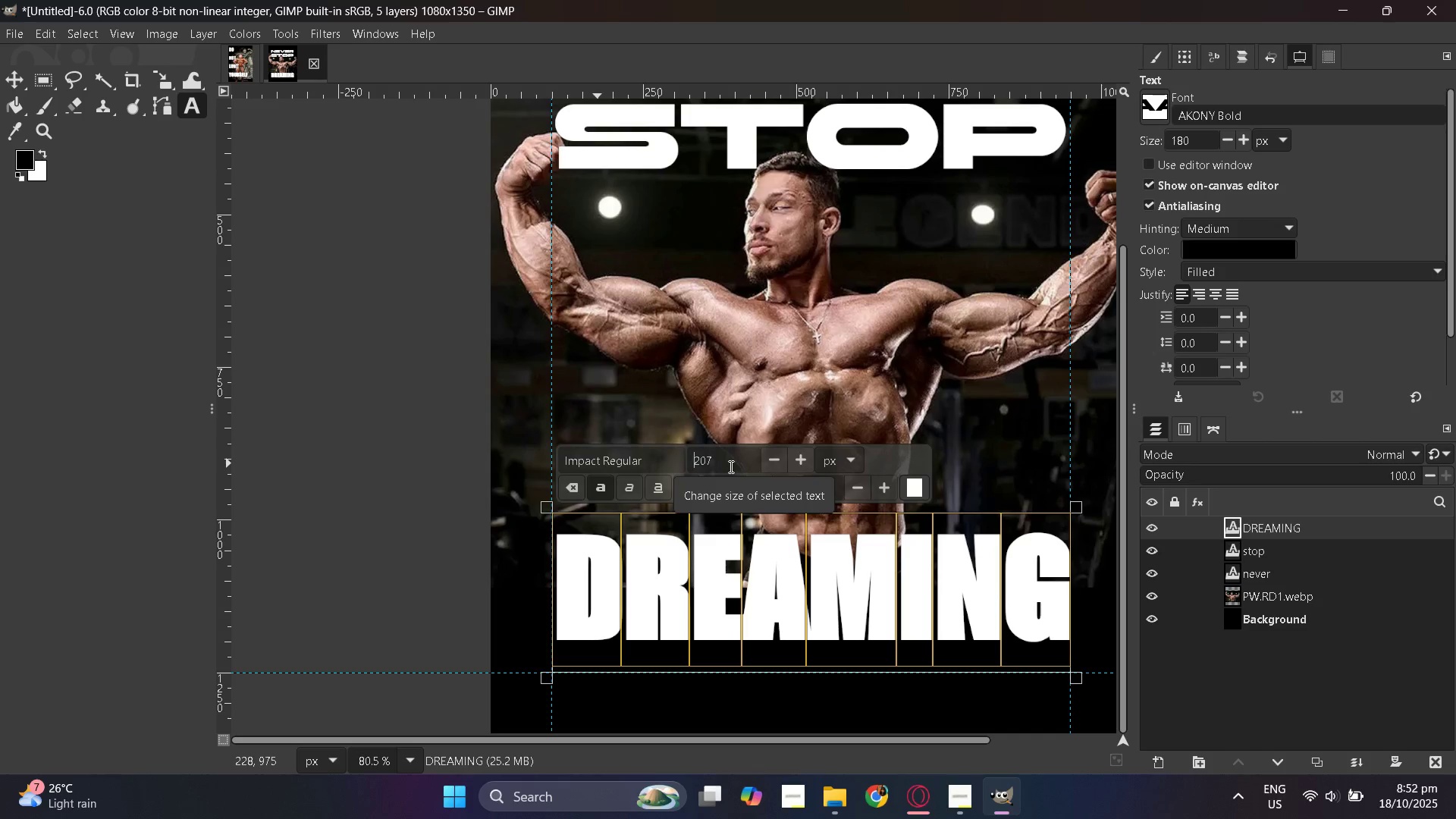 
scroll: coordinate [730, 466], scroll_direction: down, amount: 1.0
 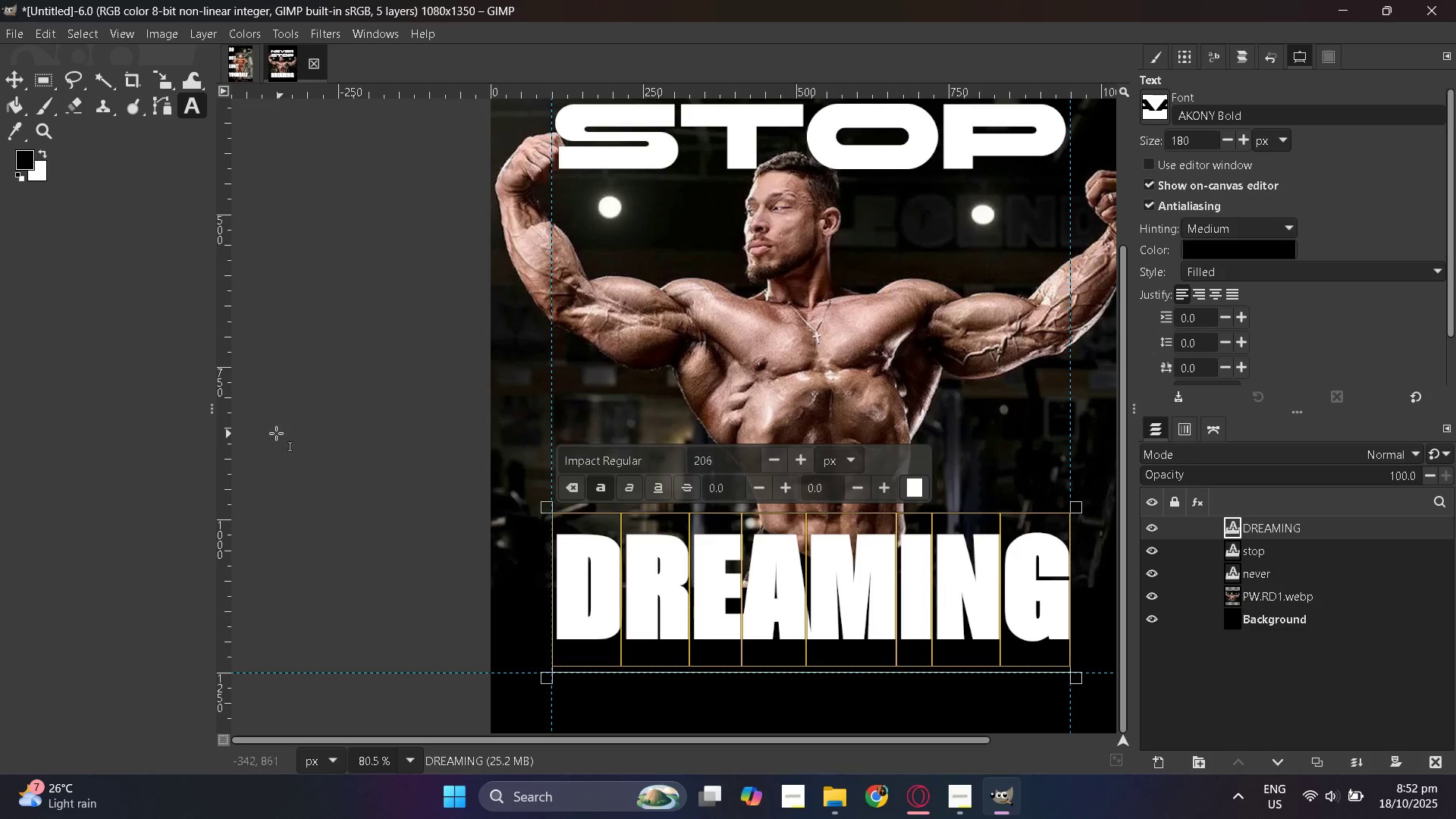 
scroll: coordinate [576, 408], scroll_direction: up, amount: 3.0
 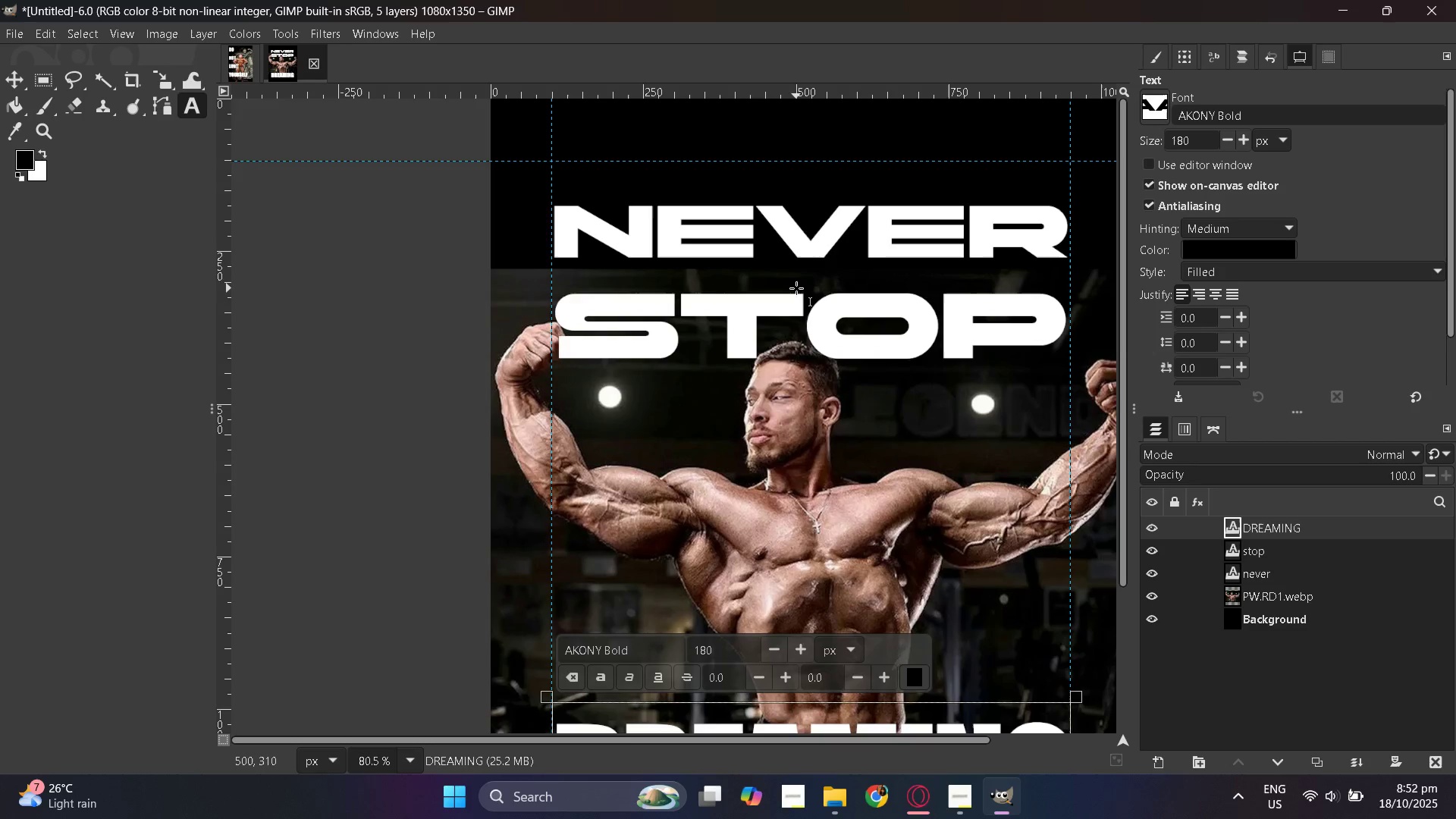 
hold_key(key=ControlLeft, duration=0.62)
scroll: coordinate [809, 297], scroll_direction: down, amount: 2.0
 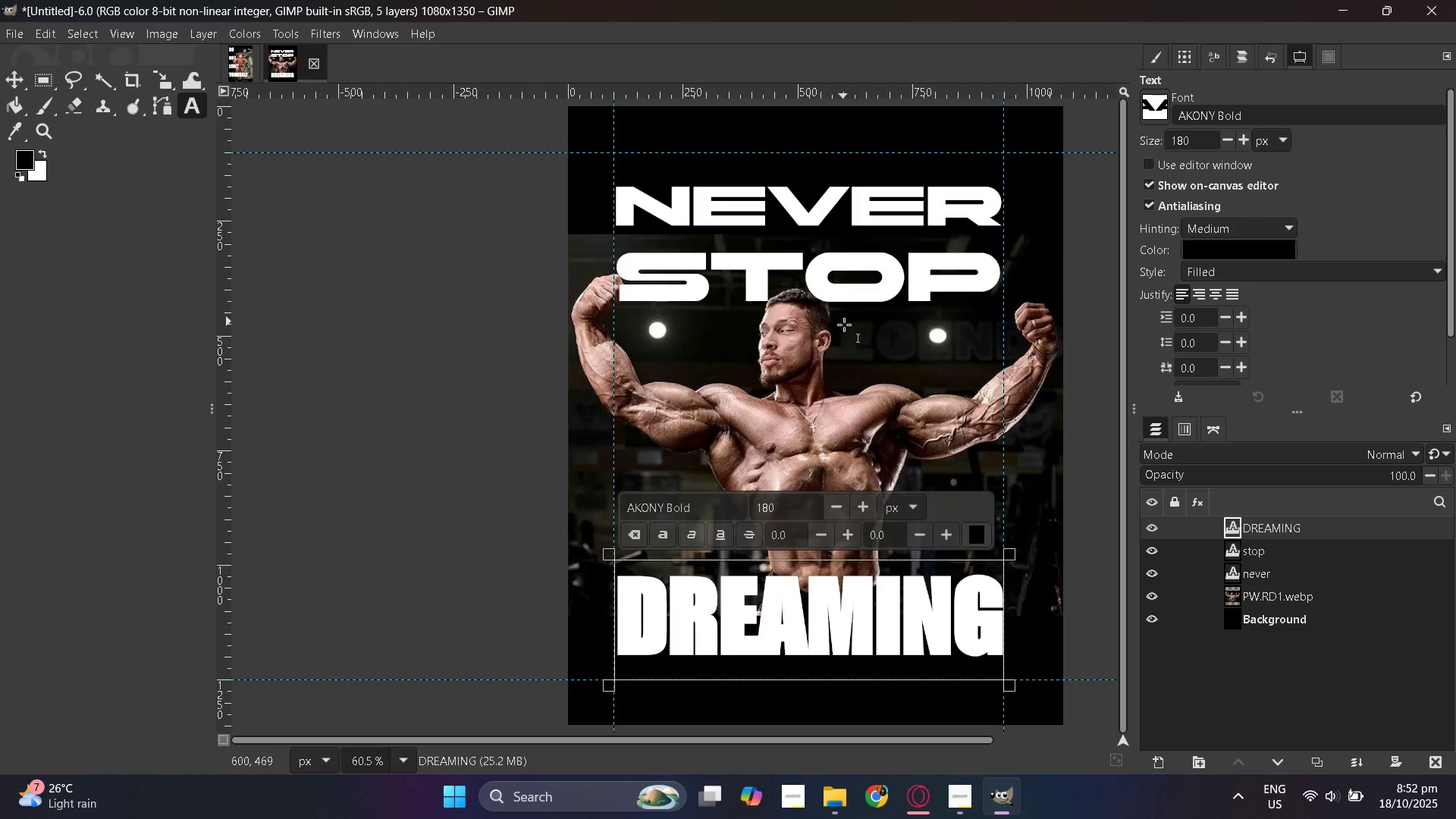 
hold_key(key=ControlLeft, duration=0.32)
scroll: coordinate [846, 329], scroll_direction: up, amount: 2.0
 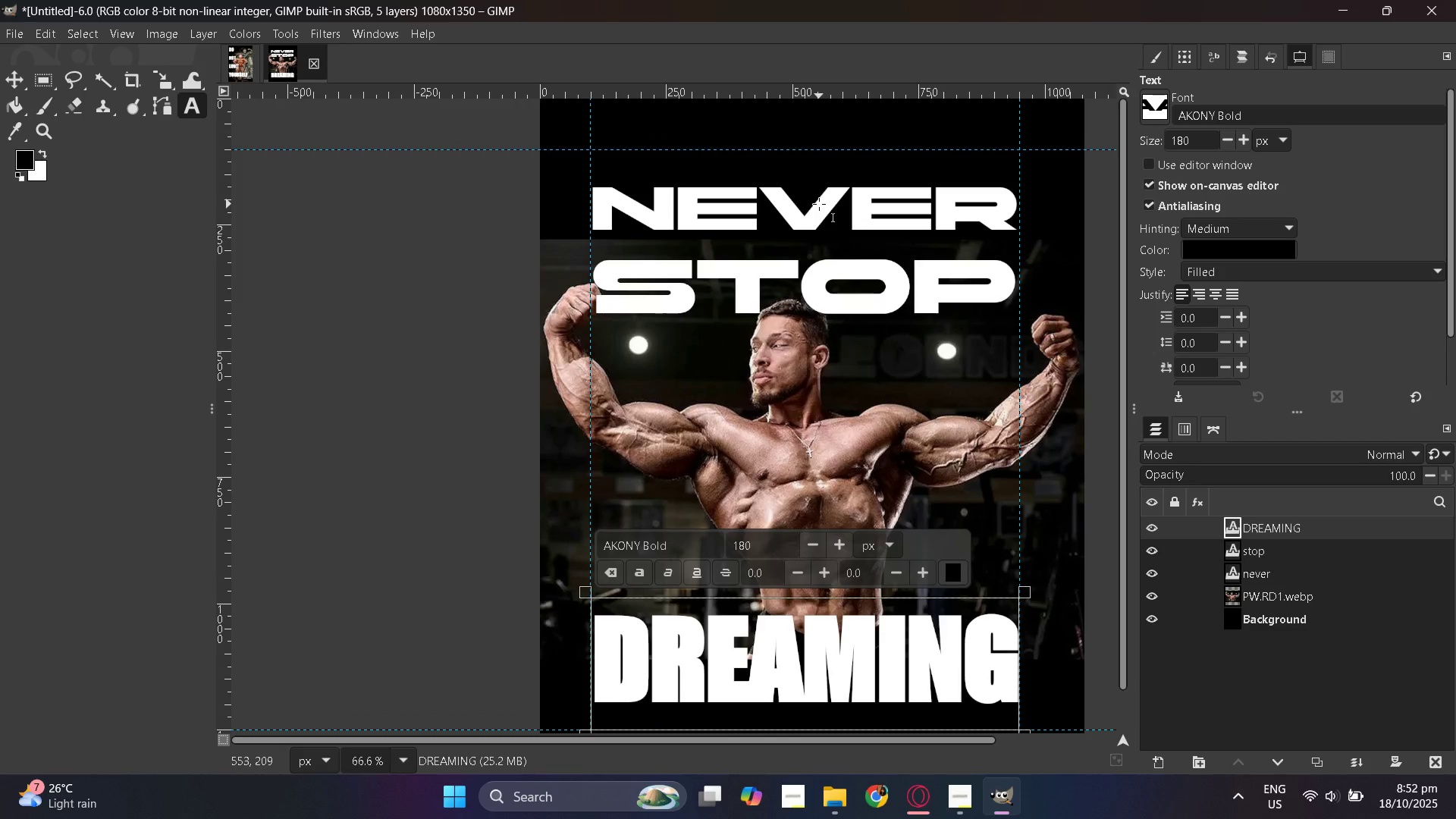 
wait(13.46)
 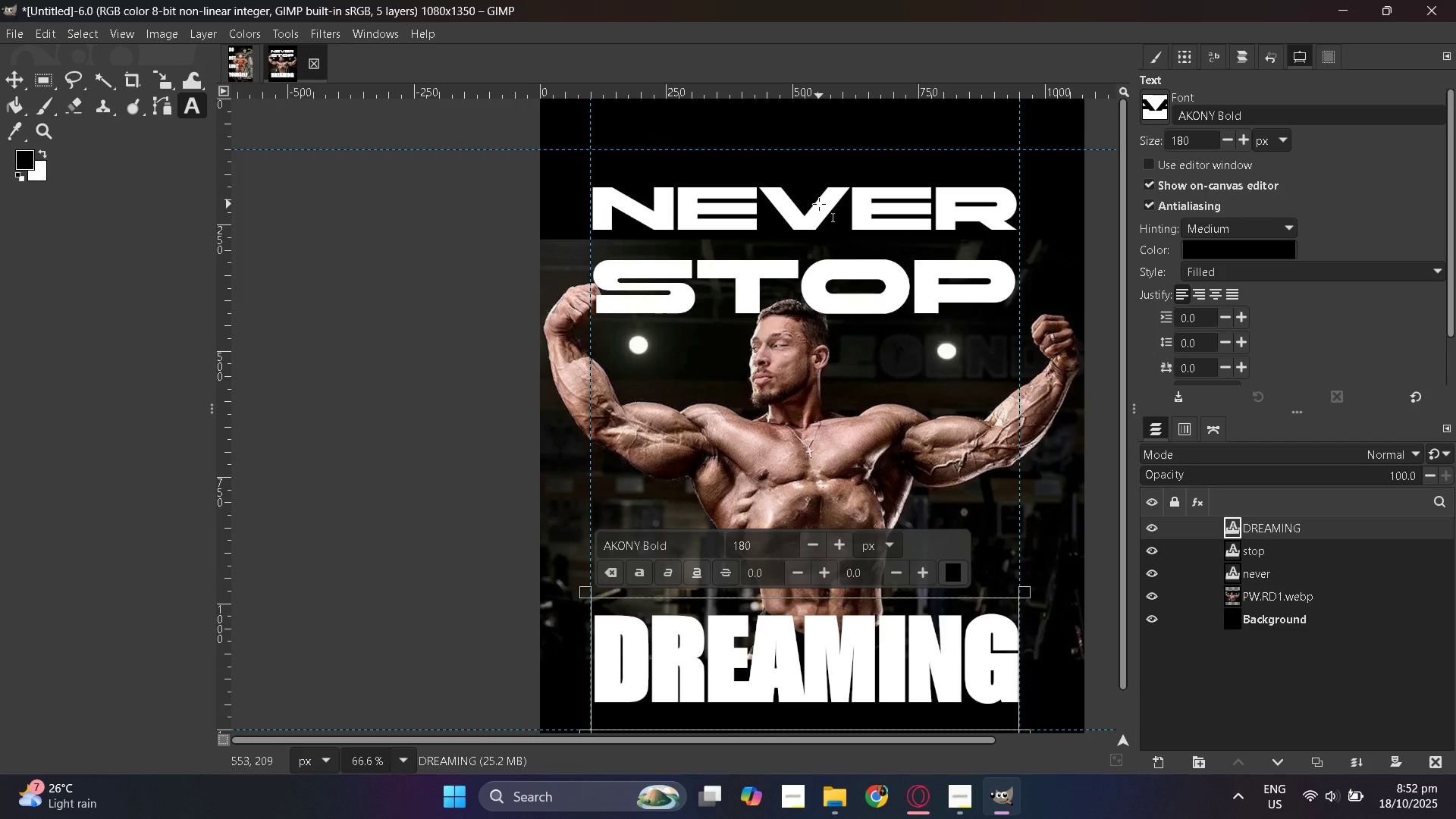 
scroll: coordinate [819, 204], scroll_direction: up, amount: 1.0
 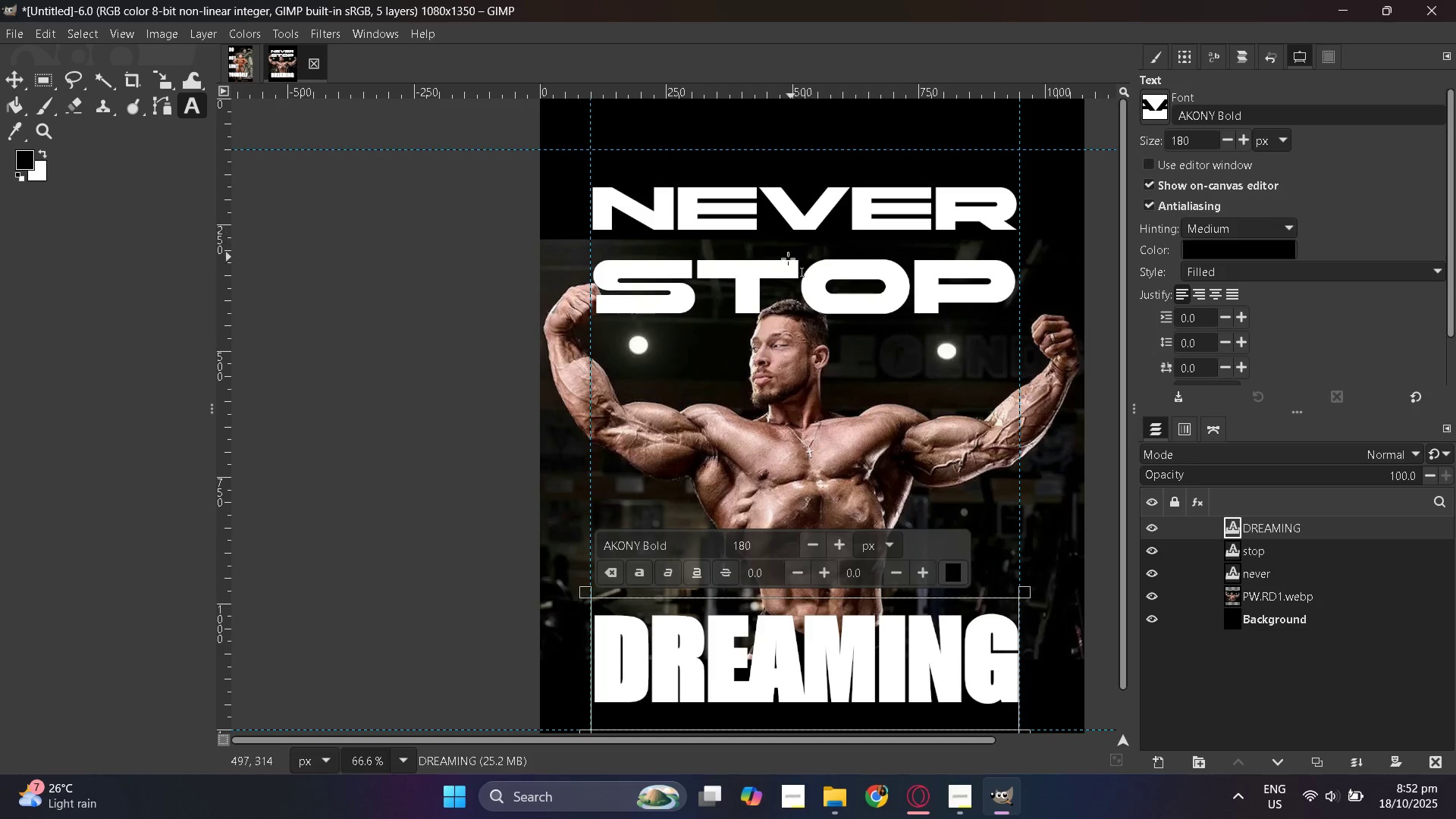 
hold_key(key=ControlLeft, duration=0.65)
scroll: coordinate [777, 277], scroll_direction: down, amount: 2.0
 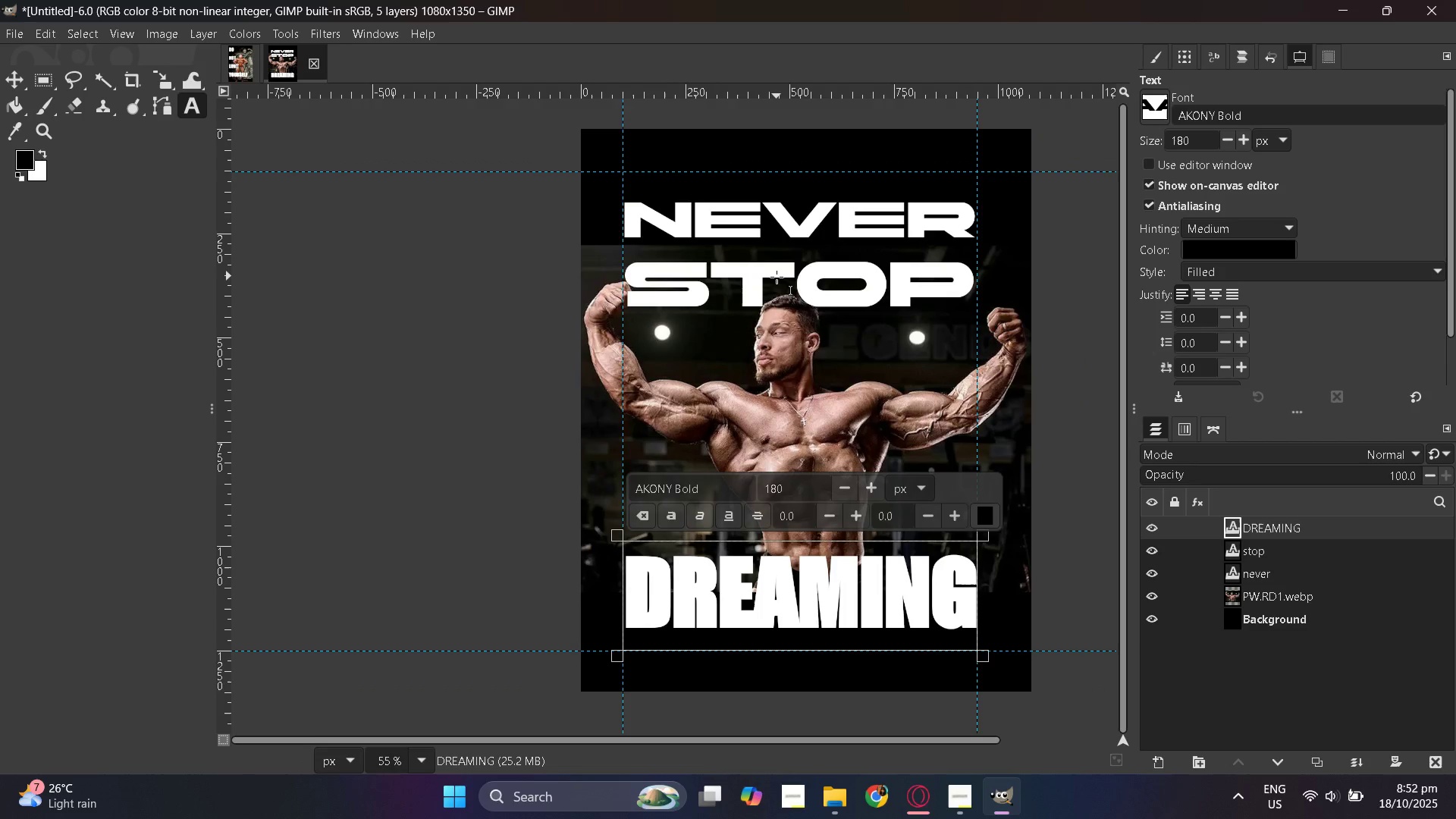 
scroll: coordinate [777, 277], scroll_direction: up, amount: 1.0
 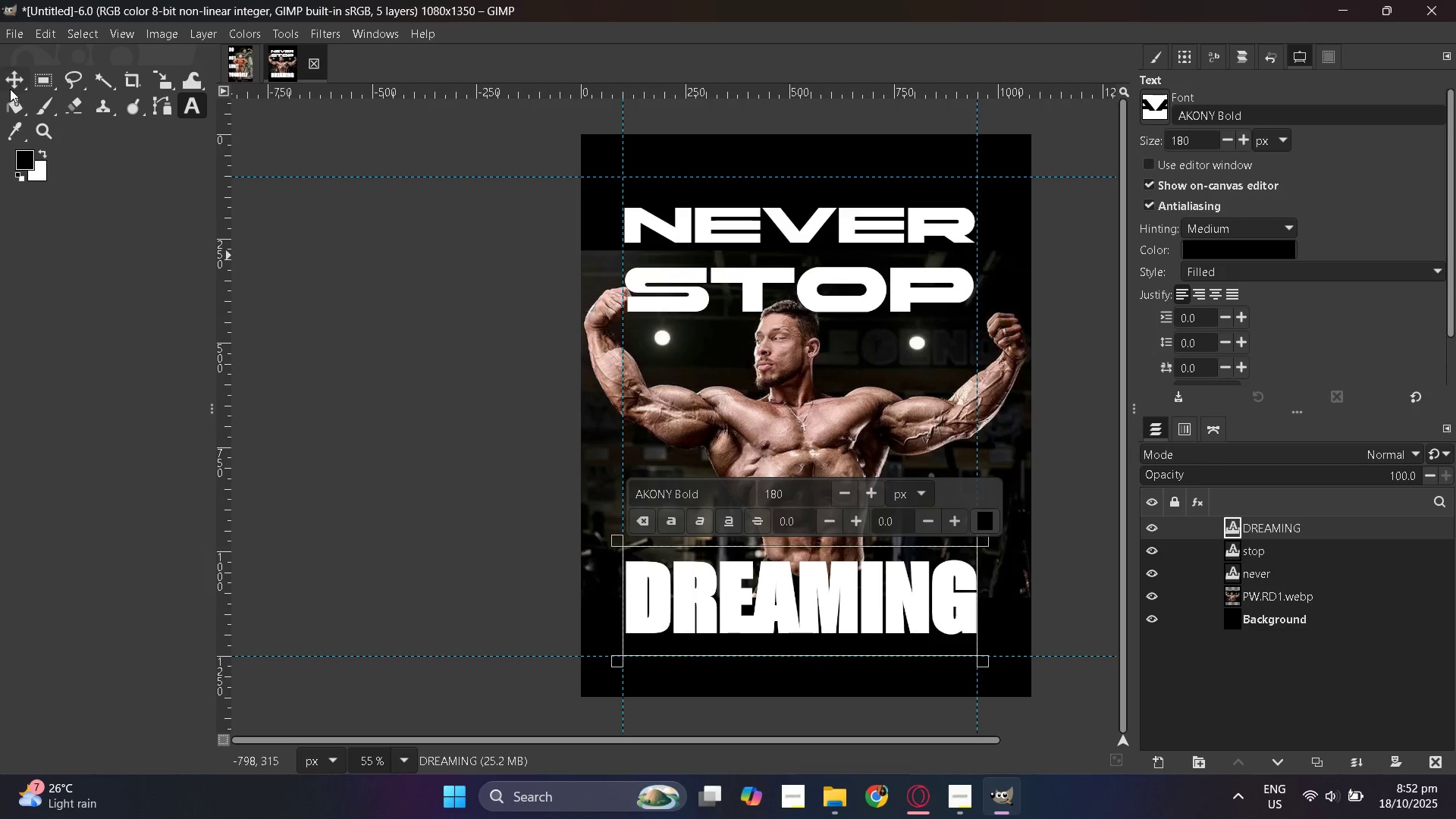 
left_click([17, 83])
 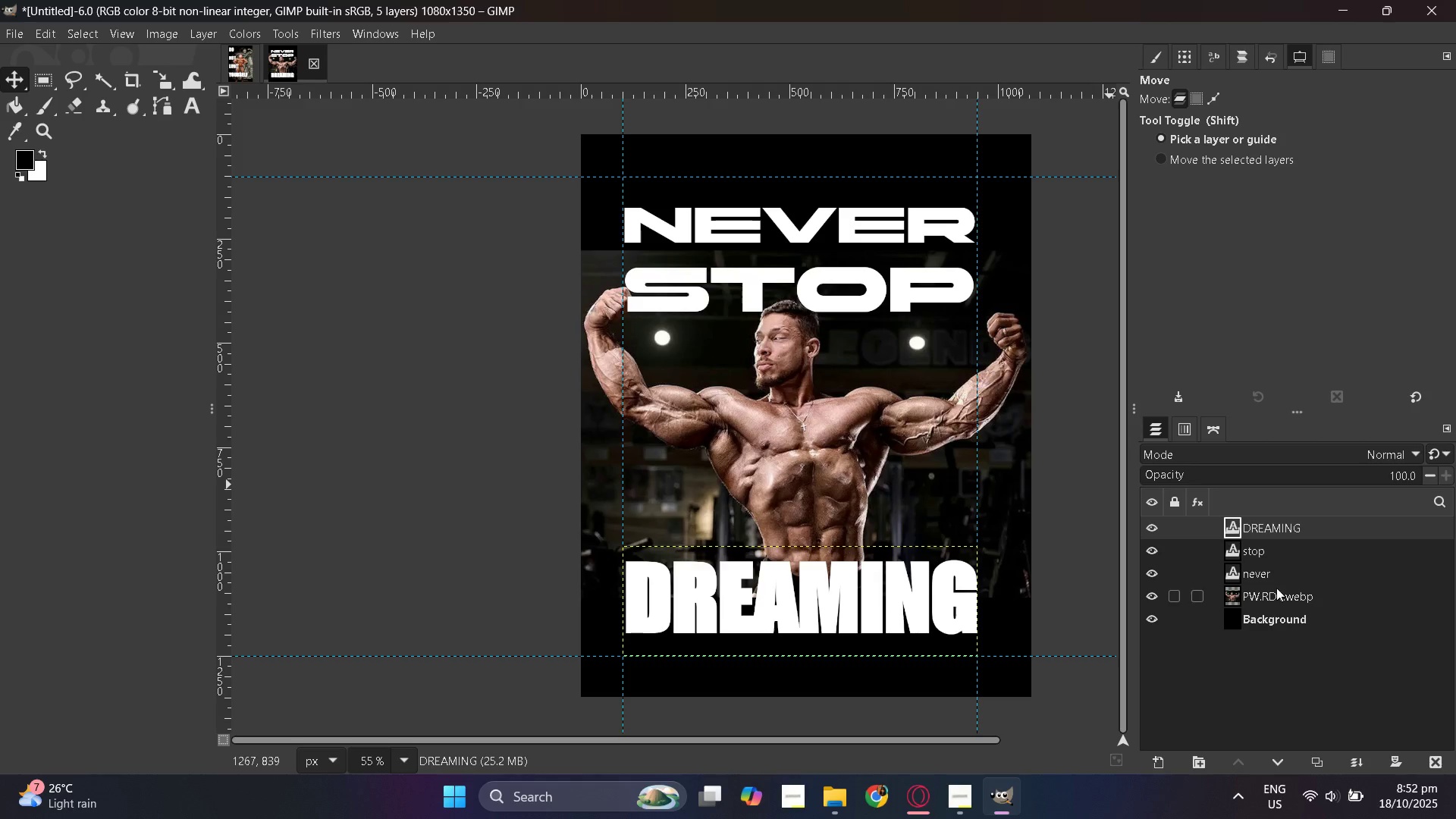 
left_click([1266, 604])
 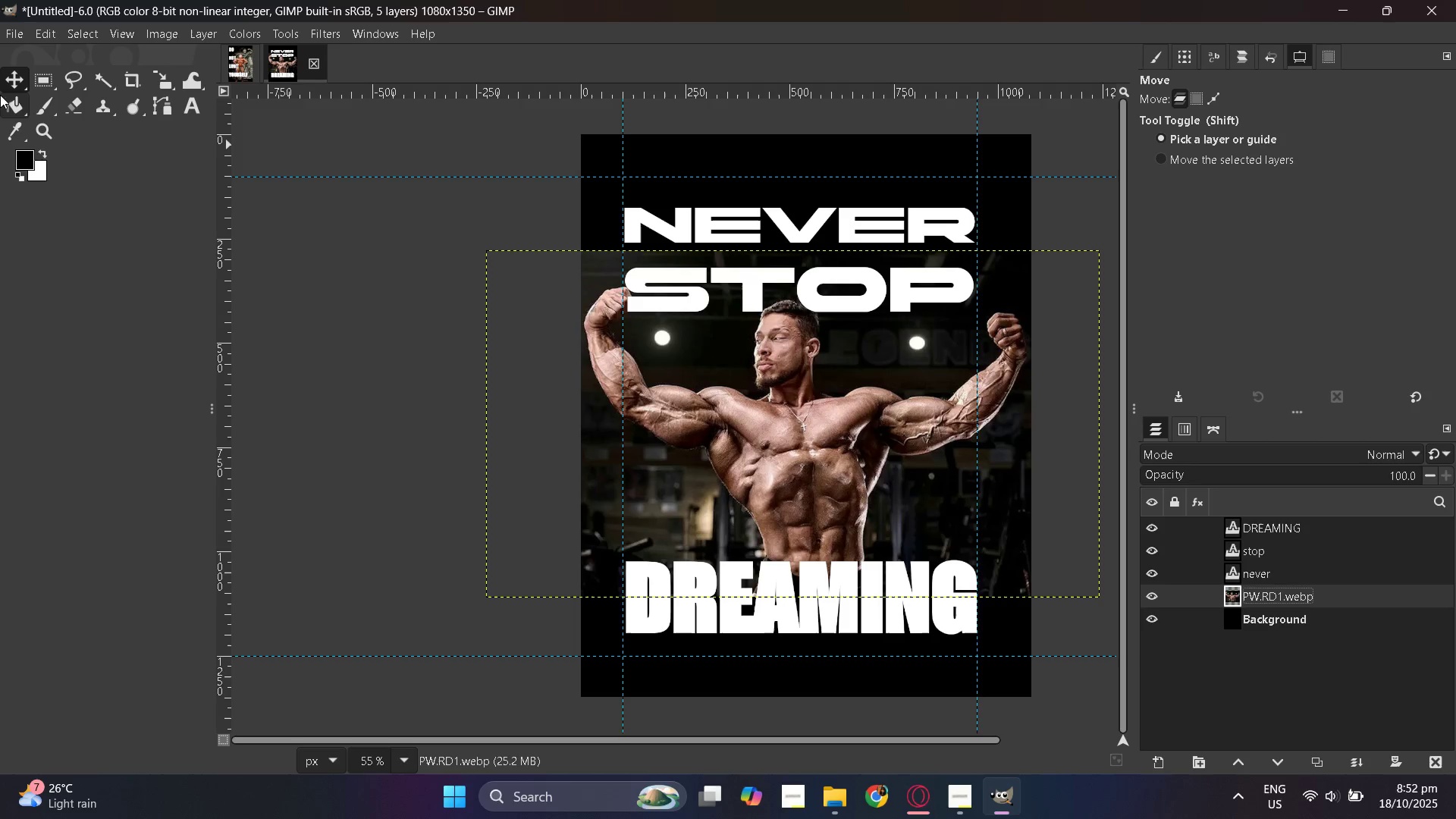 
right_click([11, 83])
 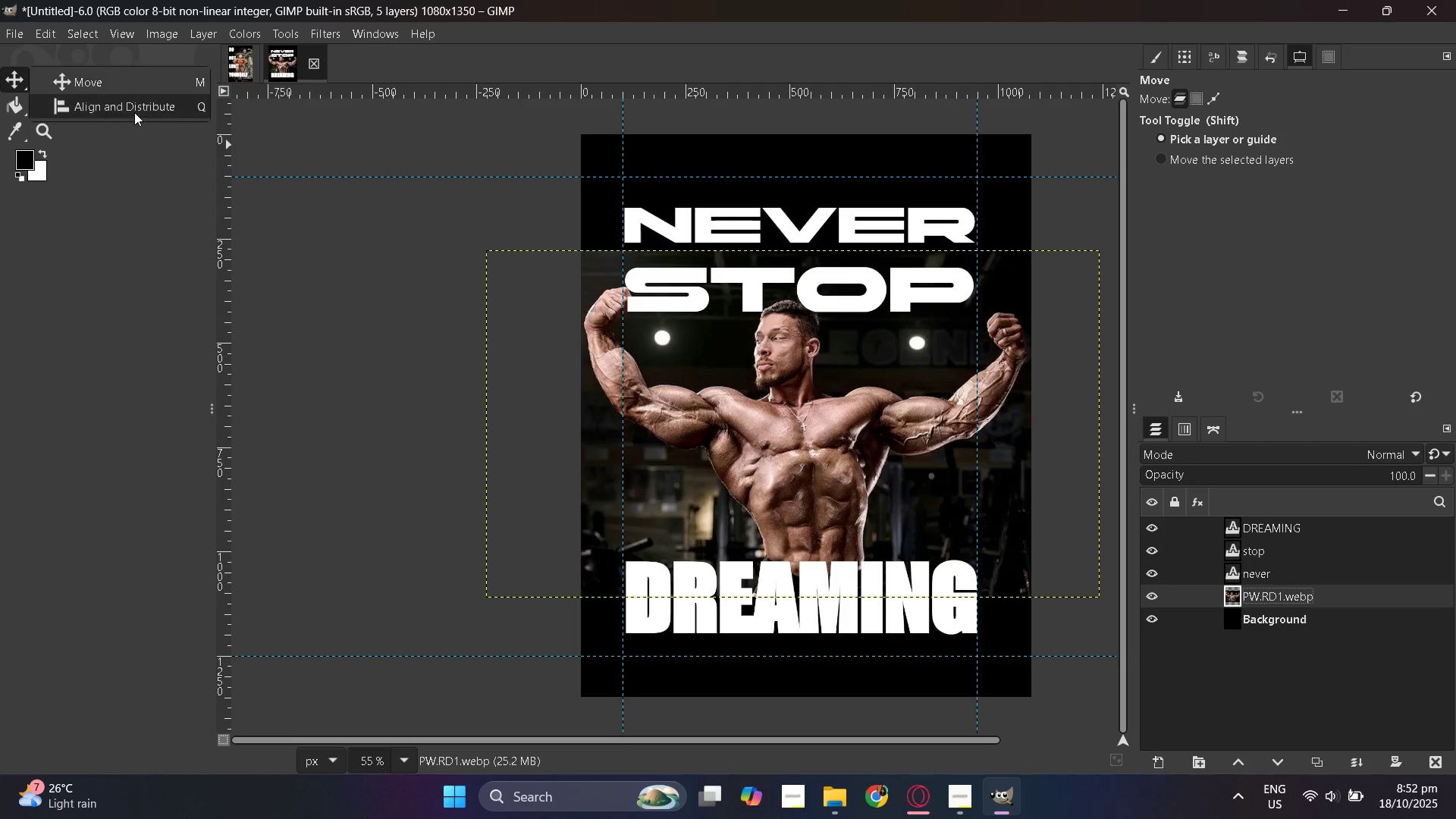 
left_click([134, 110])
 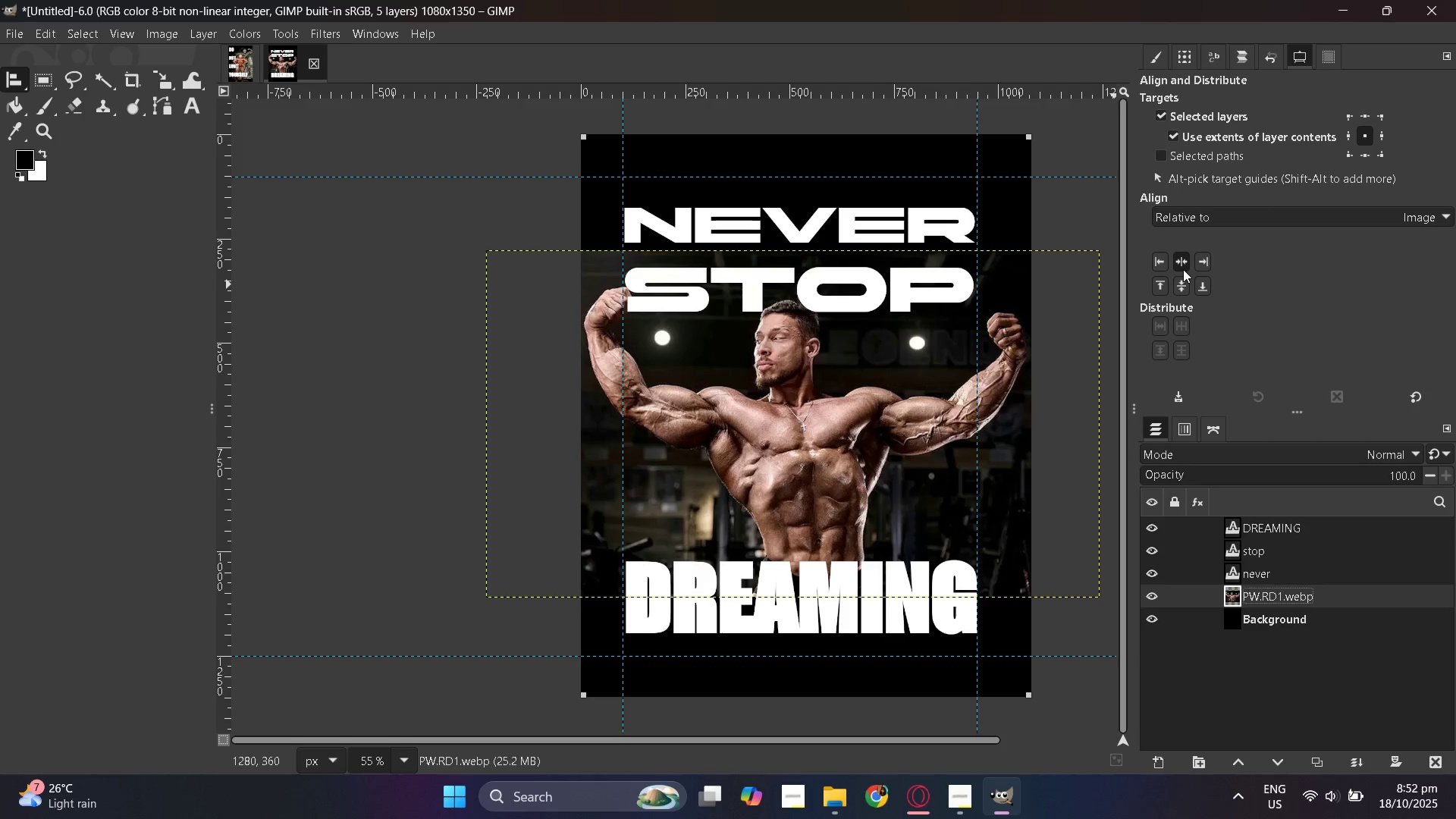 
double_click([1183, 288])
 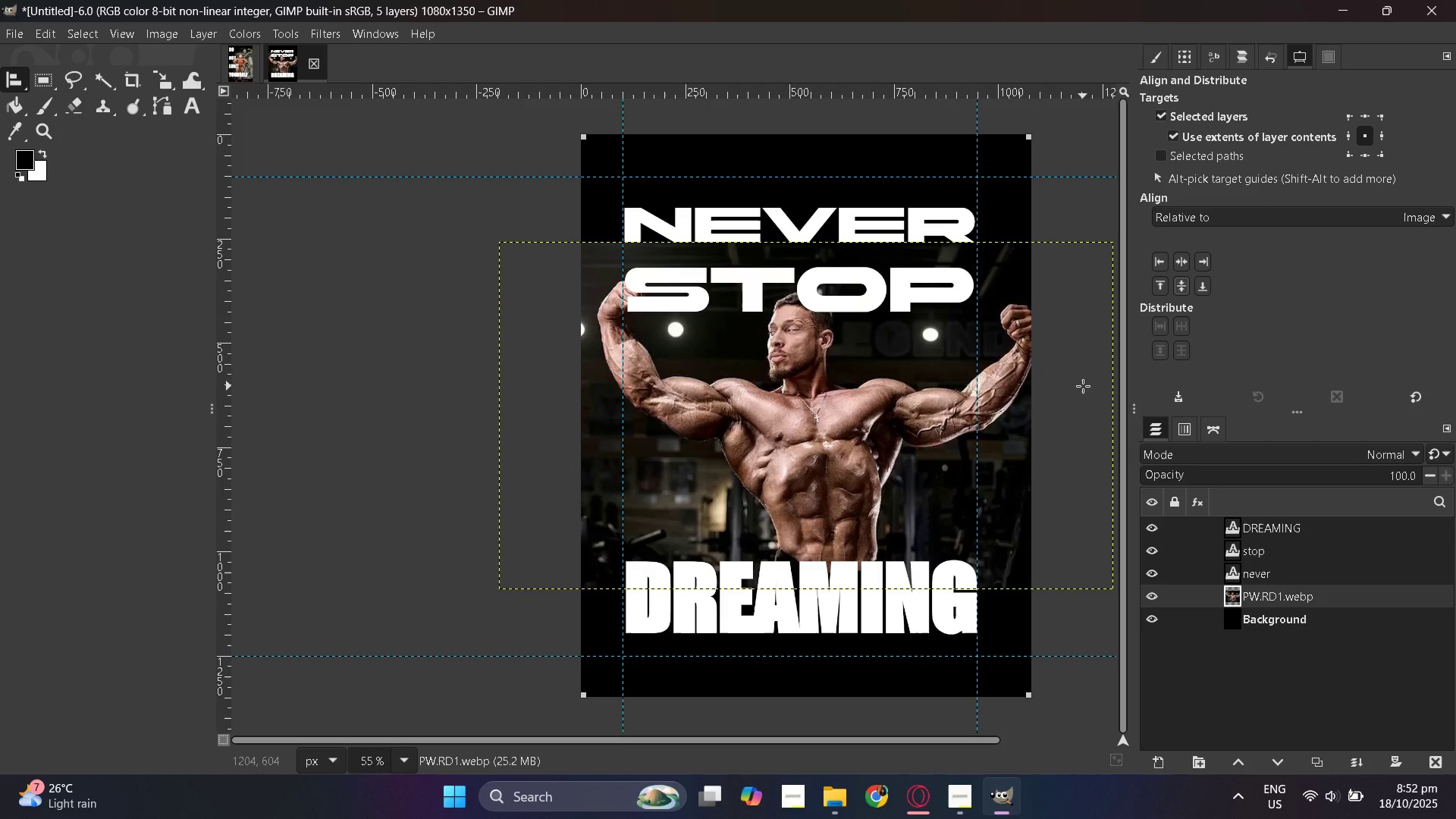 
scroll: coordinate [1083, 386], scroll_direction: down, amount: 2.0
 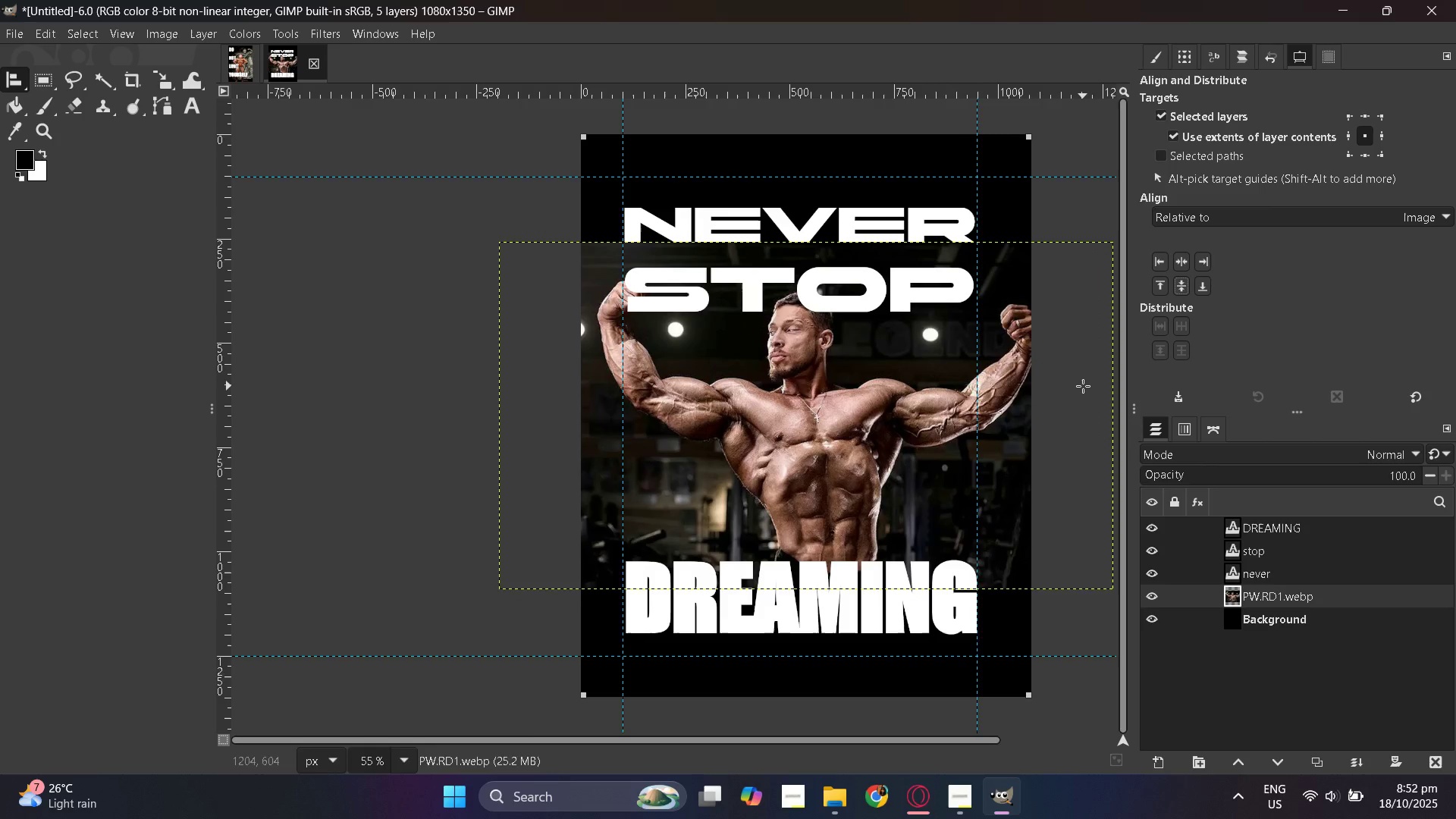 
hold_key(key=ControlLeft, duration=0.48)
scroll: coordinate [1083, 386], scroll_direction: up, amount: 1.0
 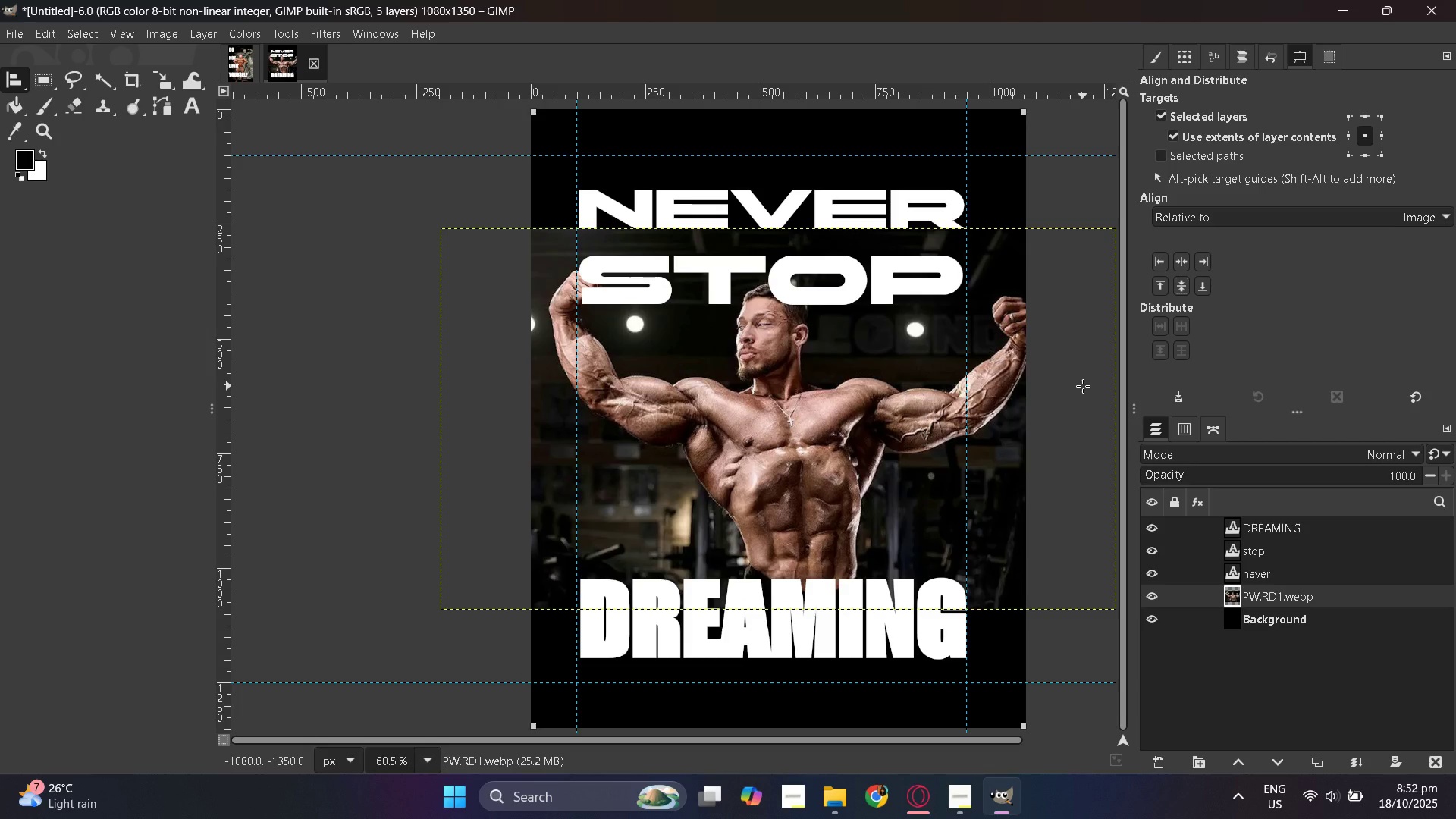 
wait(5.95)
 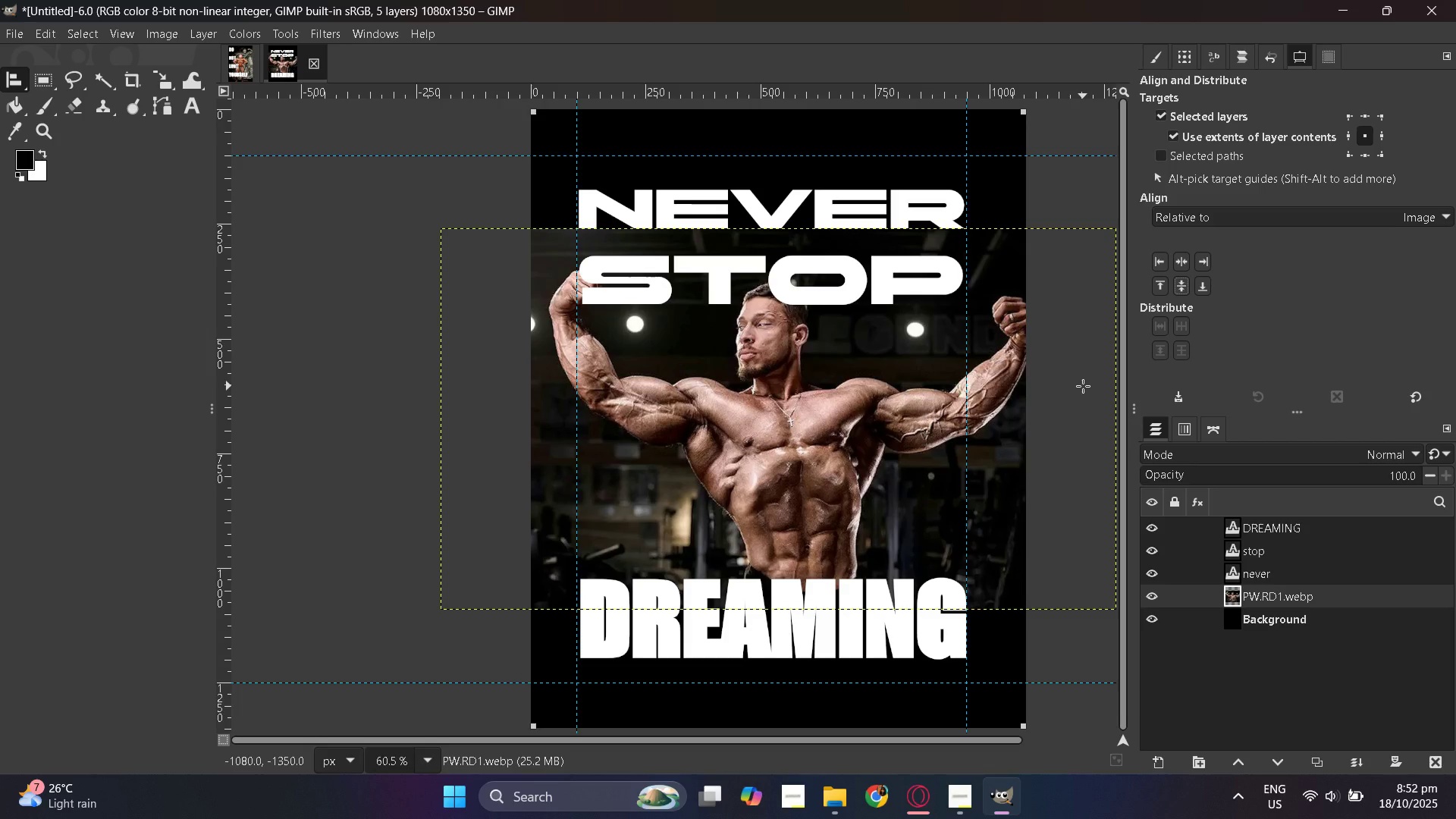 
hold_key(key=ControlLeft, duration=0.42)
scroll: coordinate [1083, 386], scroll_direction: up, amount: 1.0
 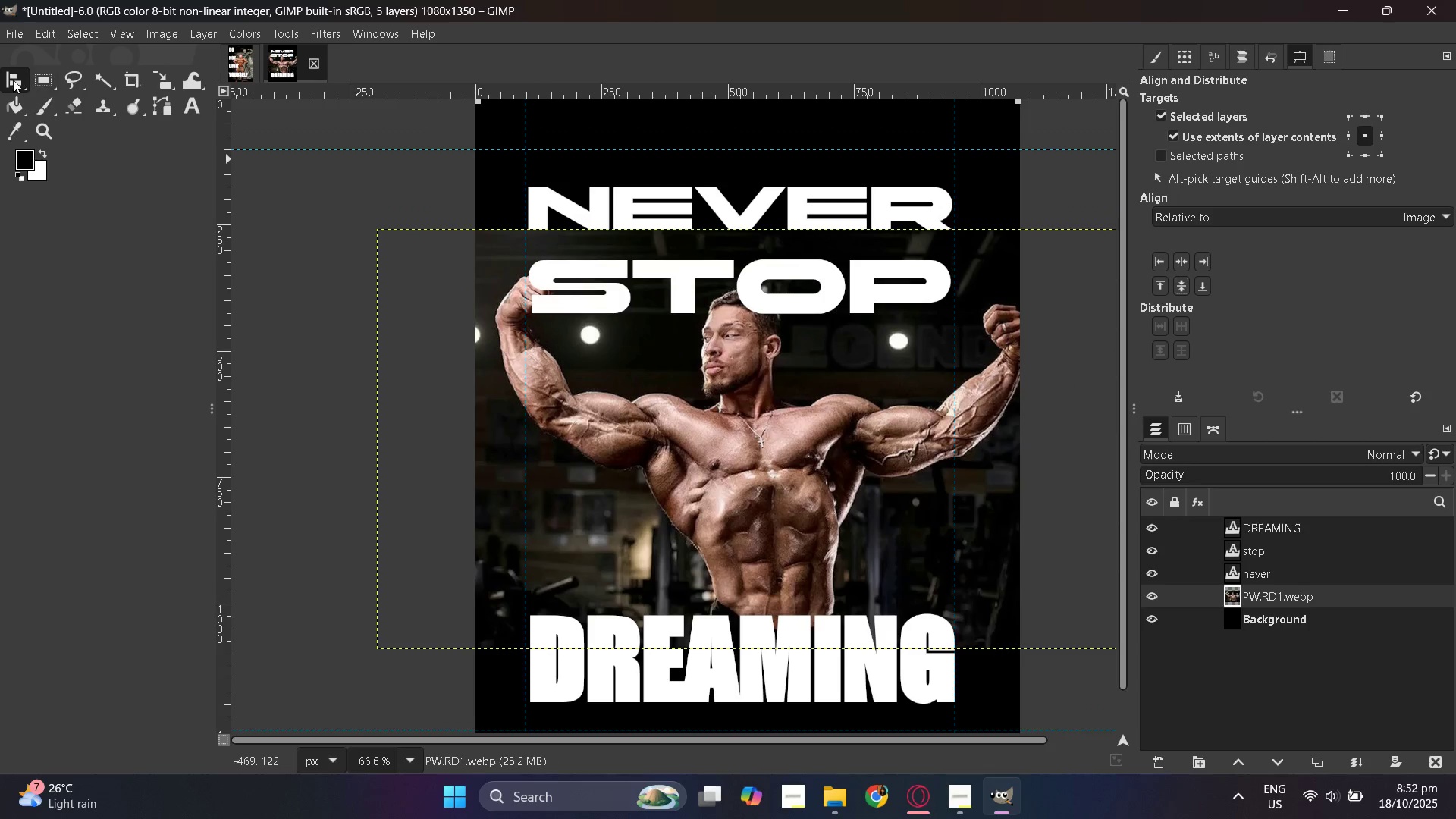 
left_click([190, 104])
 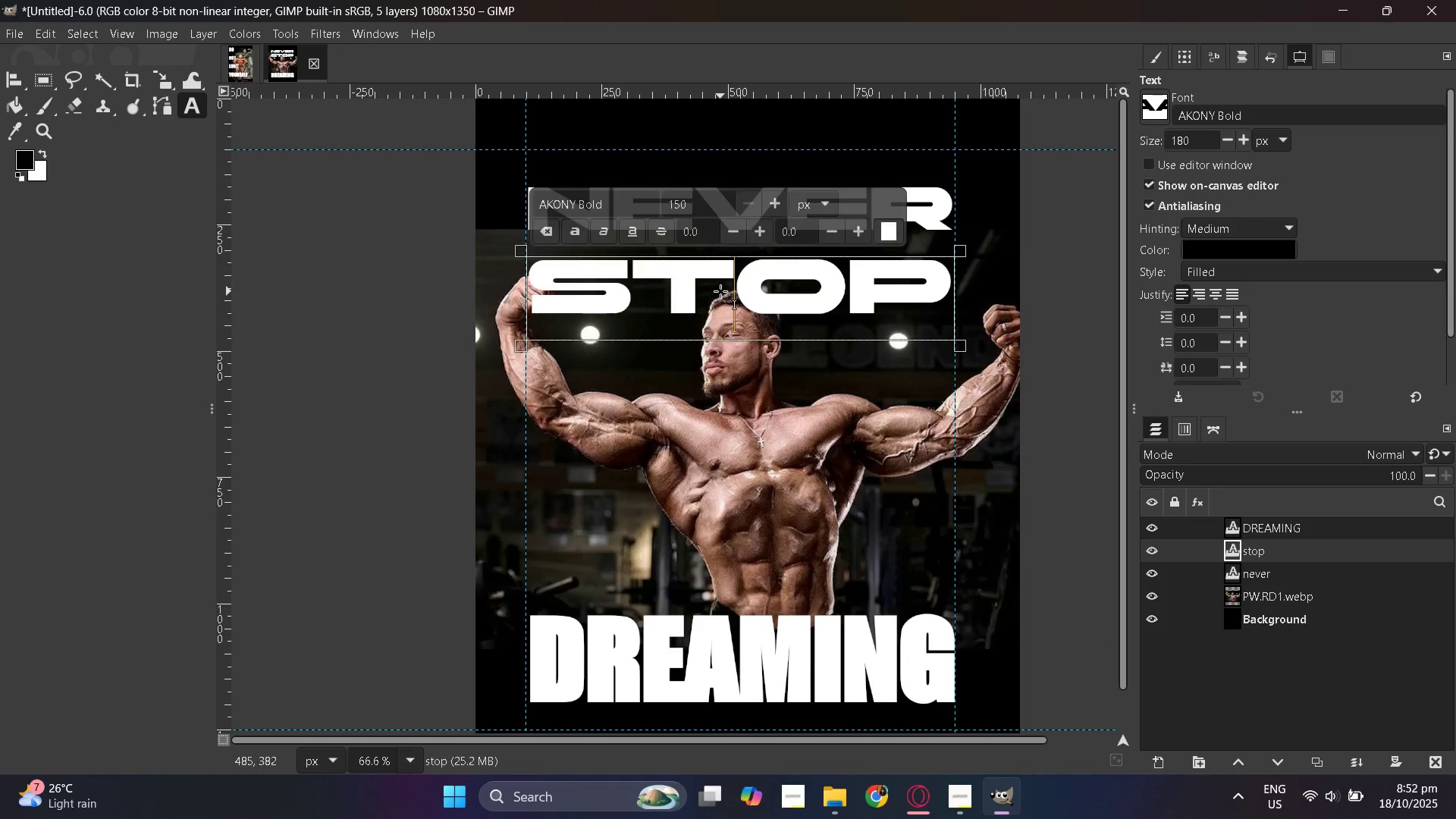 
double_click([720, 291])
 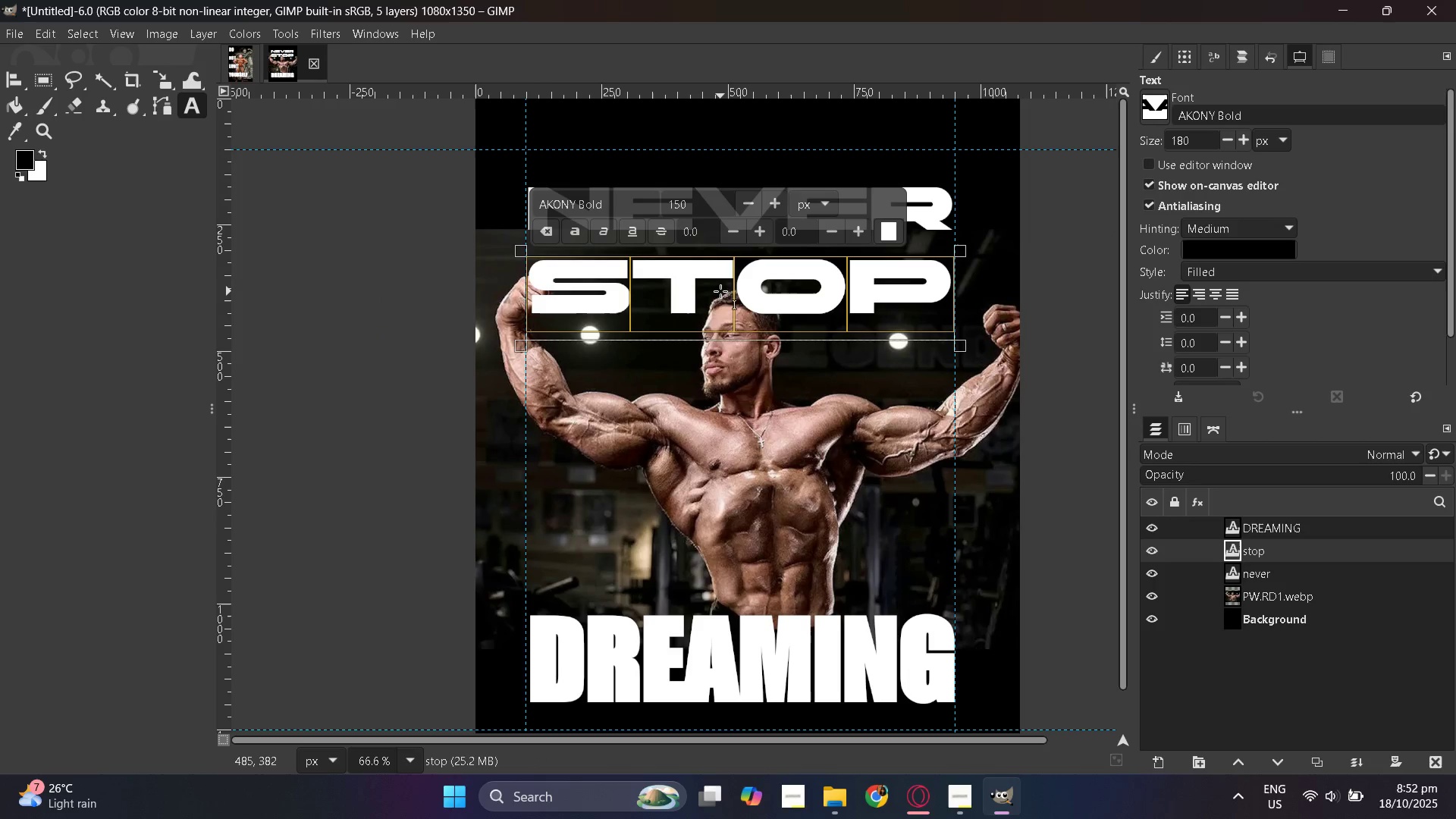 
triple_click([720, 291])
 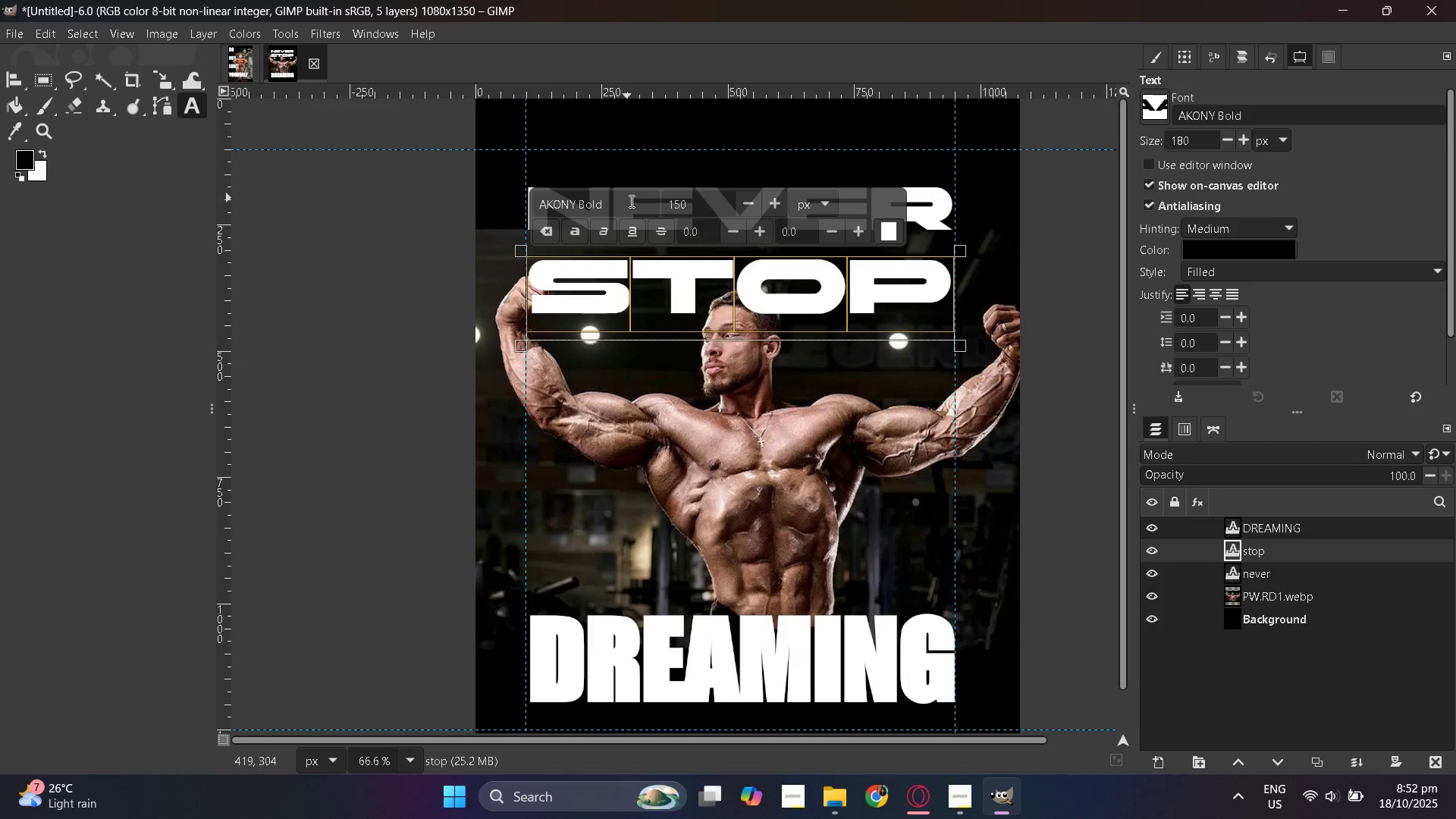 
double_click([630, 201])
 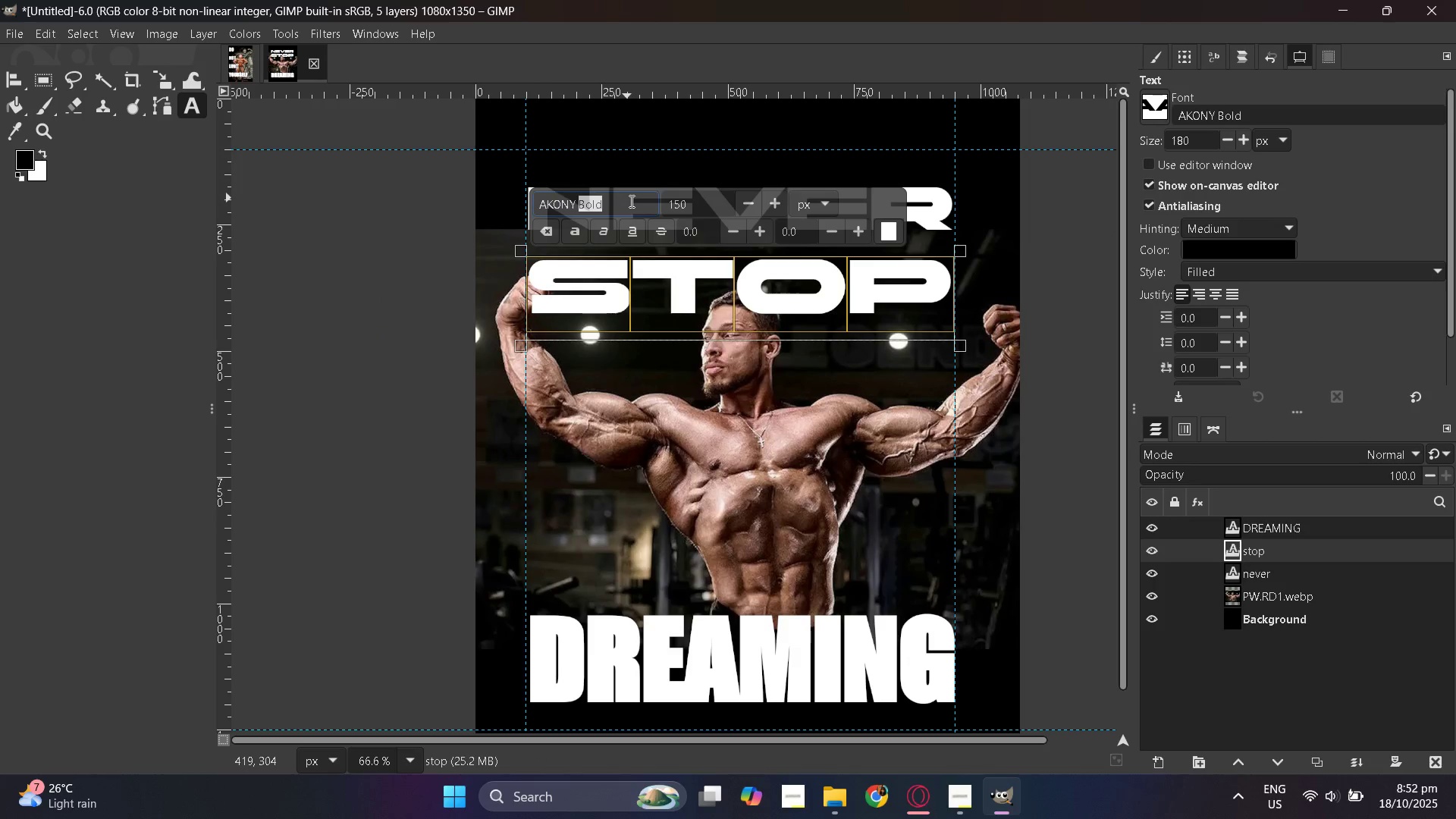 
triple_click([630, 201])
 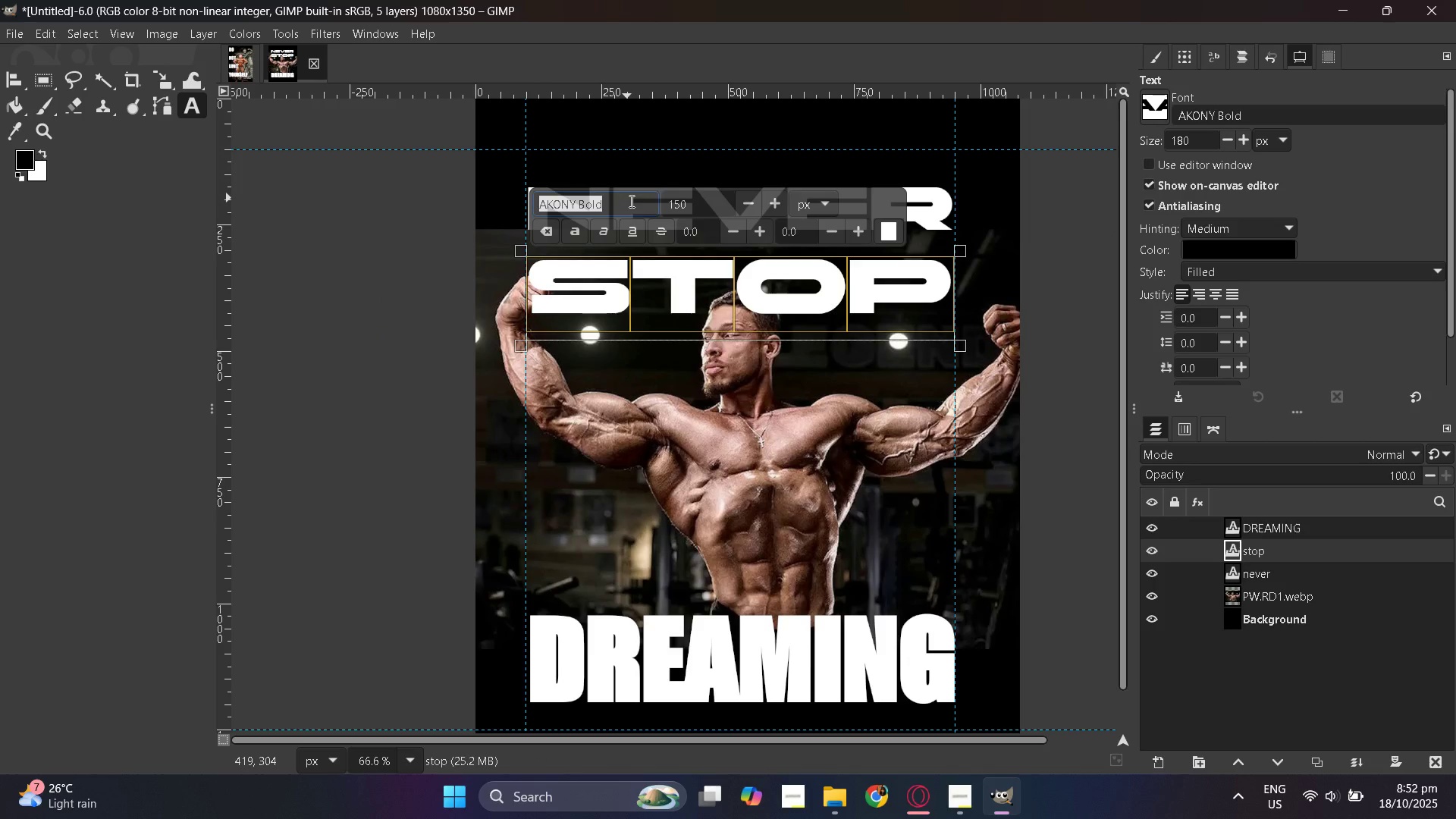 
type(IMPAC)
 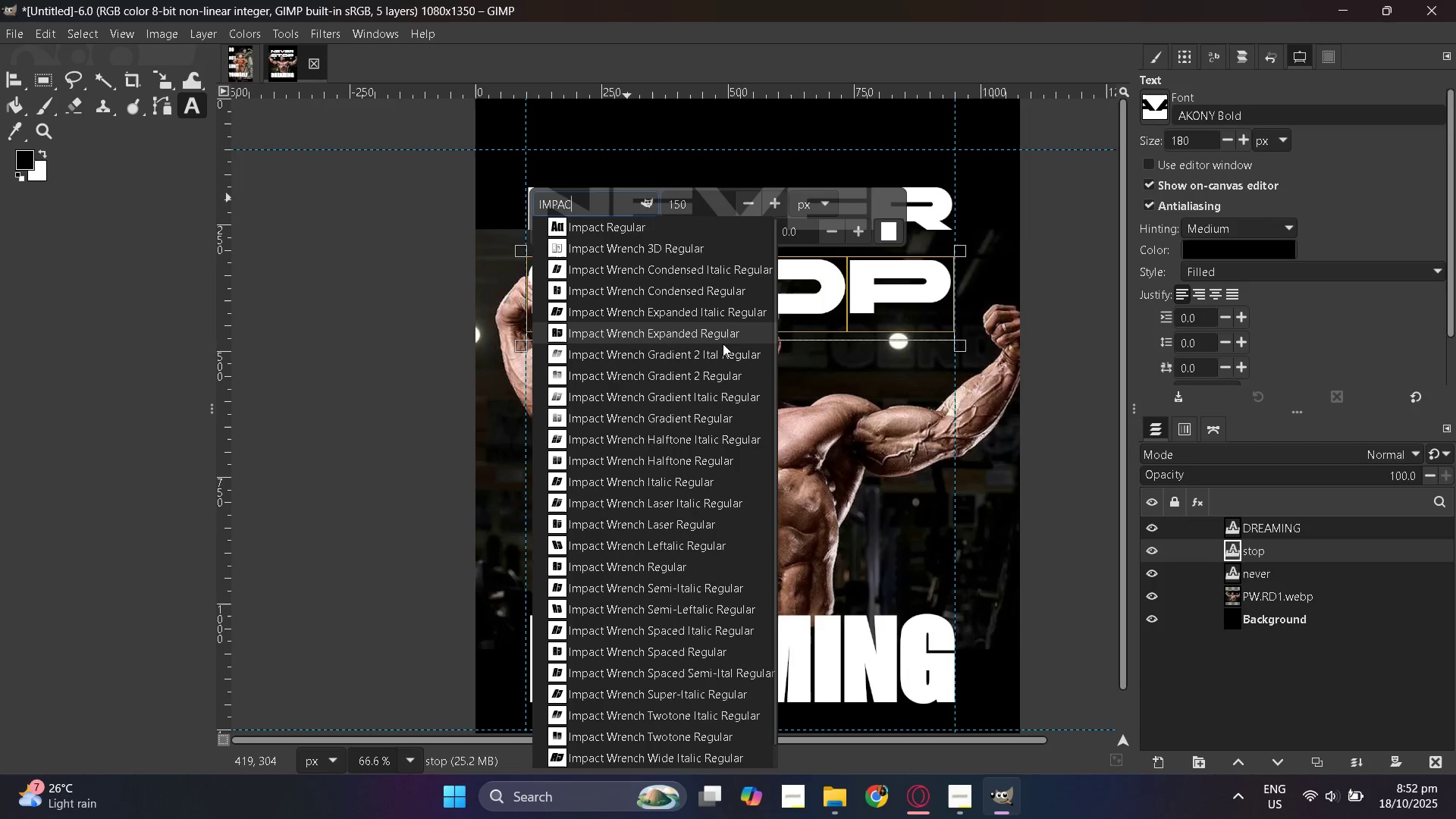 
scroll: coordinate [723, 344], scroll_direction: down, amount: 4.0
 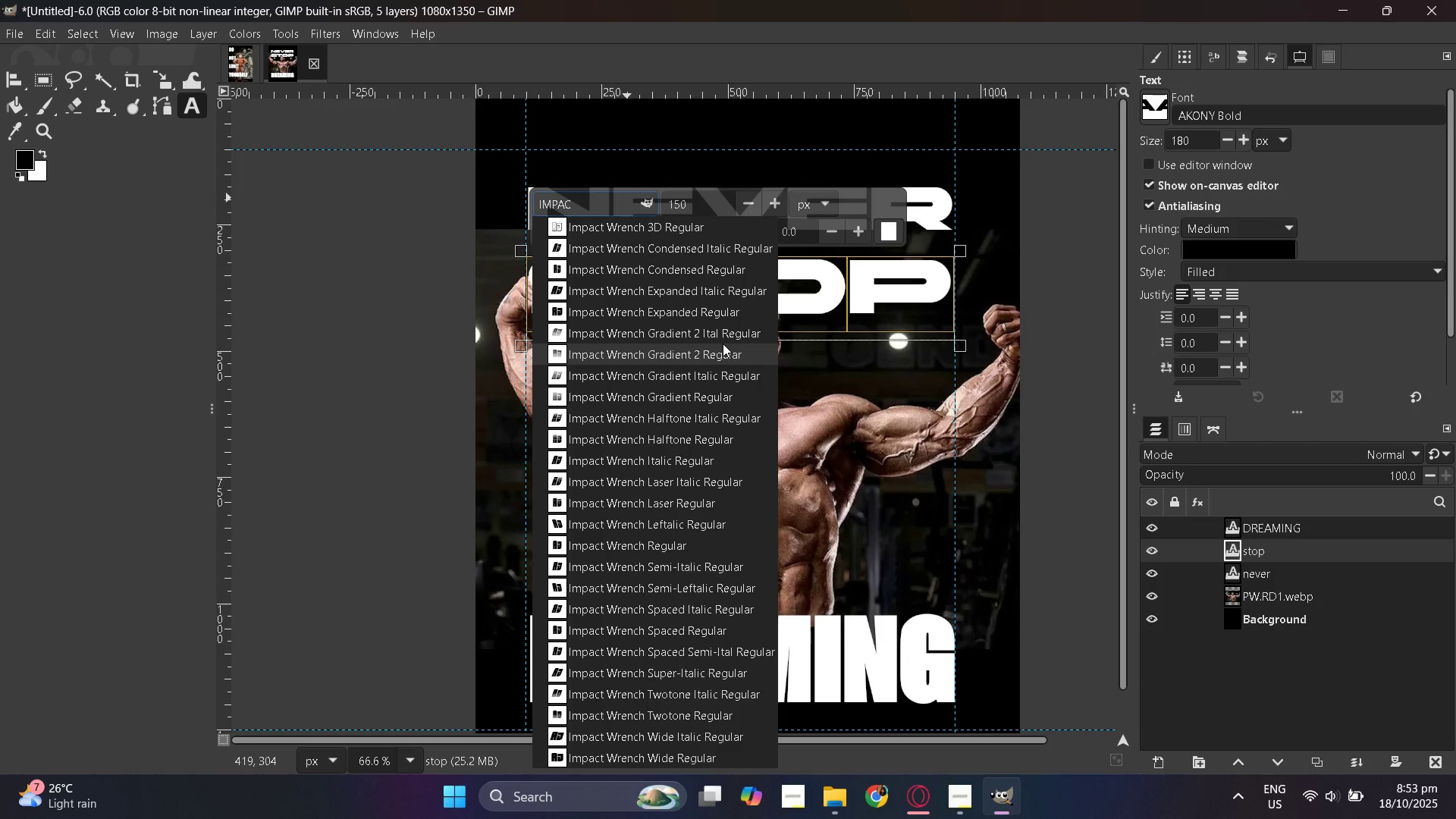 
scroll: coordinate [723, 344], scroll_direction: up, amount: 7.0
 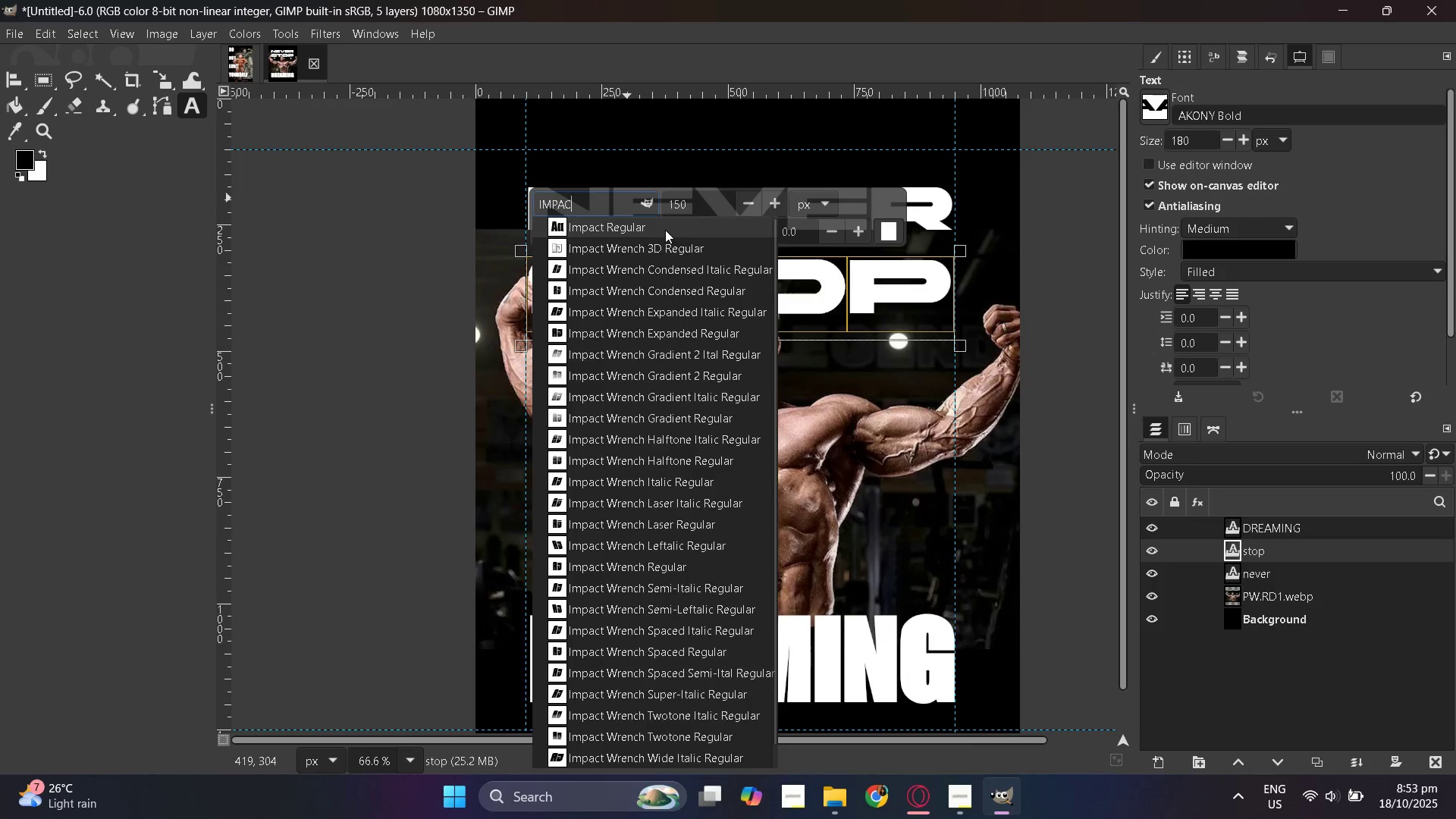 
left_click([665, 230])
 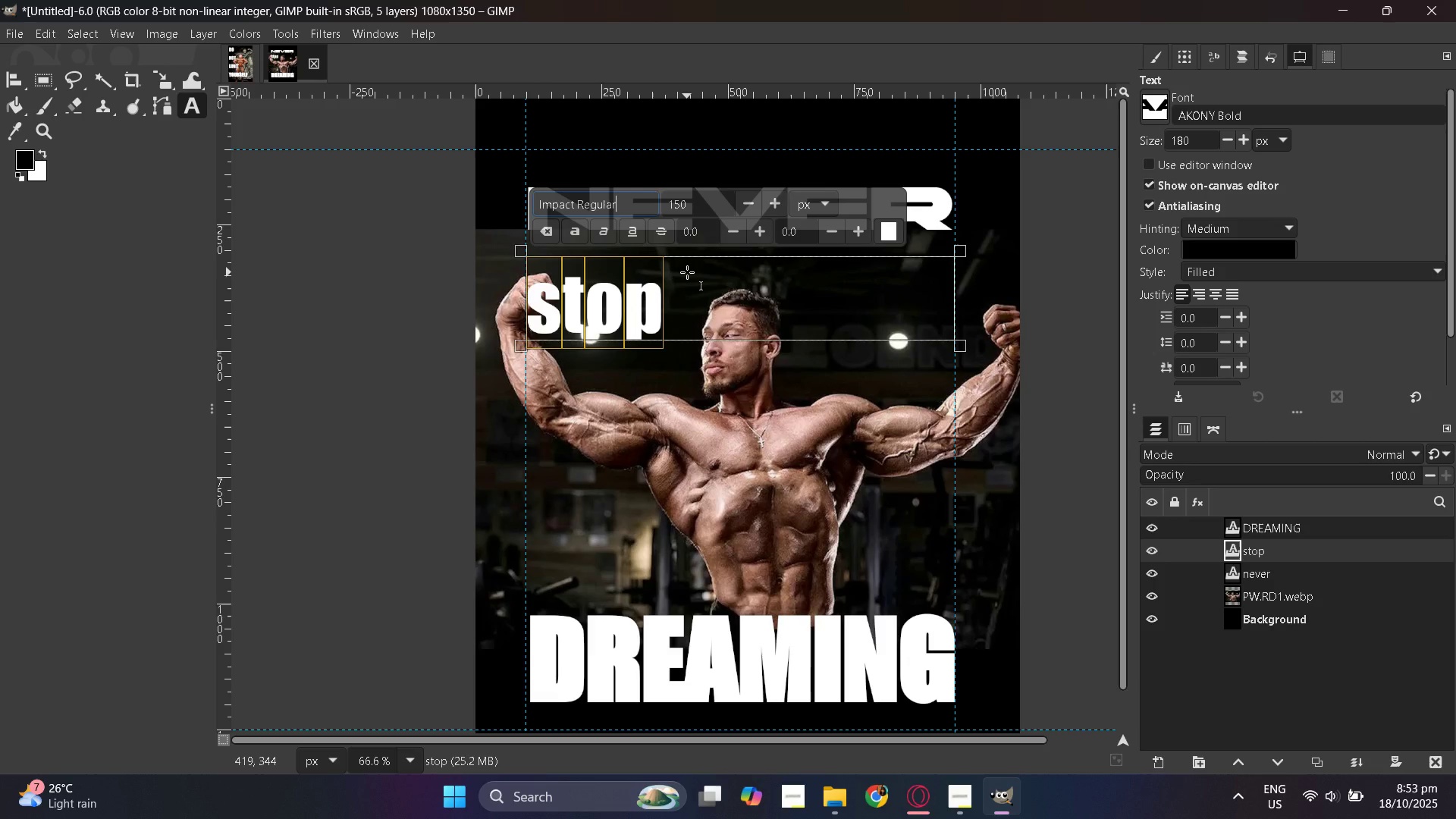 
key(CapsLock)
 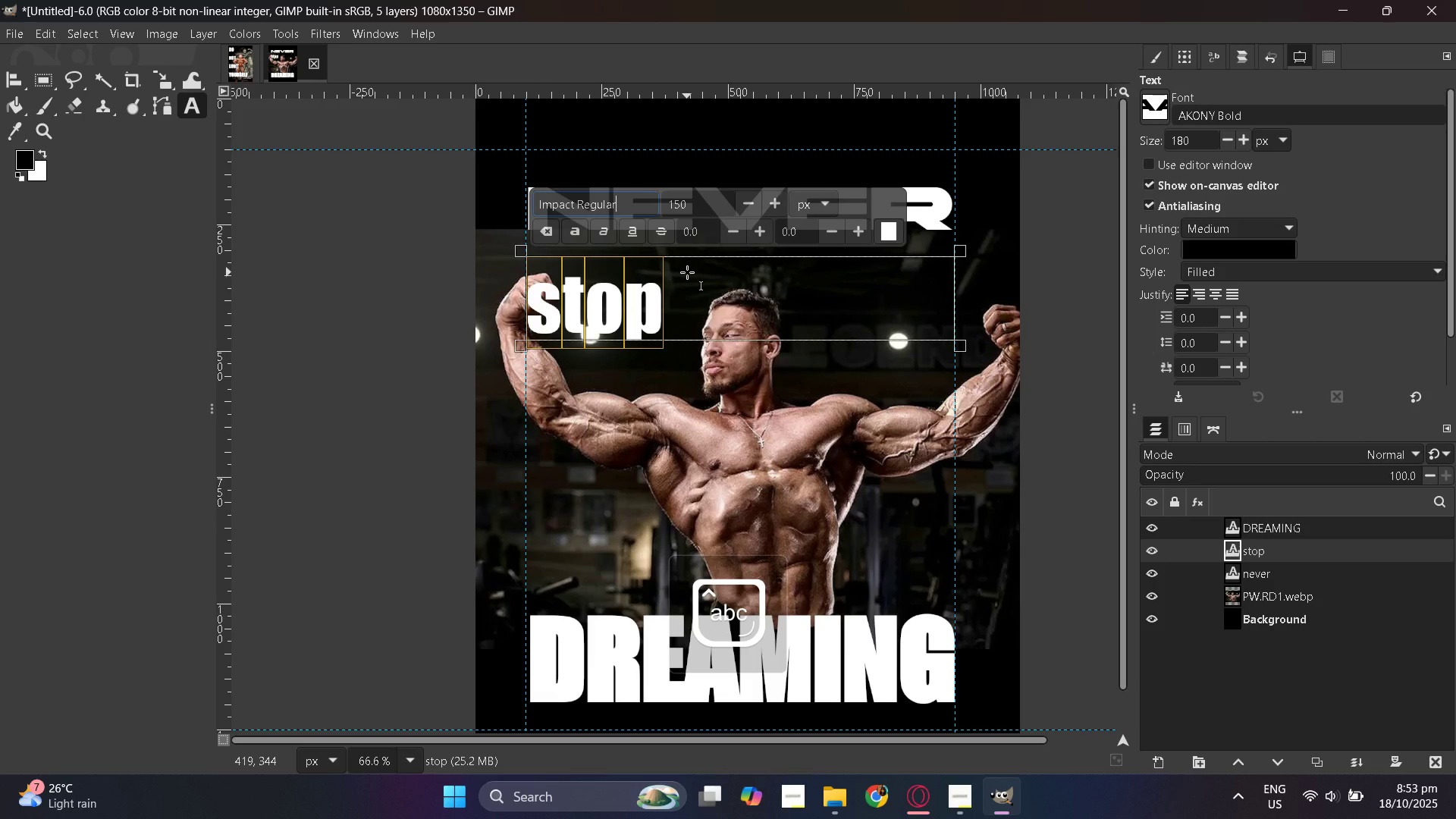 
key(Control+ControlLeft)
 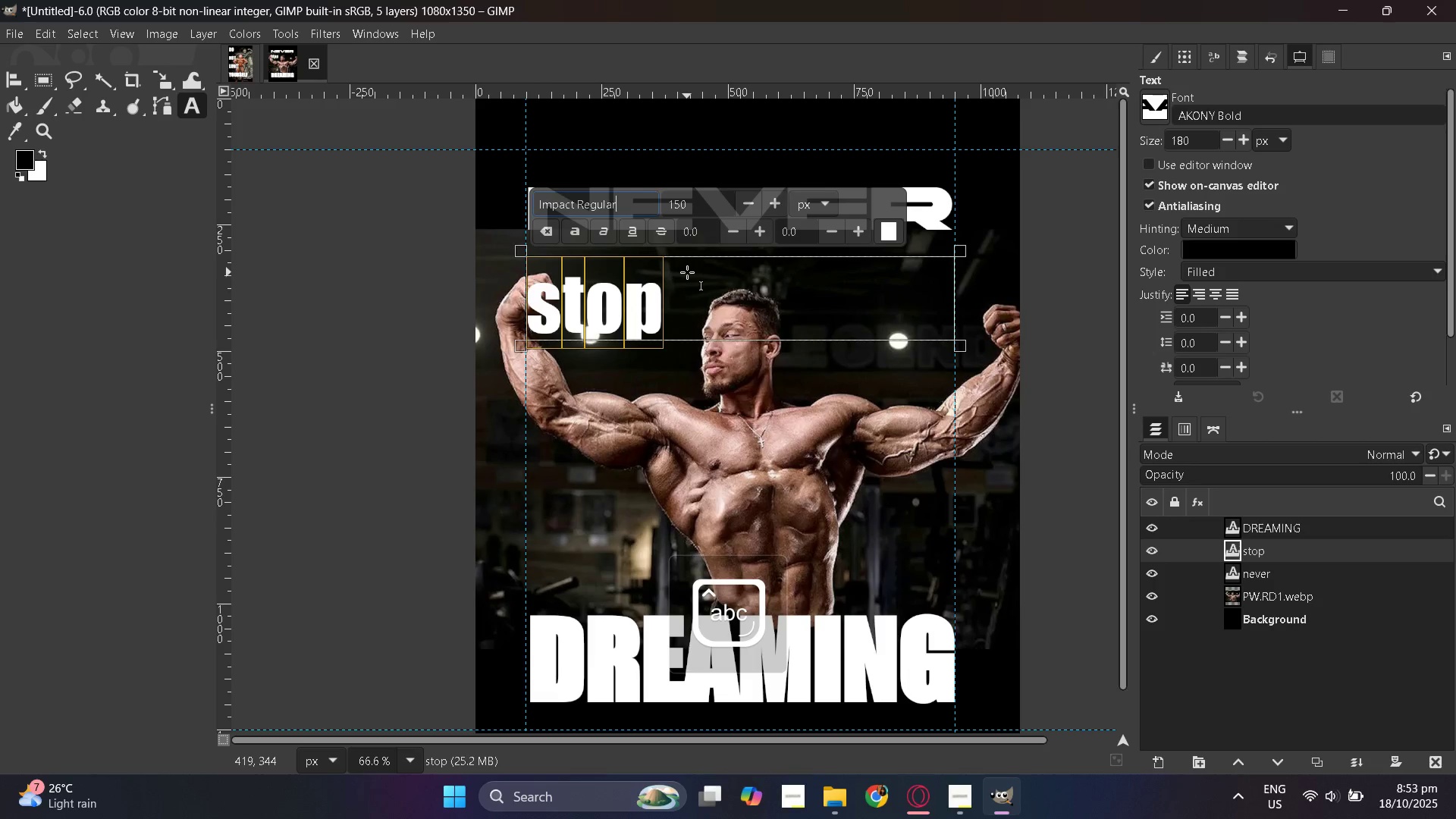 
key(Control+A)
 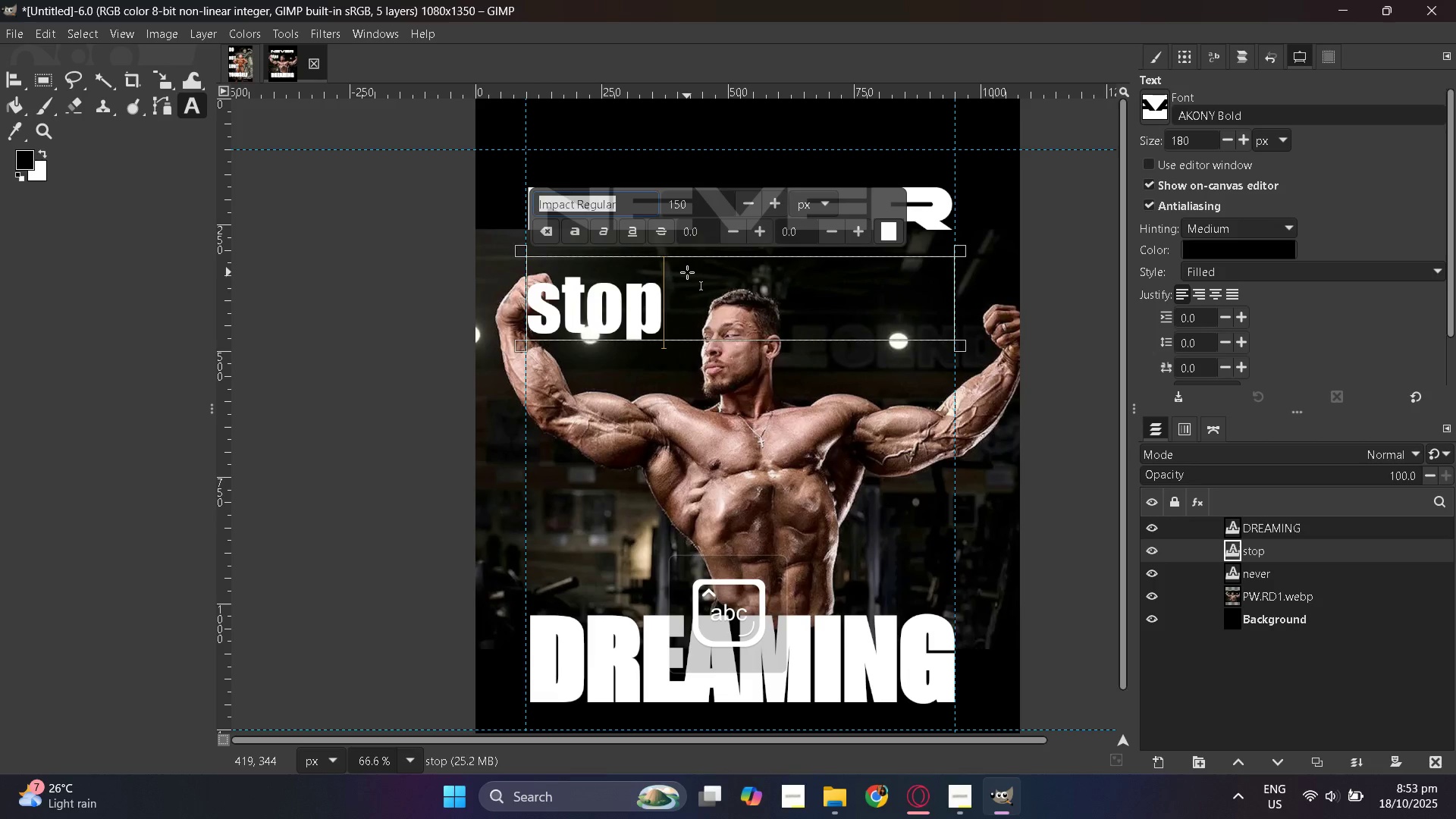 
double_click([687, 272])
 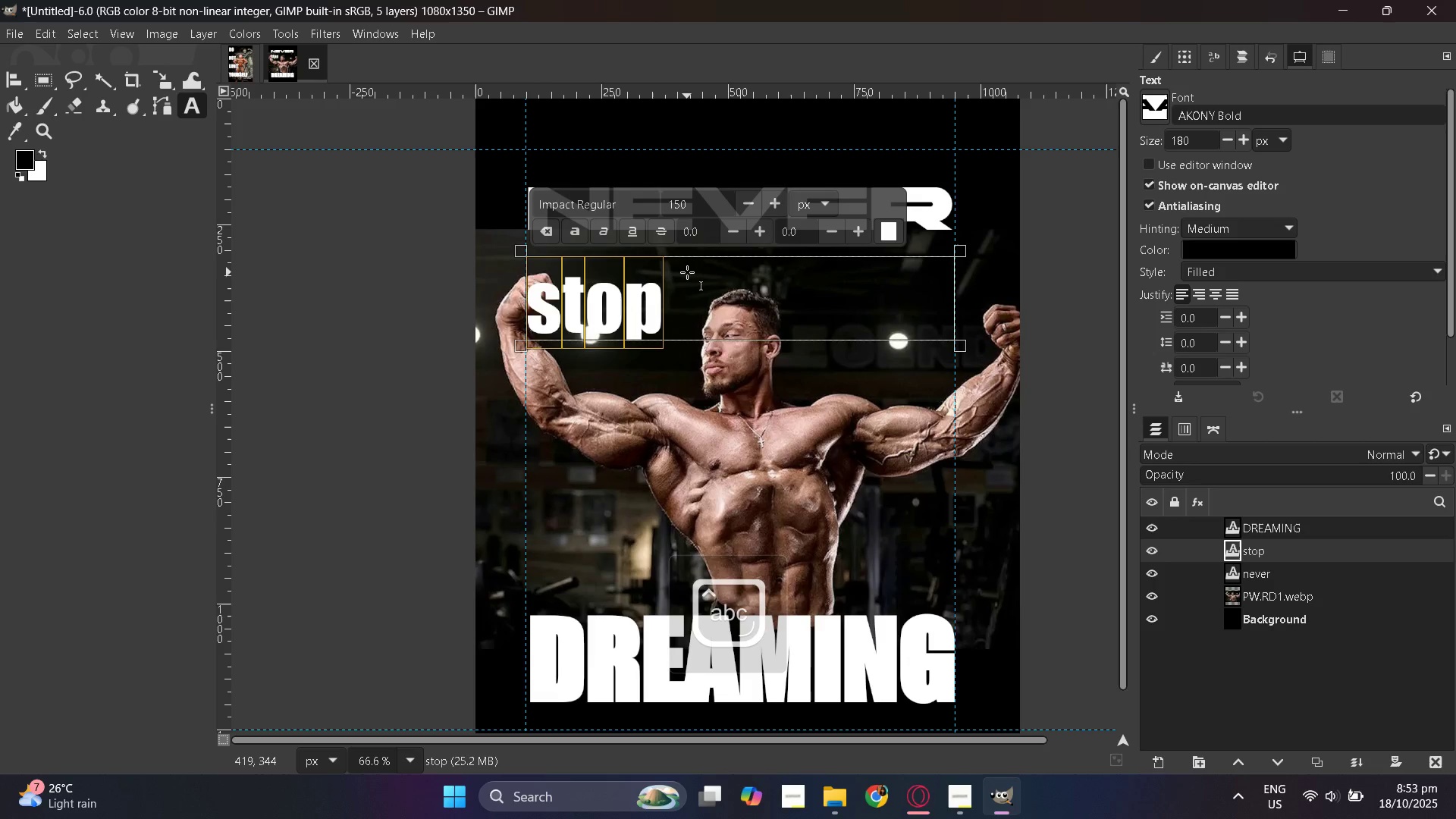 
triple_click([687, 272])
 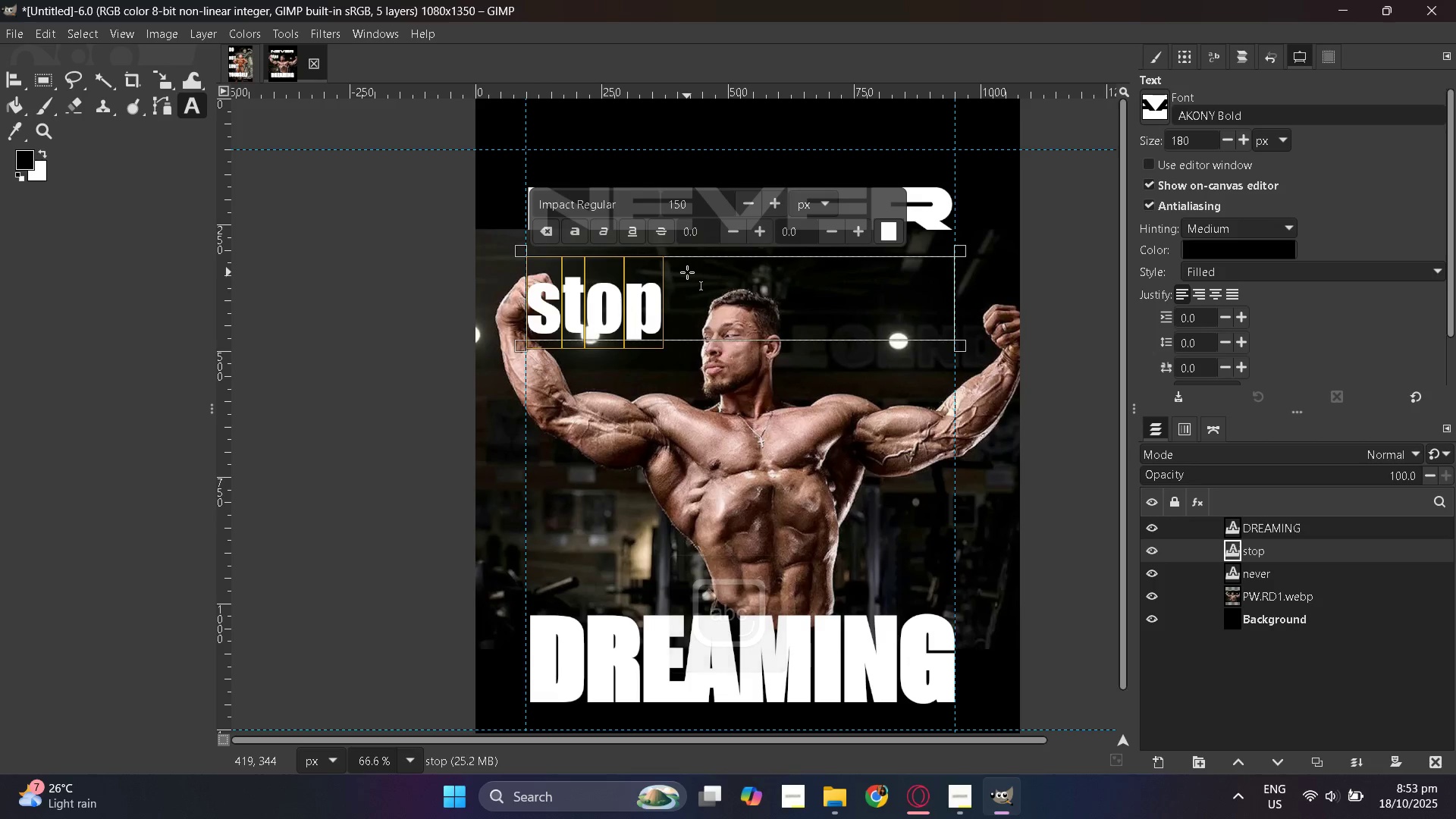 
type(STOP)
 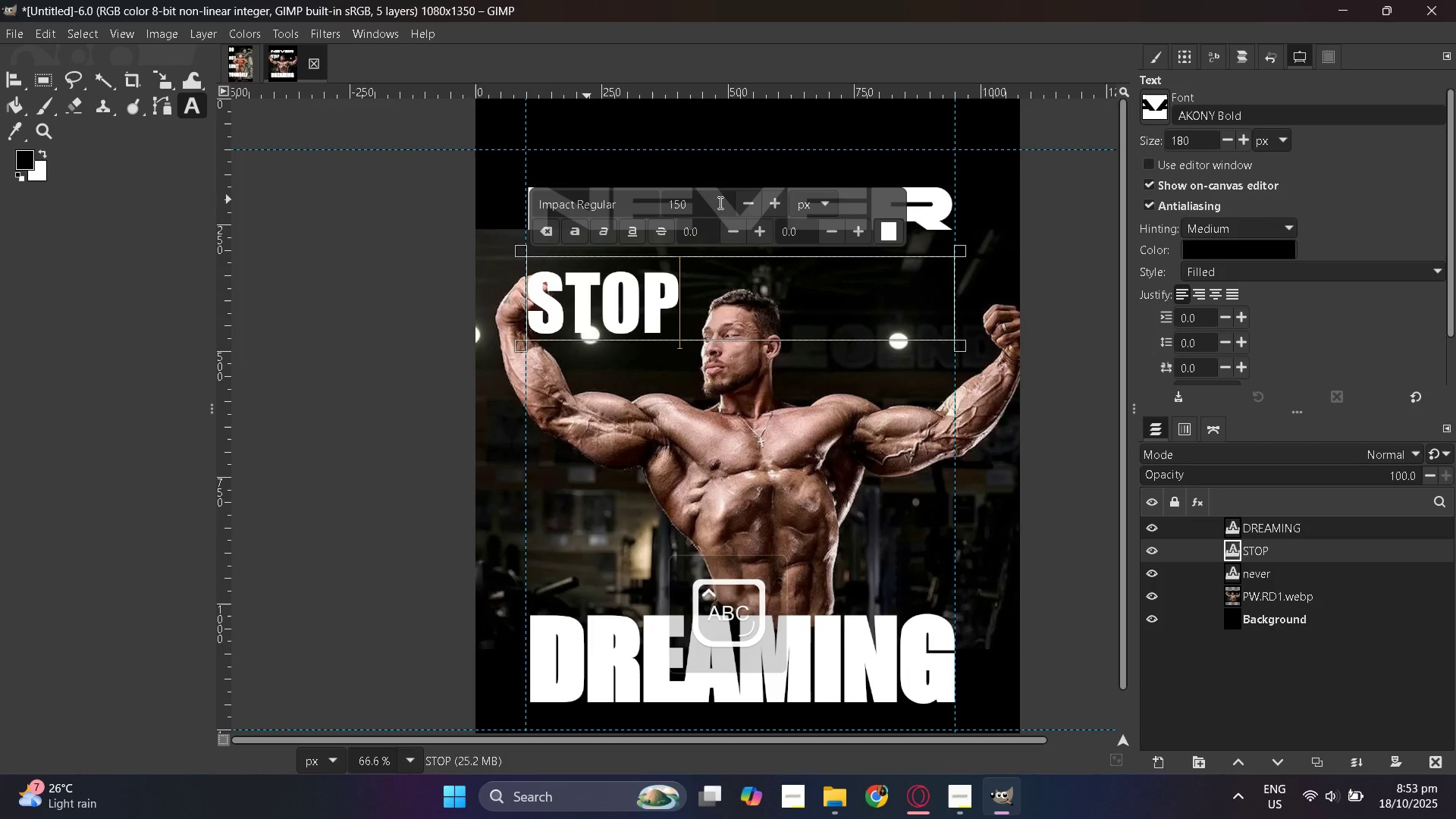 
double_click([719, 202])
 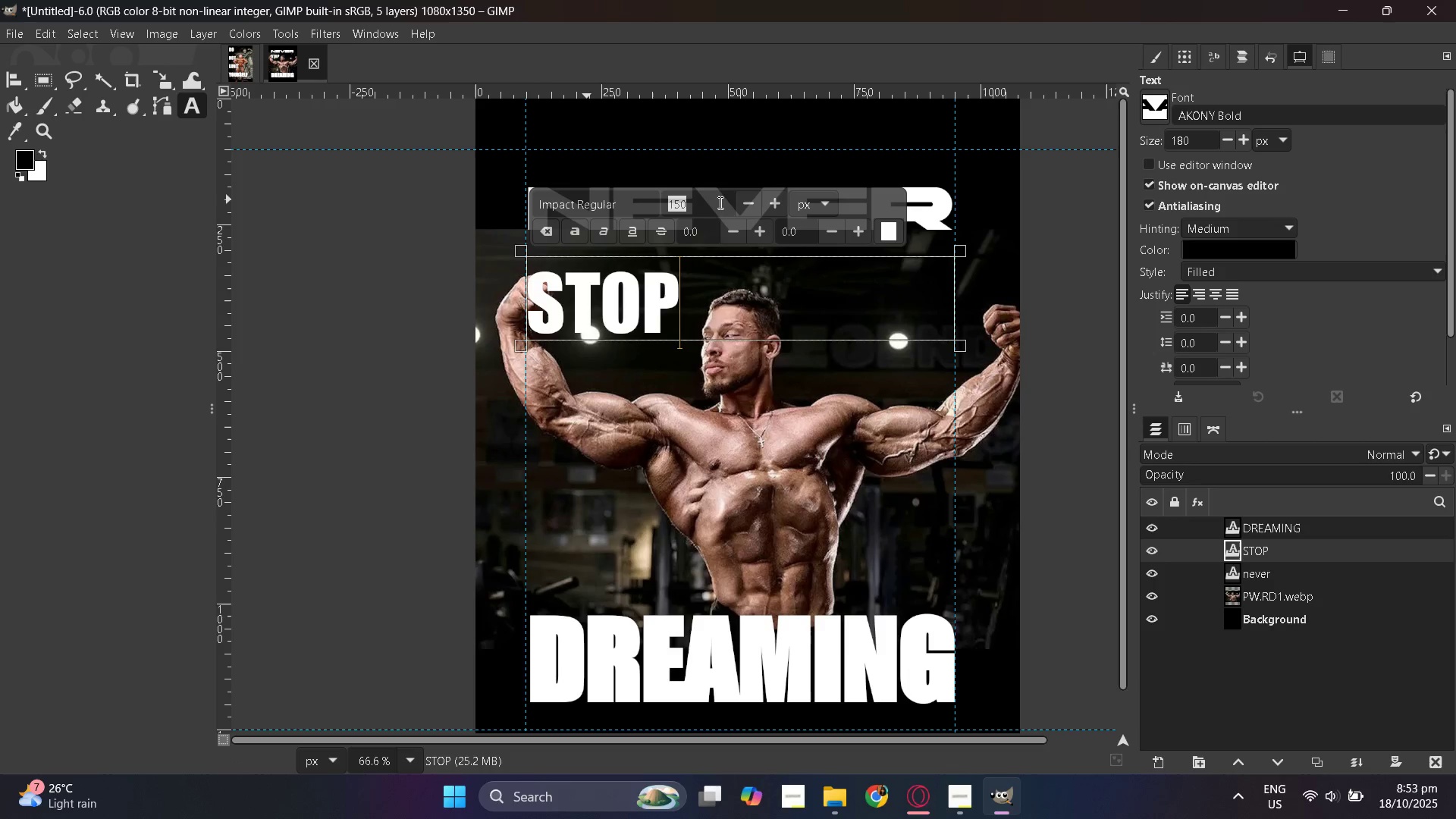 
key(Numpad2)
 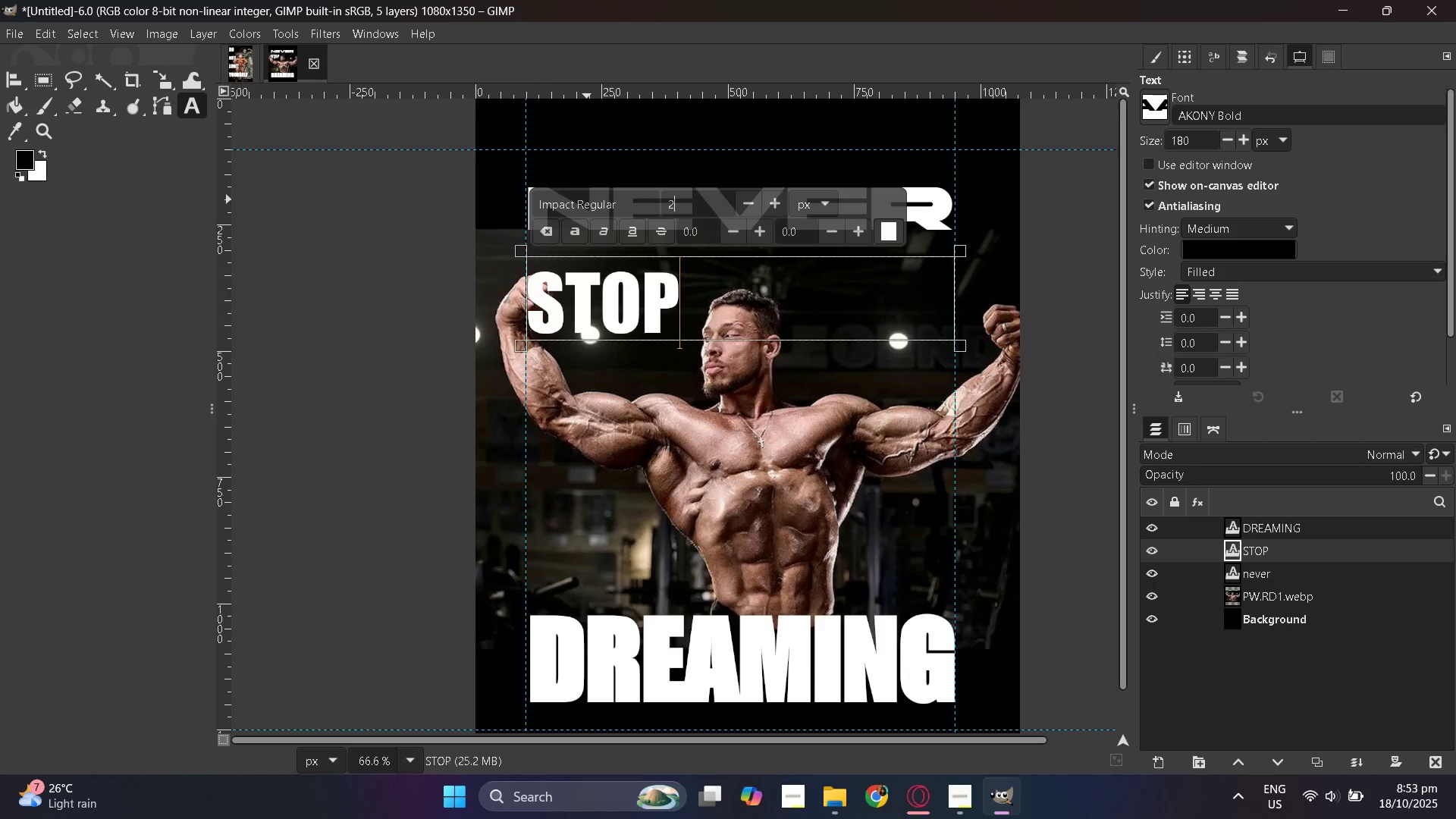 
key(Numpad0)
 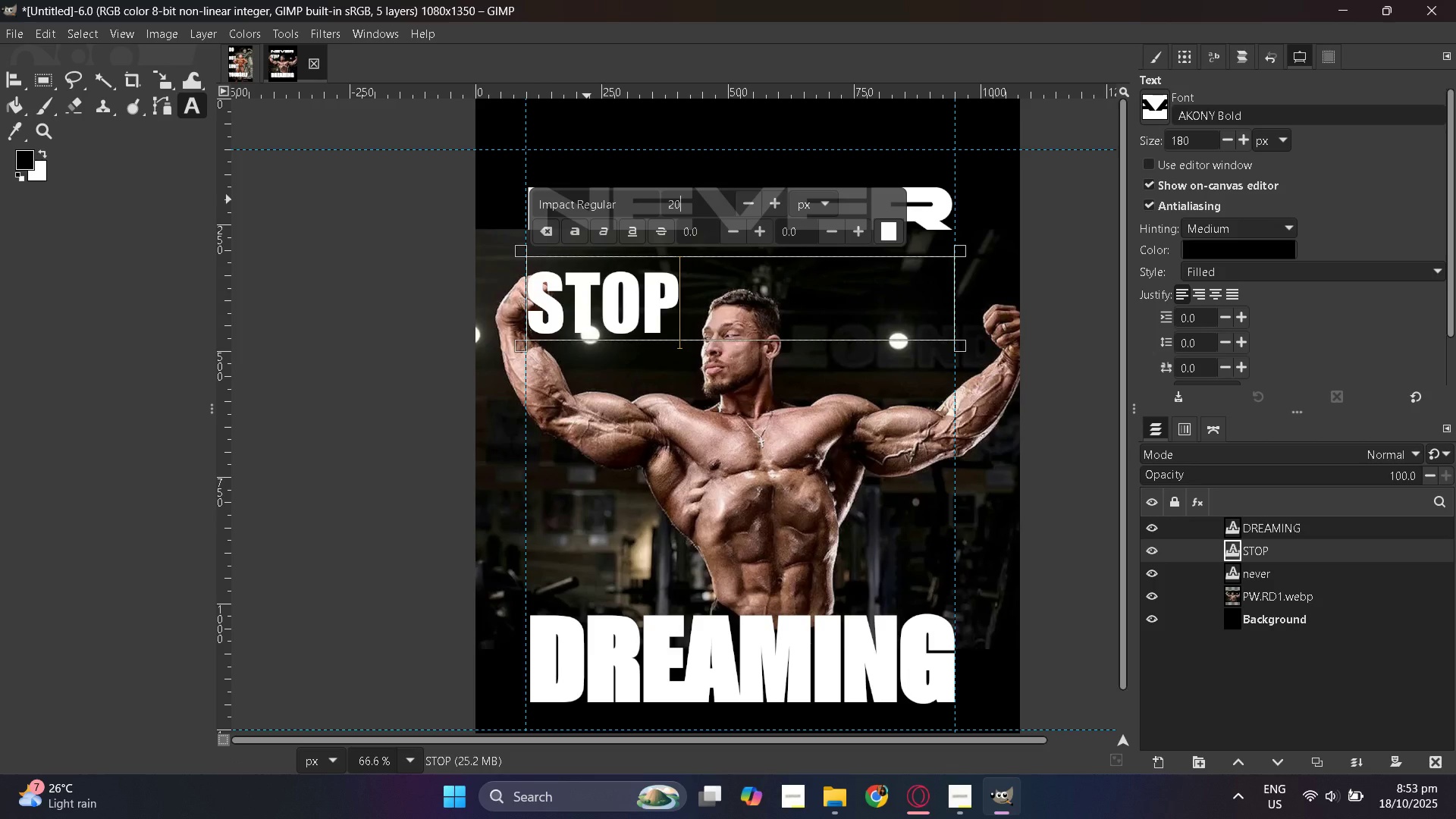 
key(NumpadEnter)
 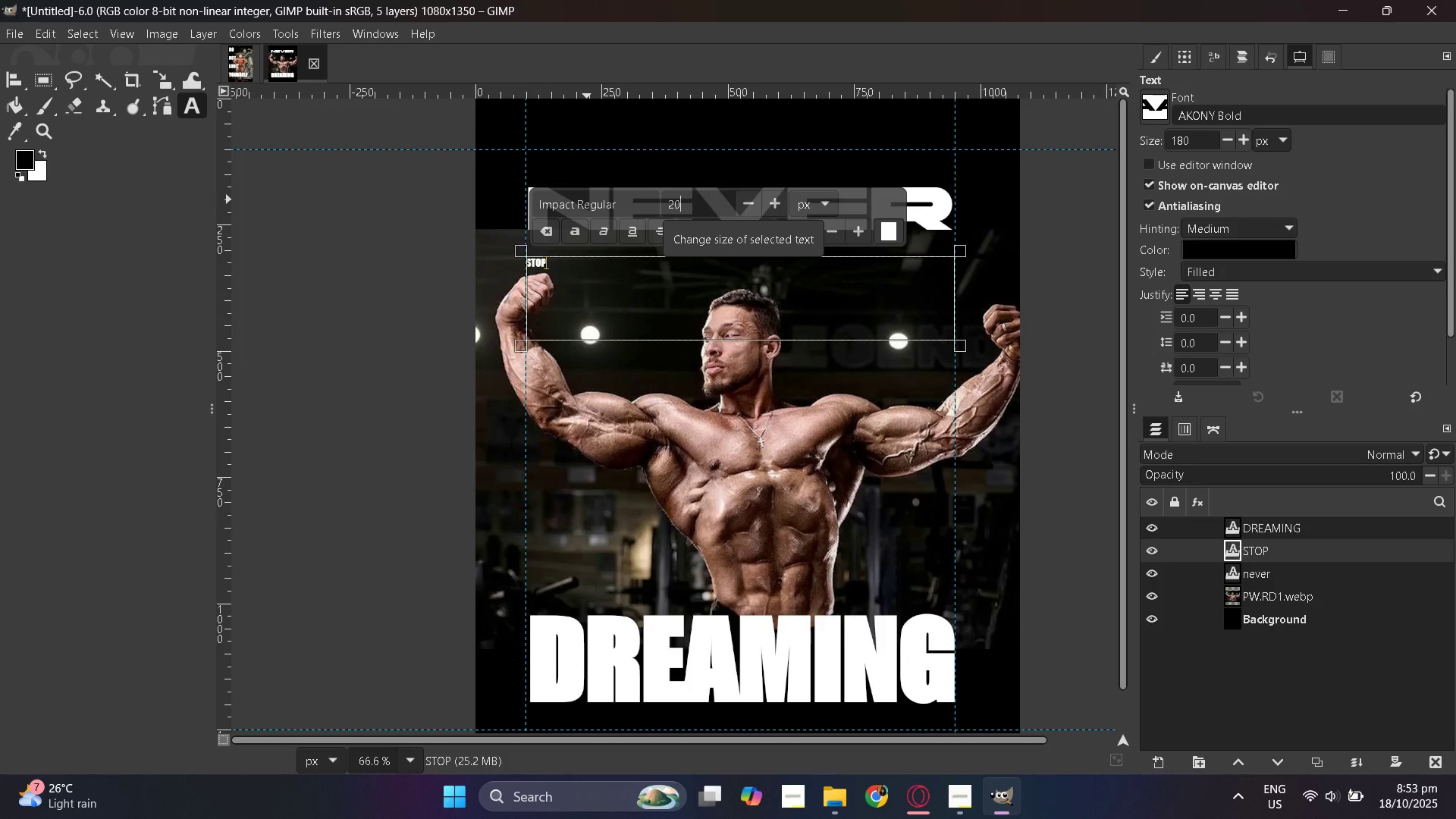 
key(Numpad0)
 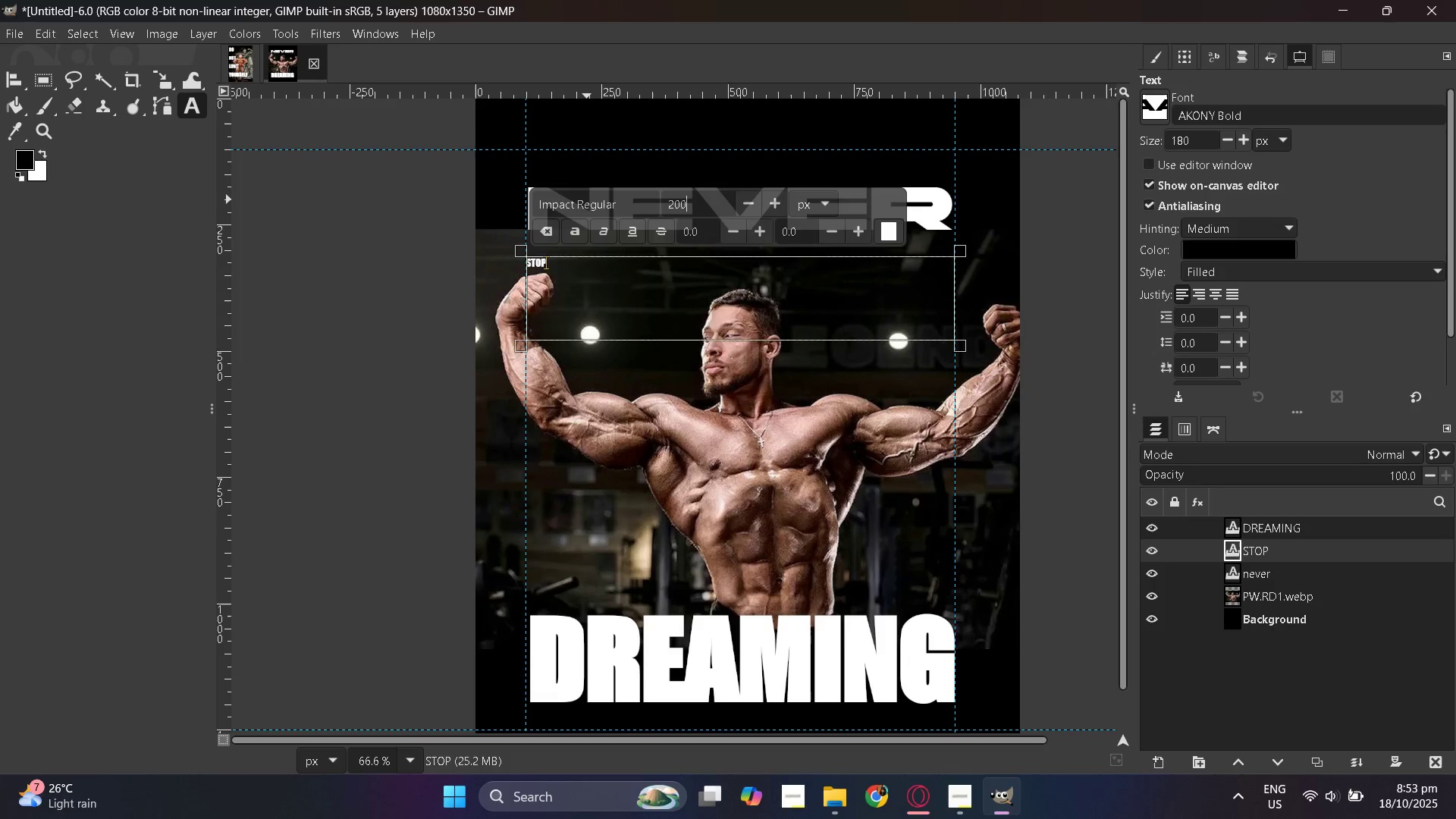 
key(NumpadEnter)
 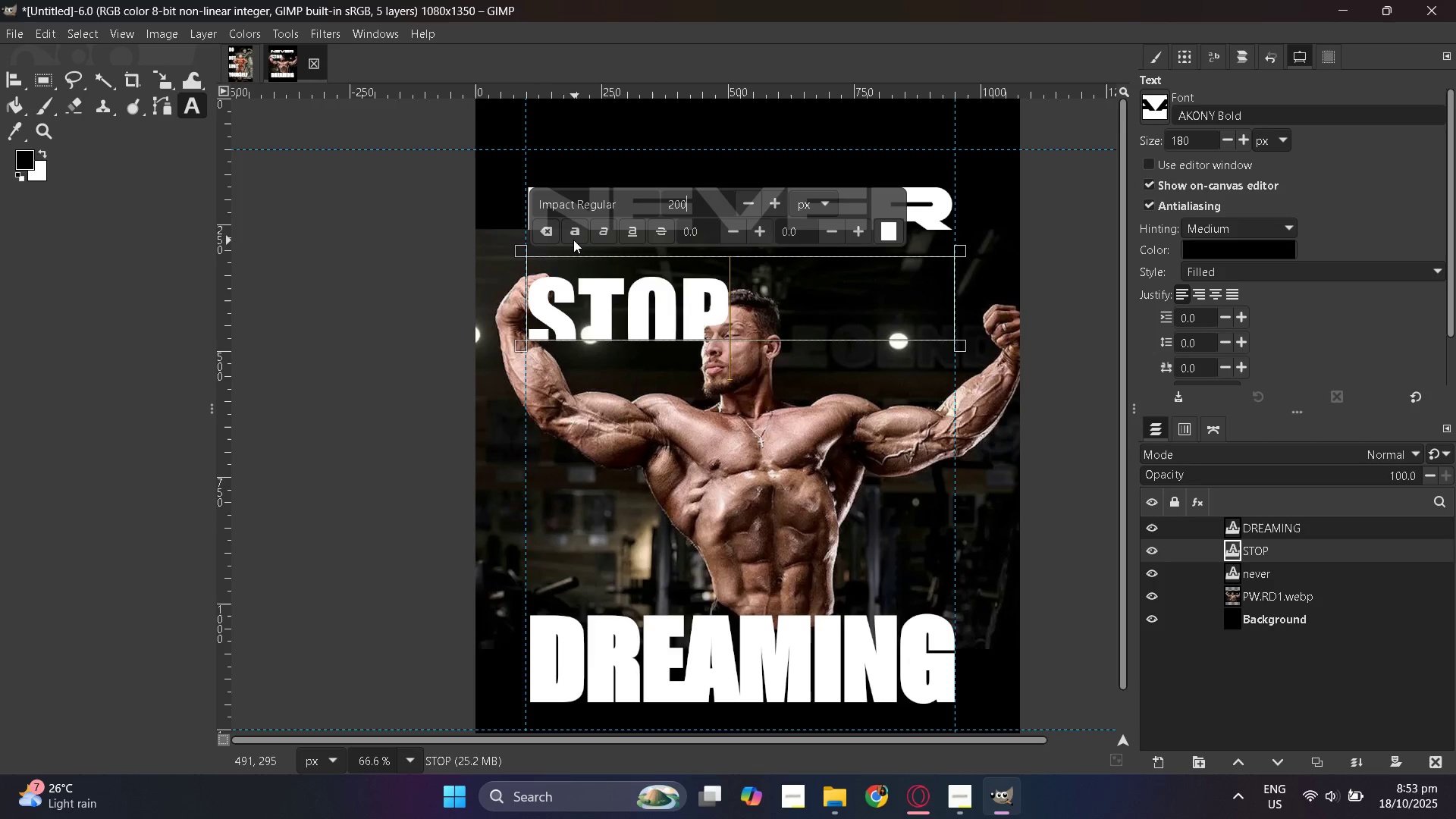 
wait(10.82)
 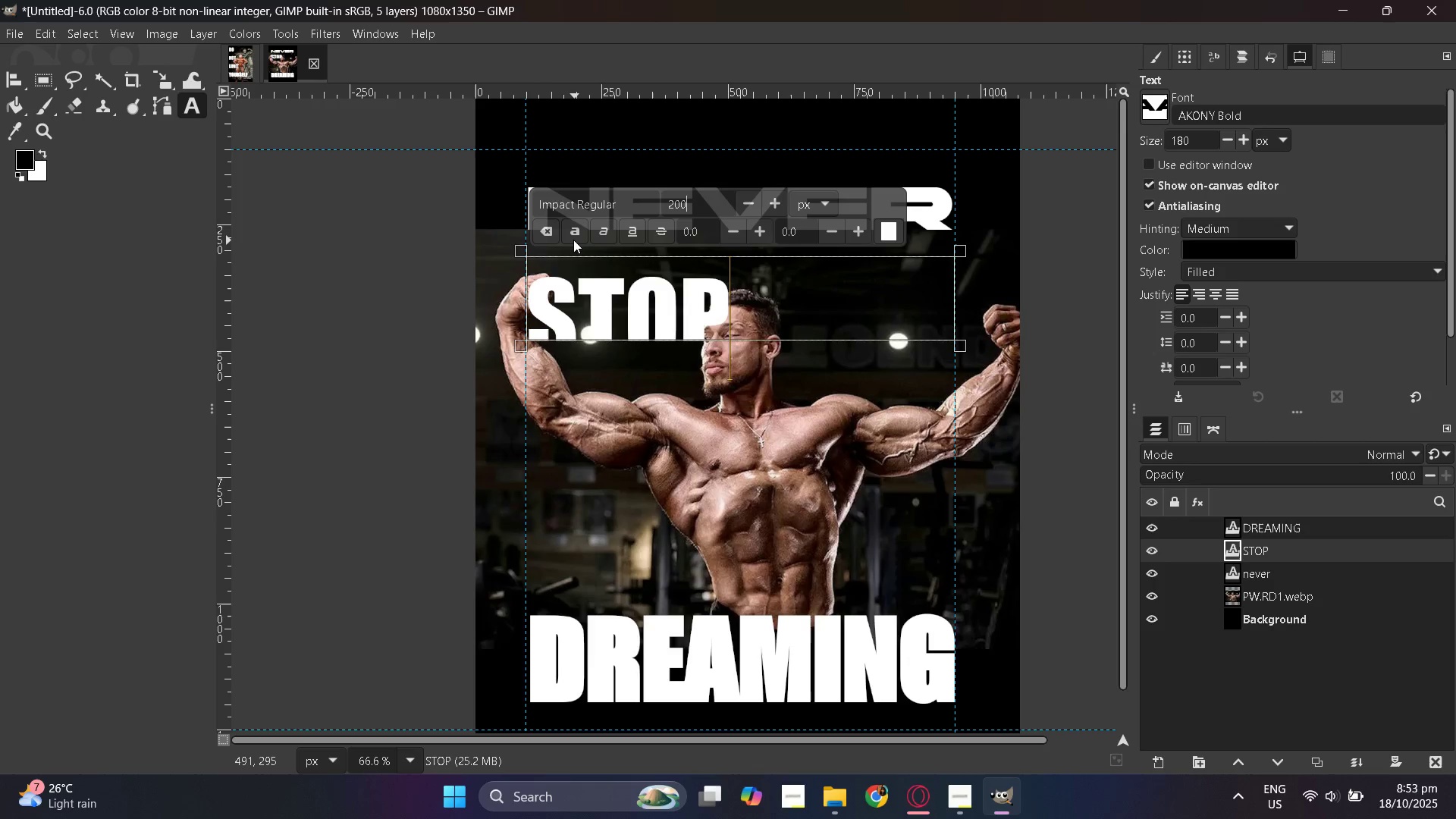 
left_click([1213, 290])
 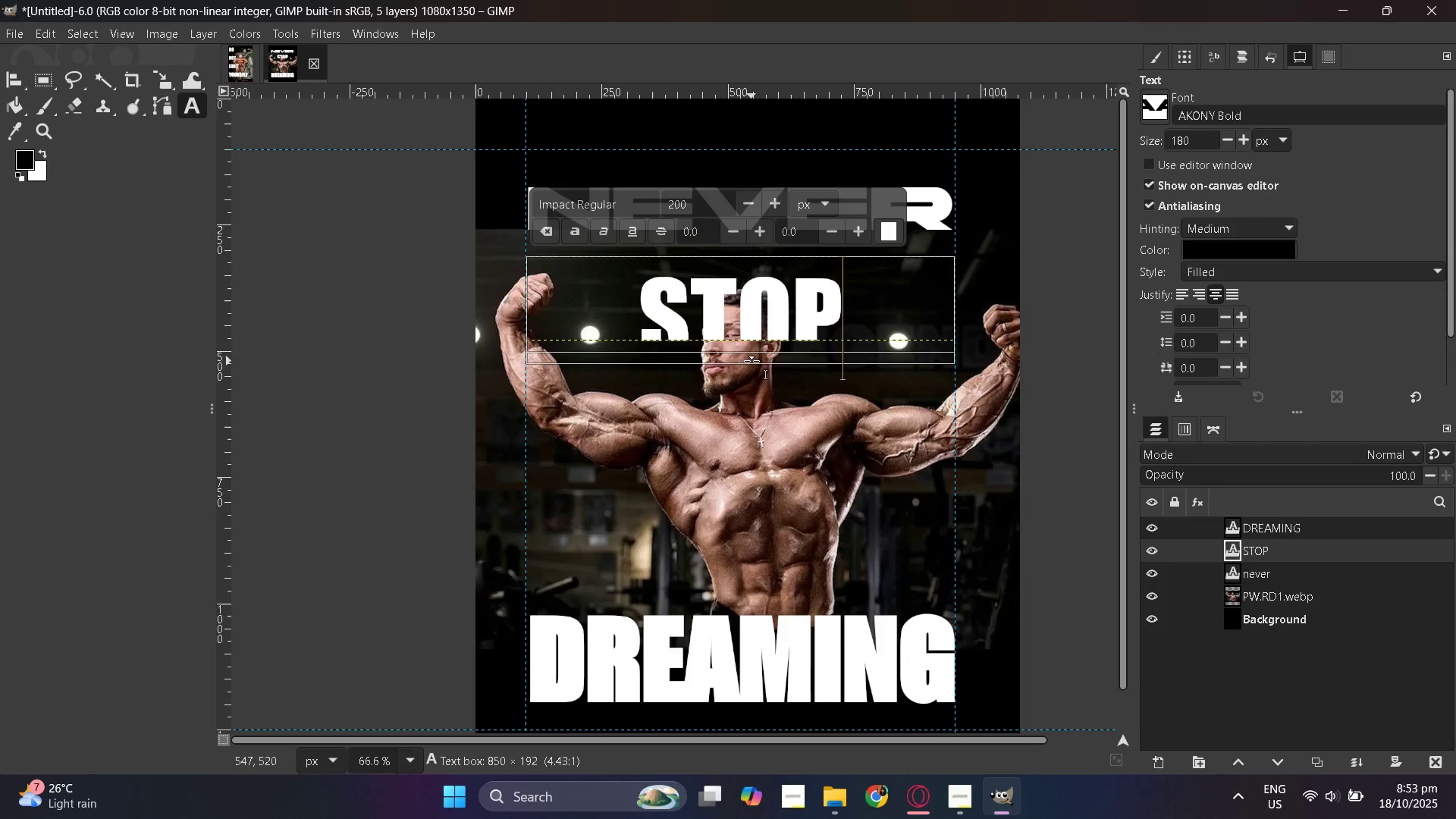 
wait(11.14)
 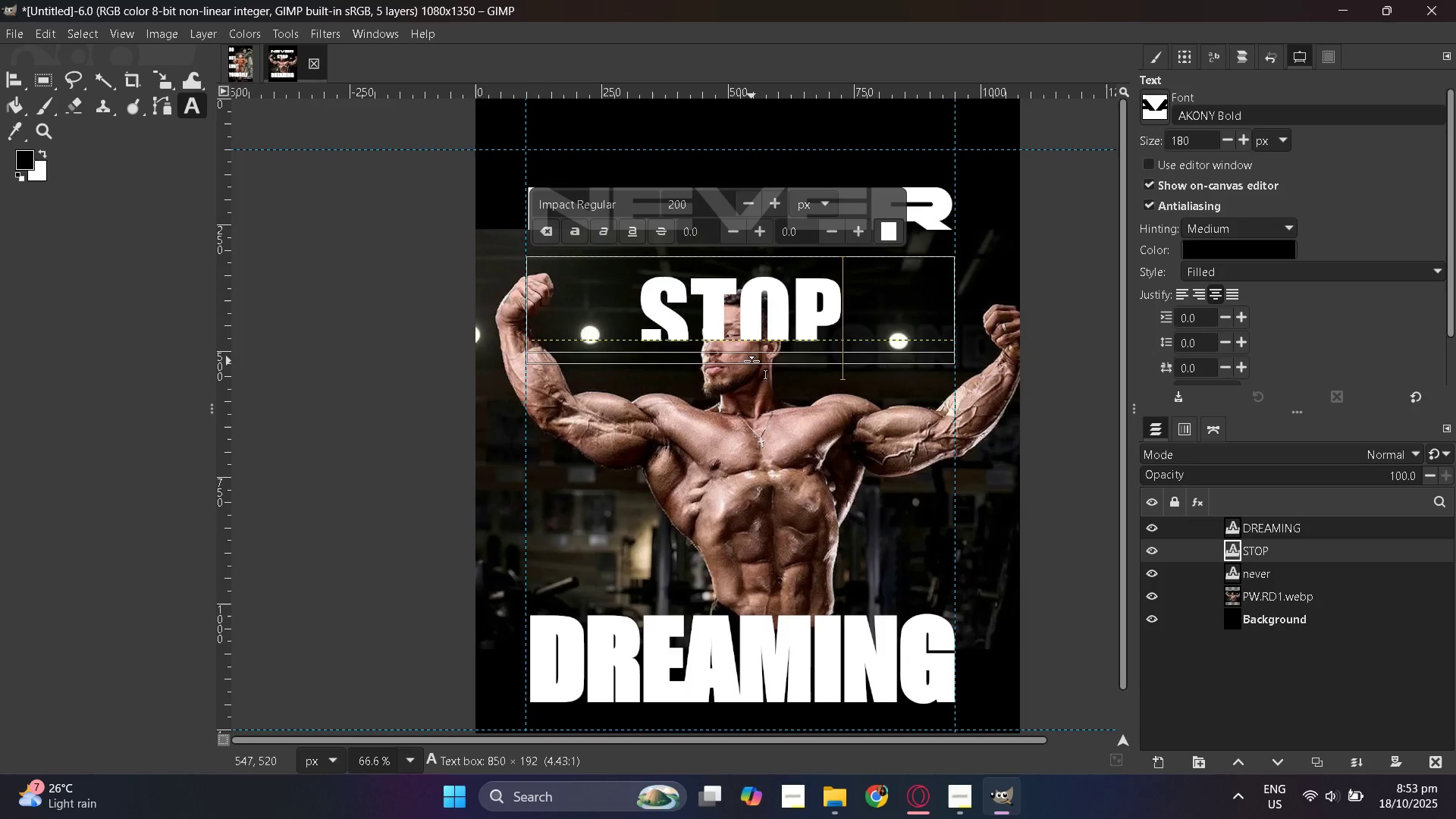 
left_click([752, 369])
 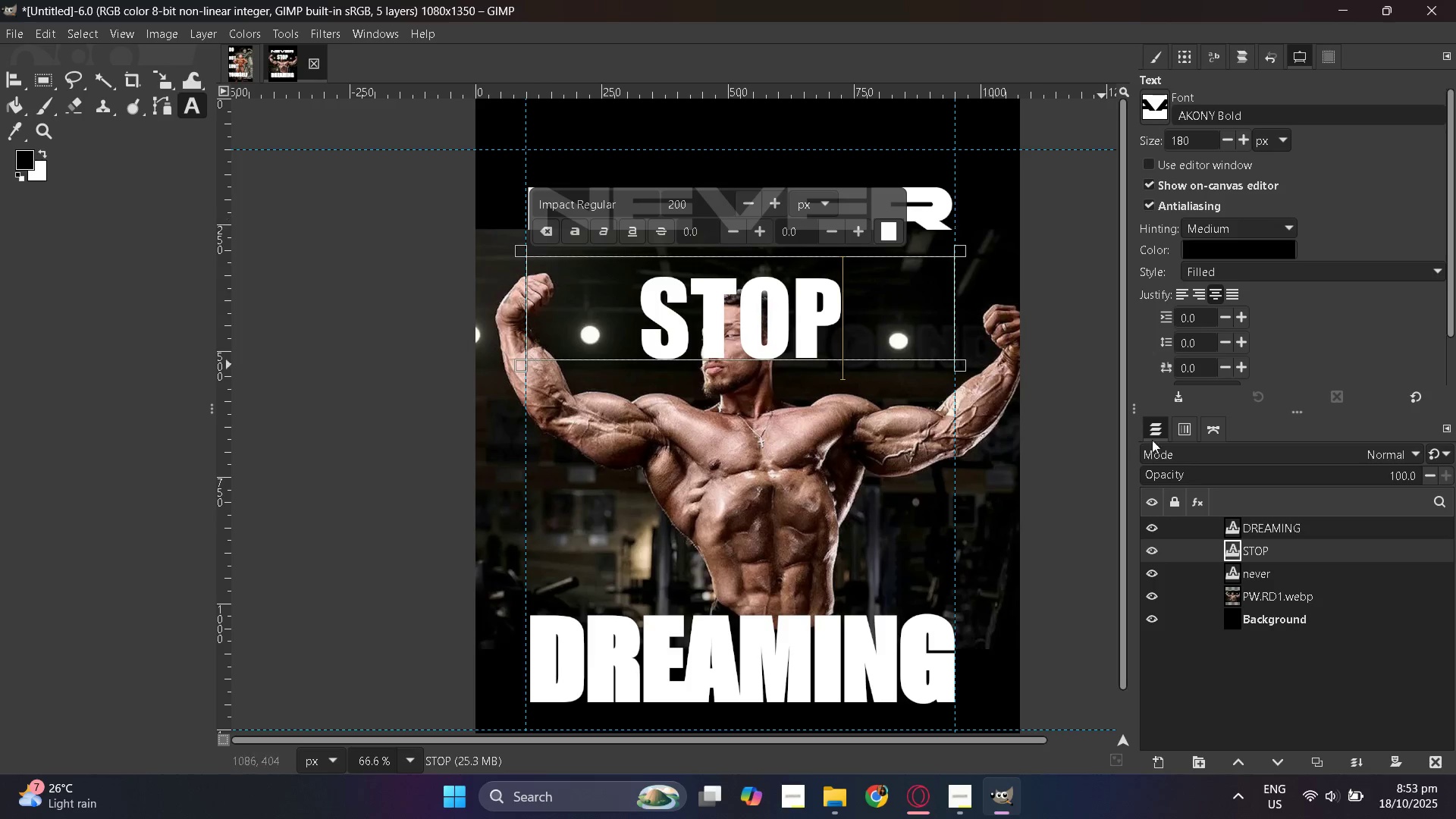 
left_click([1238, 522])
 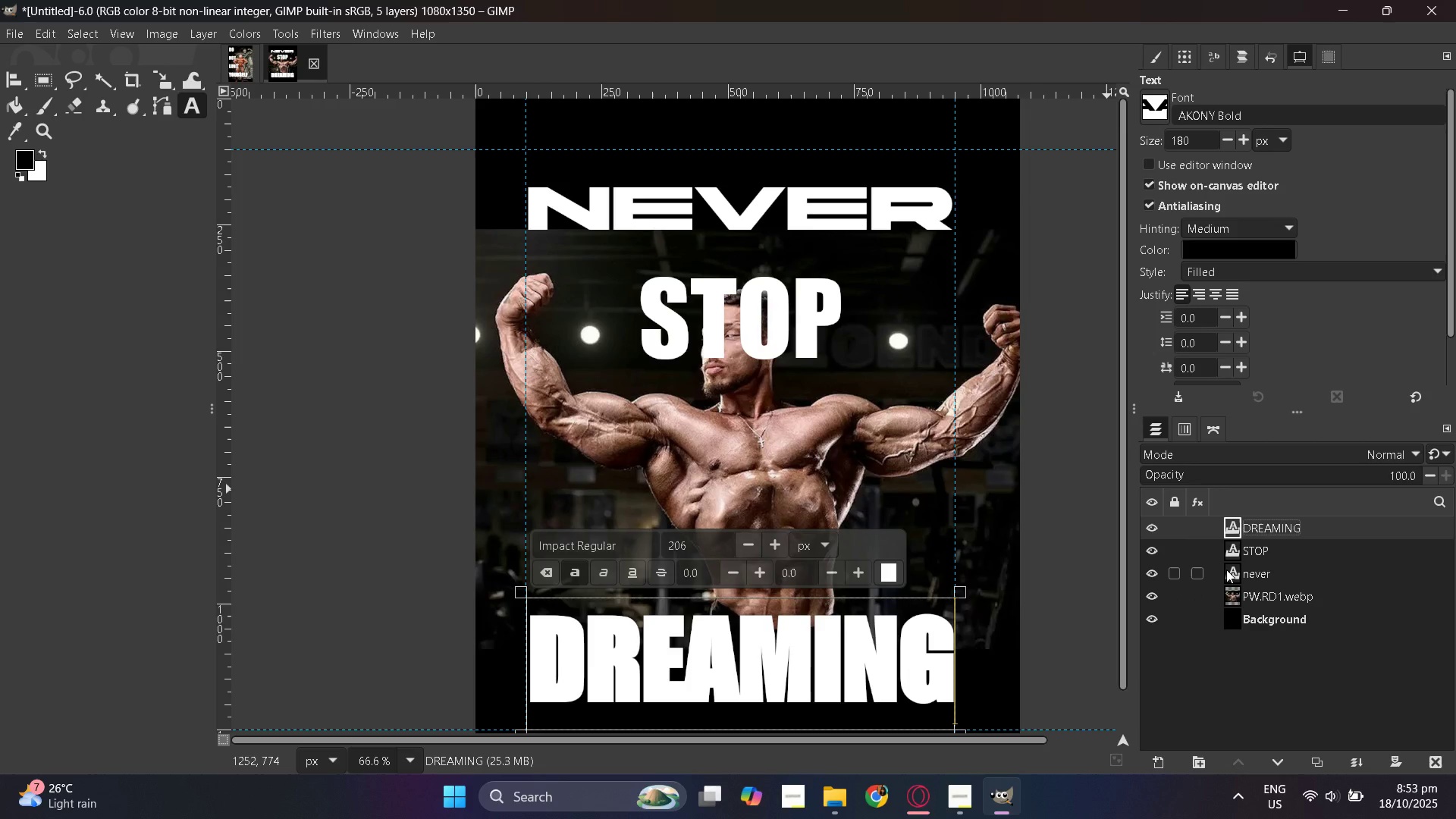 
left_click([1232, 572])
 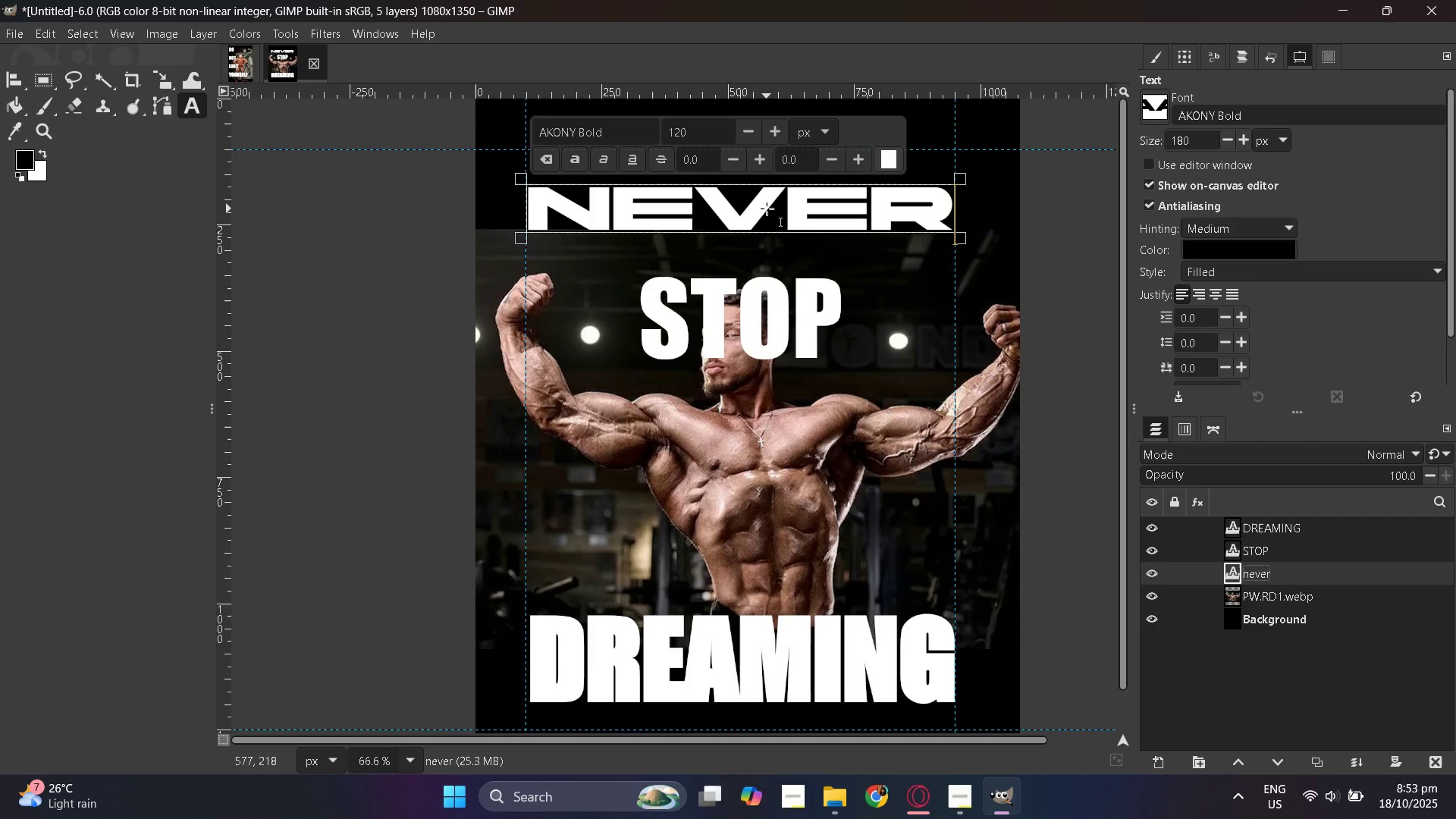 
double_click([767, 209])
 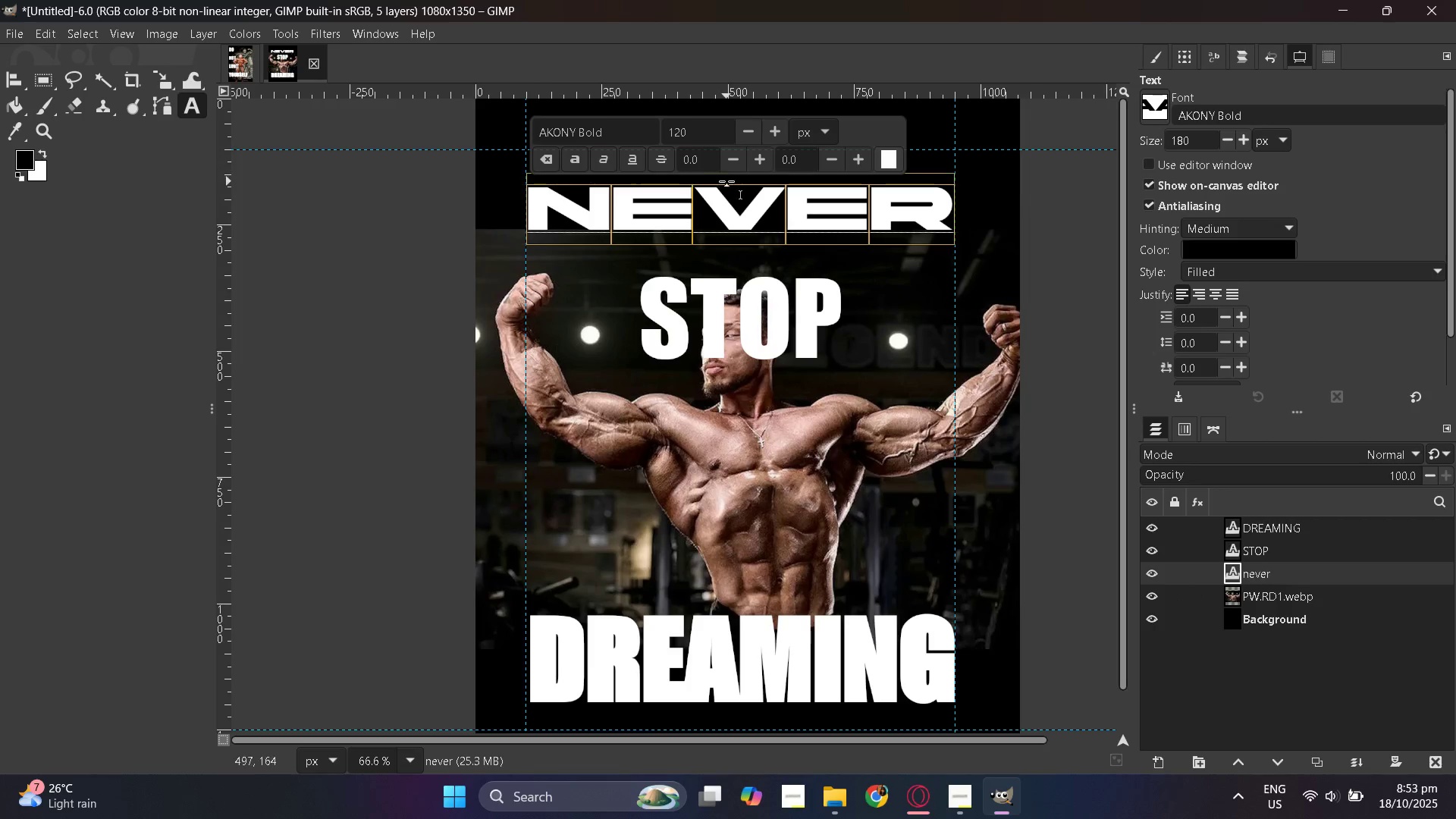 
double_click([616, 133])
 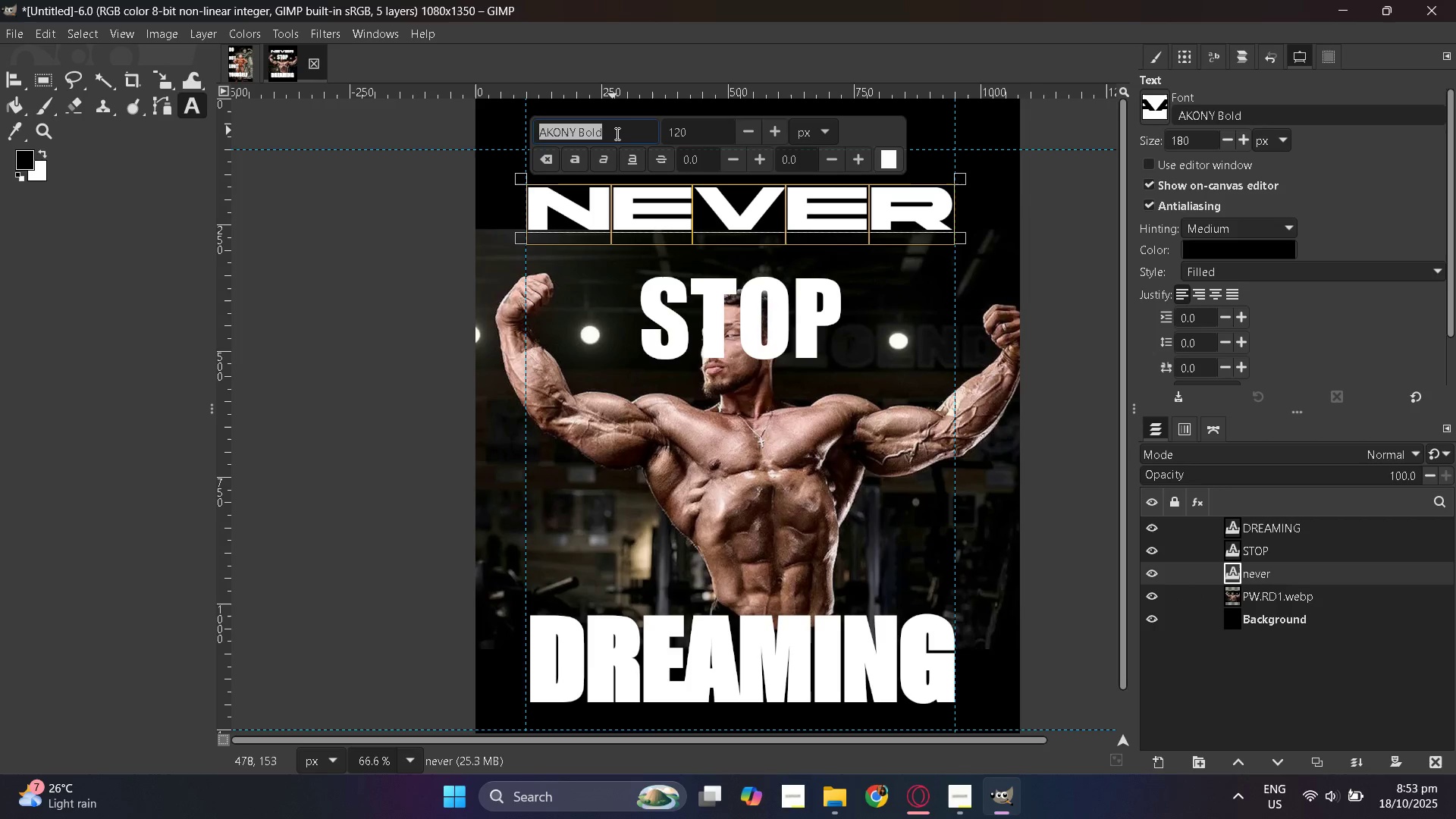 
triple_click([616, 133])
 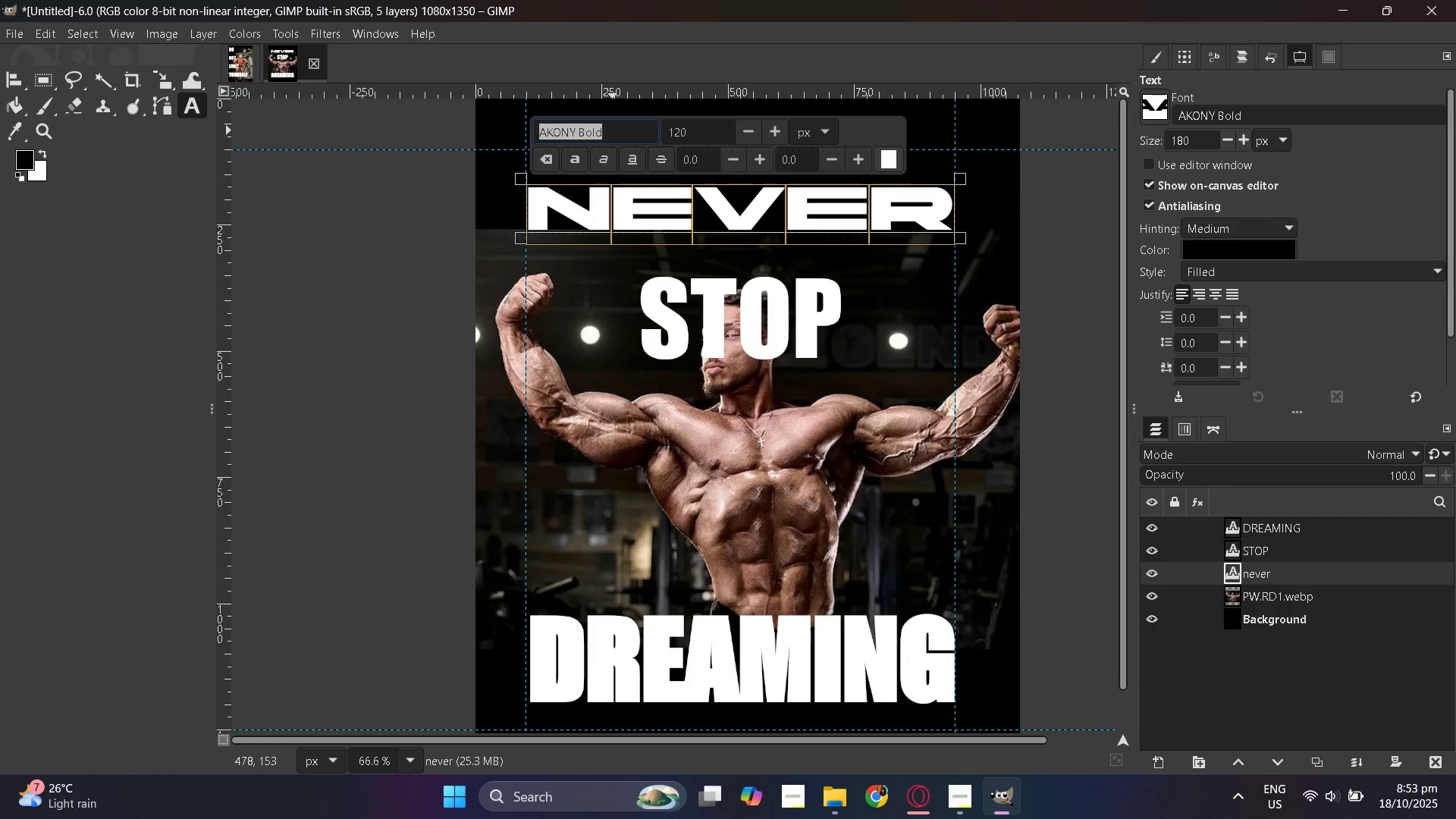 
type(IMPAC)
 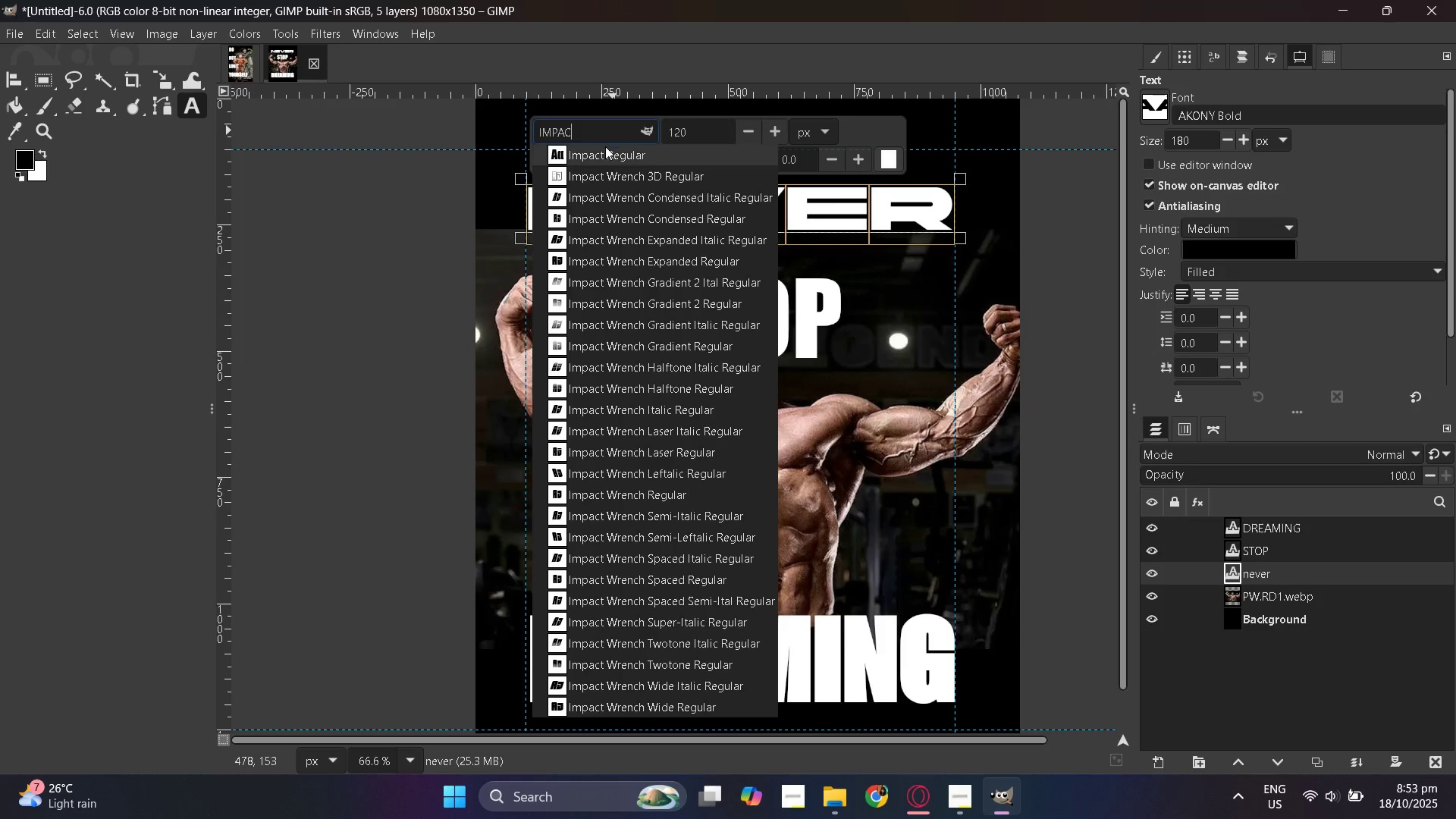 
left_click([605, 147])
 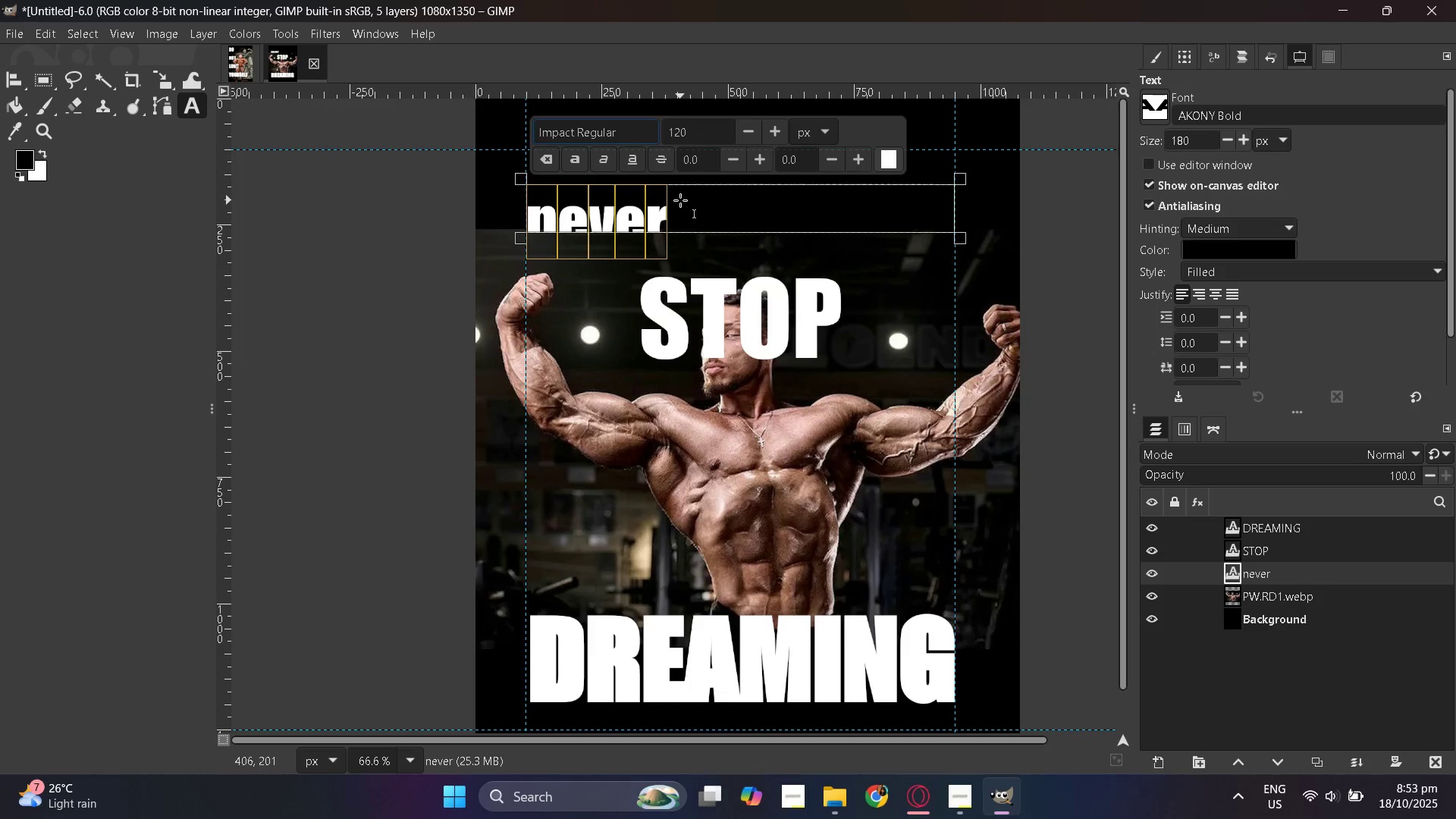 
type(nrbv)
key(Backspace)
key(Backspace)
key(Backspace)
key(Backspace)
 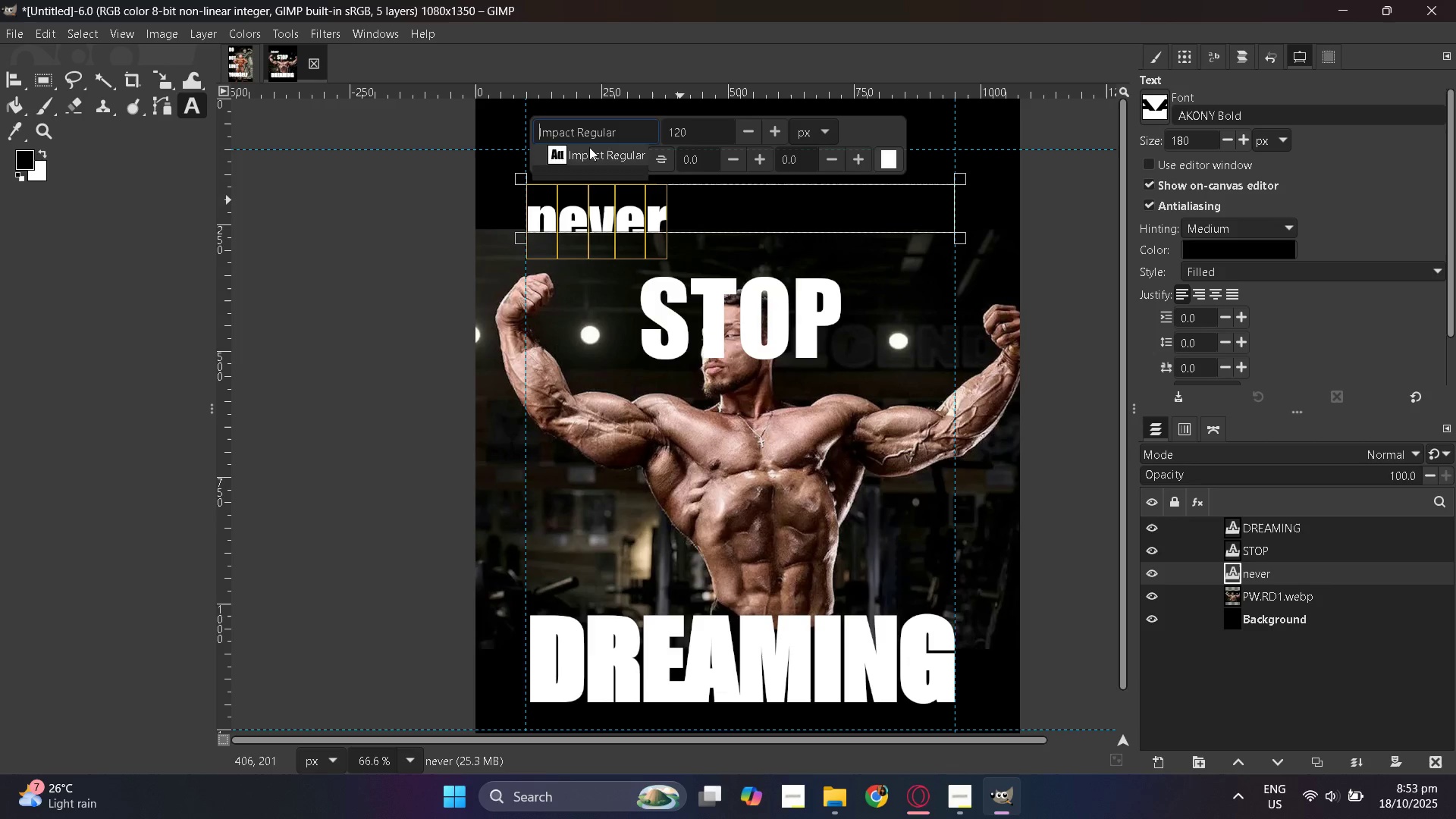 
double_click([642, 212])
 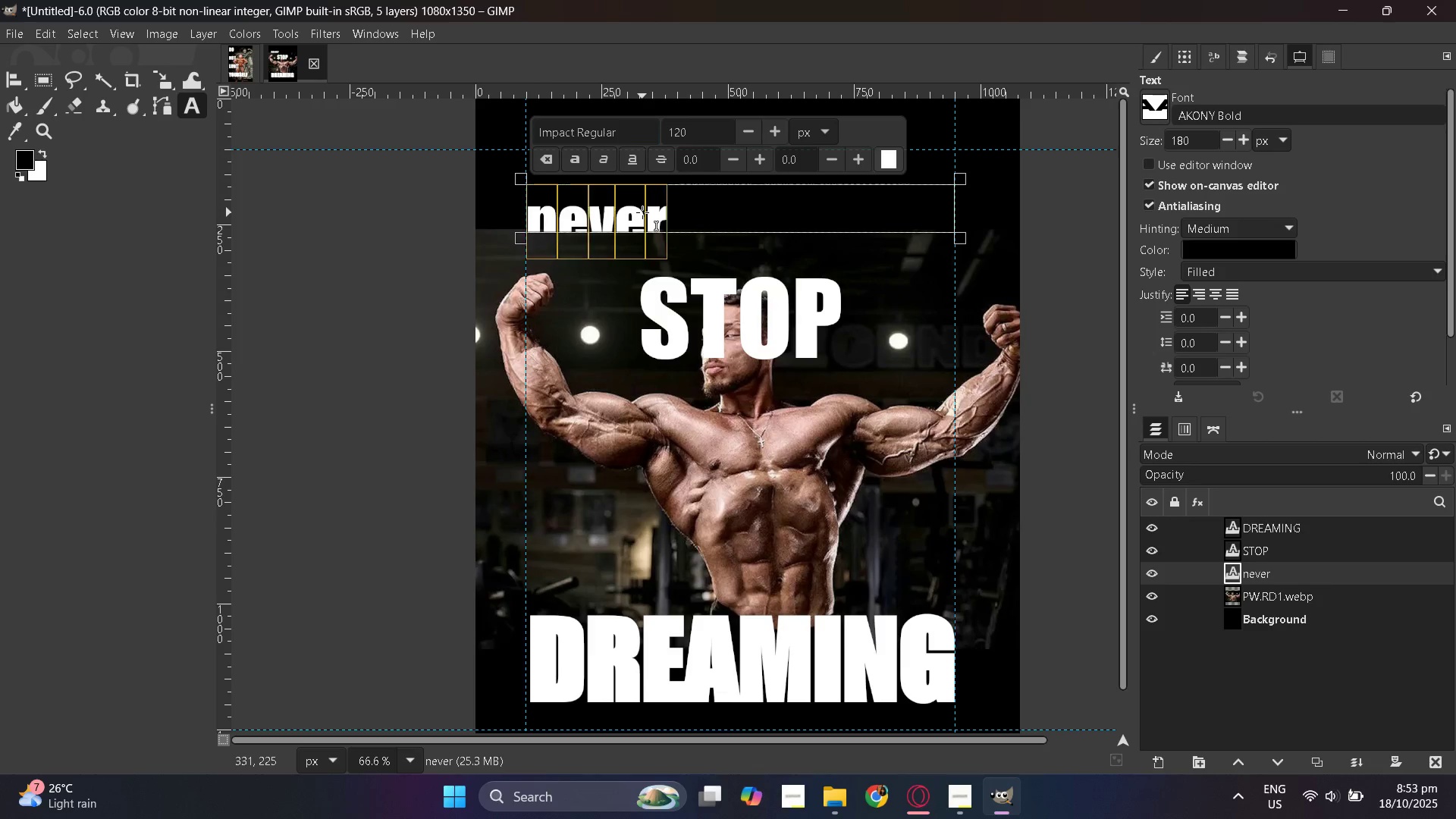 
triple_click([642, 212])
 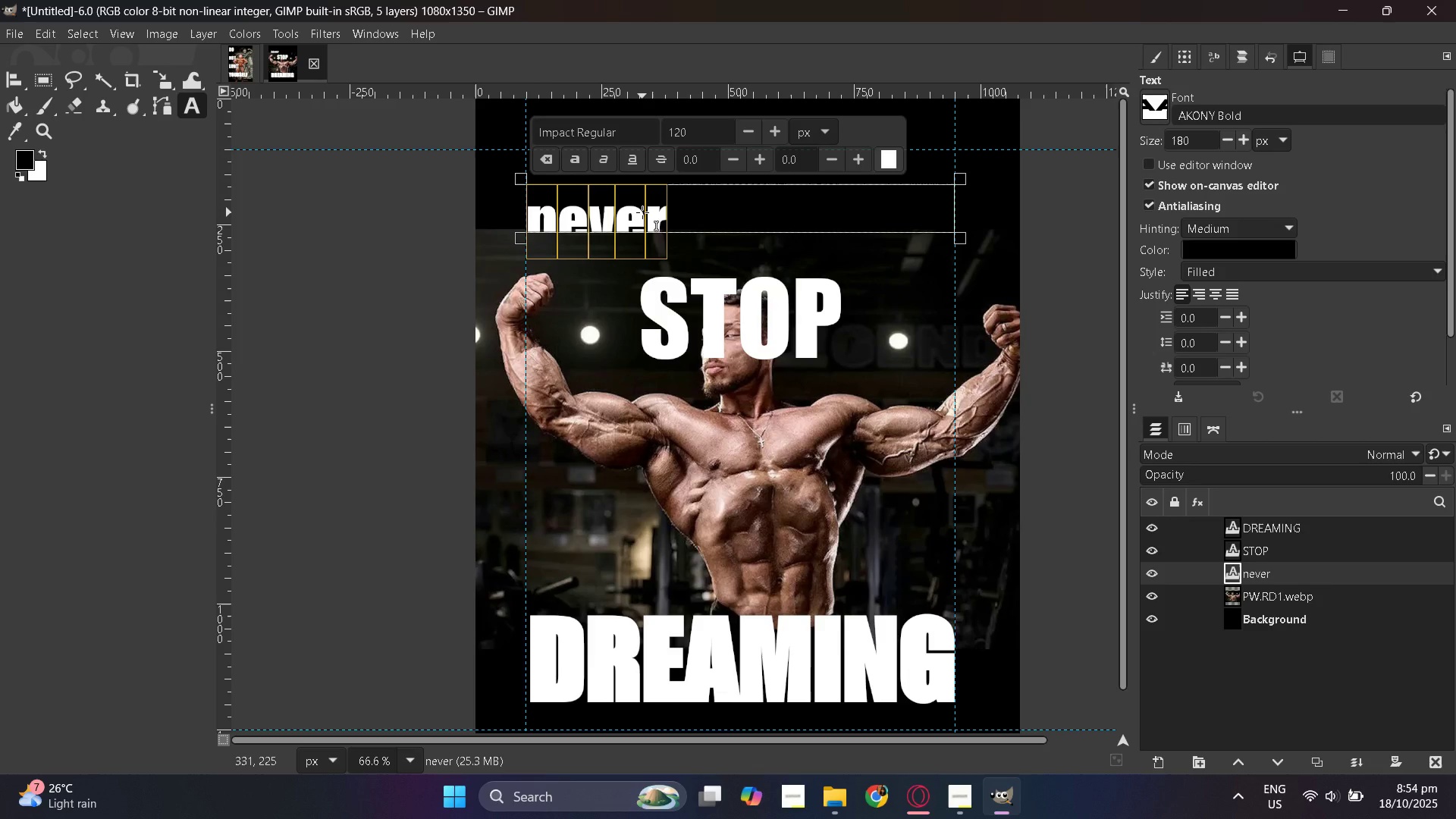 
type(never)
 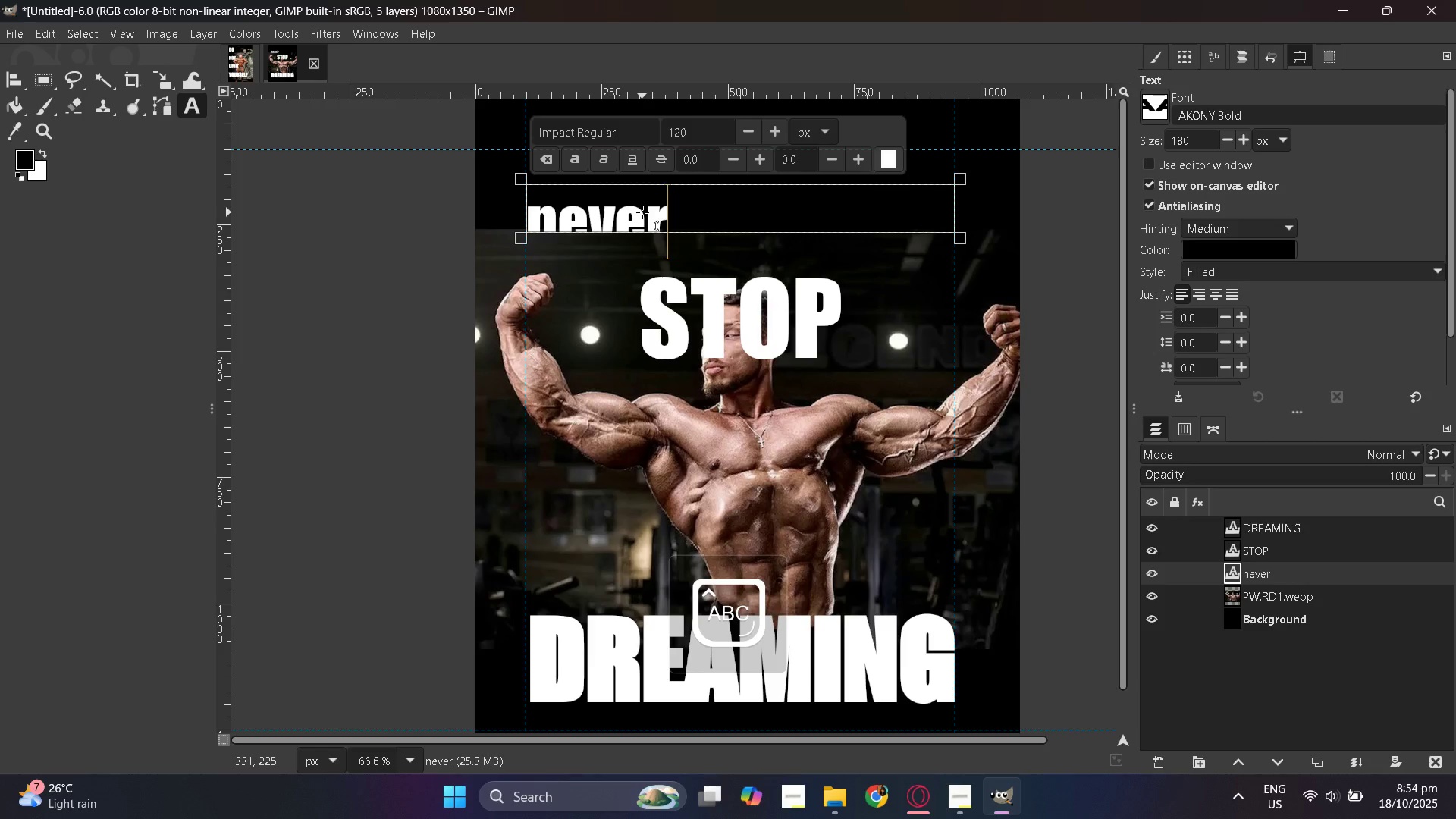 
key(Control+ControlLeft)
 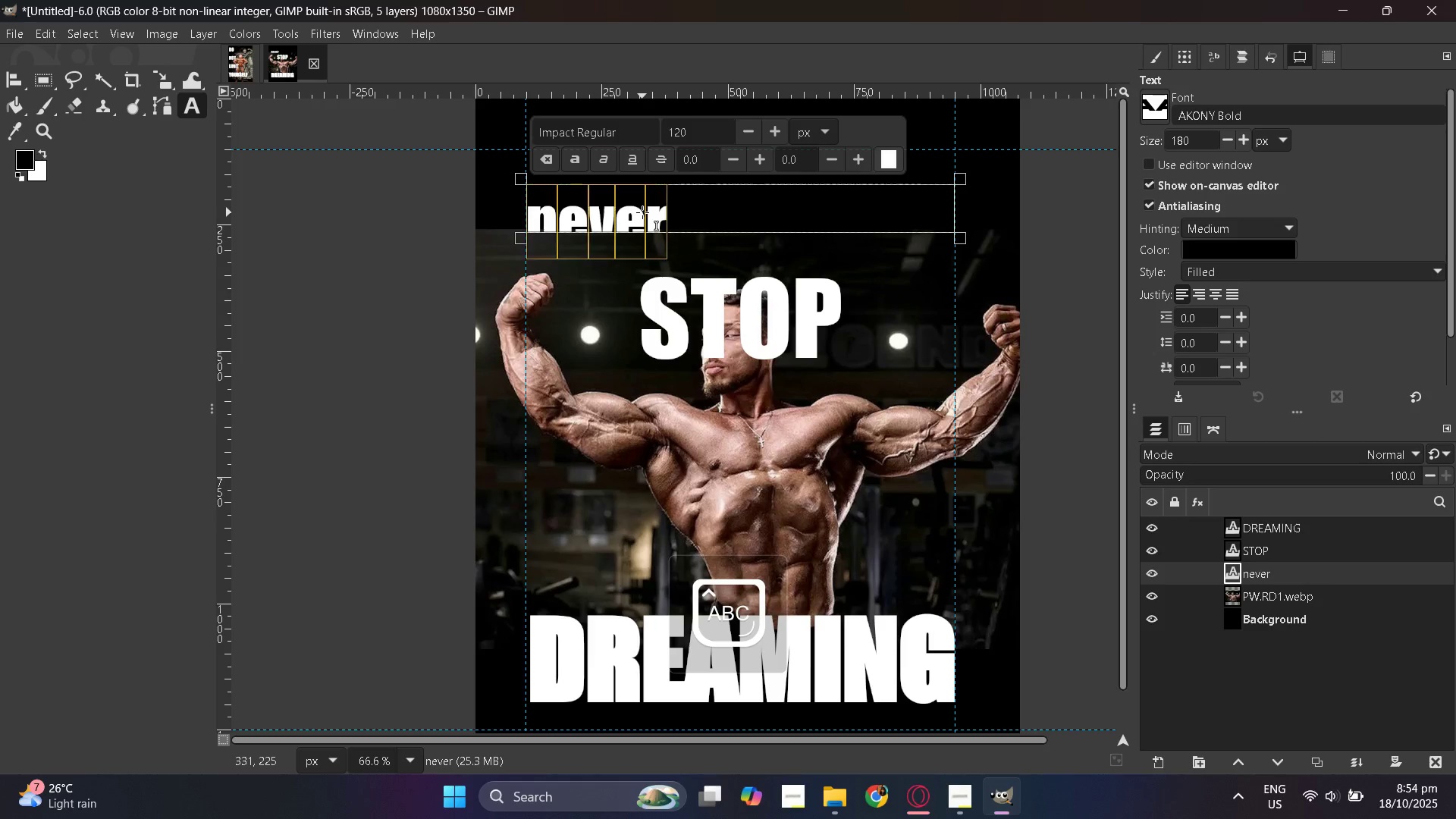 
key(Control+A)
 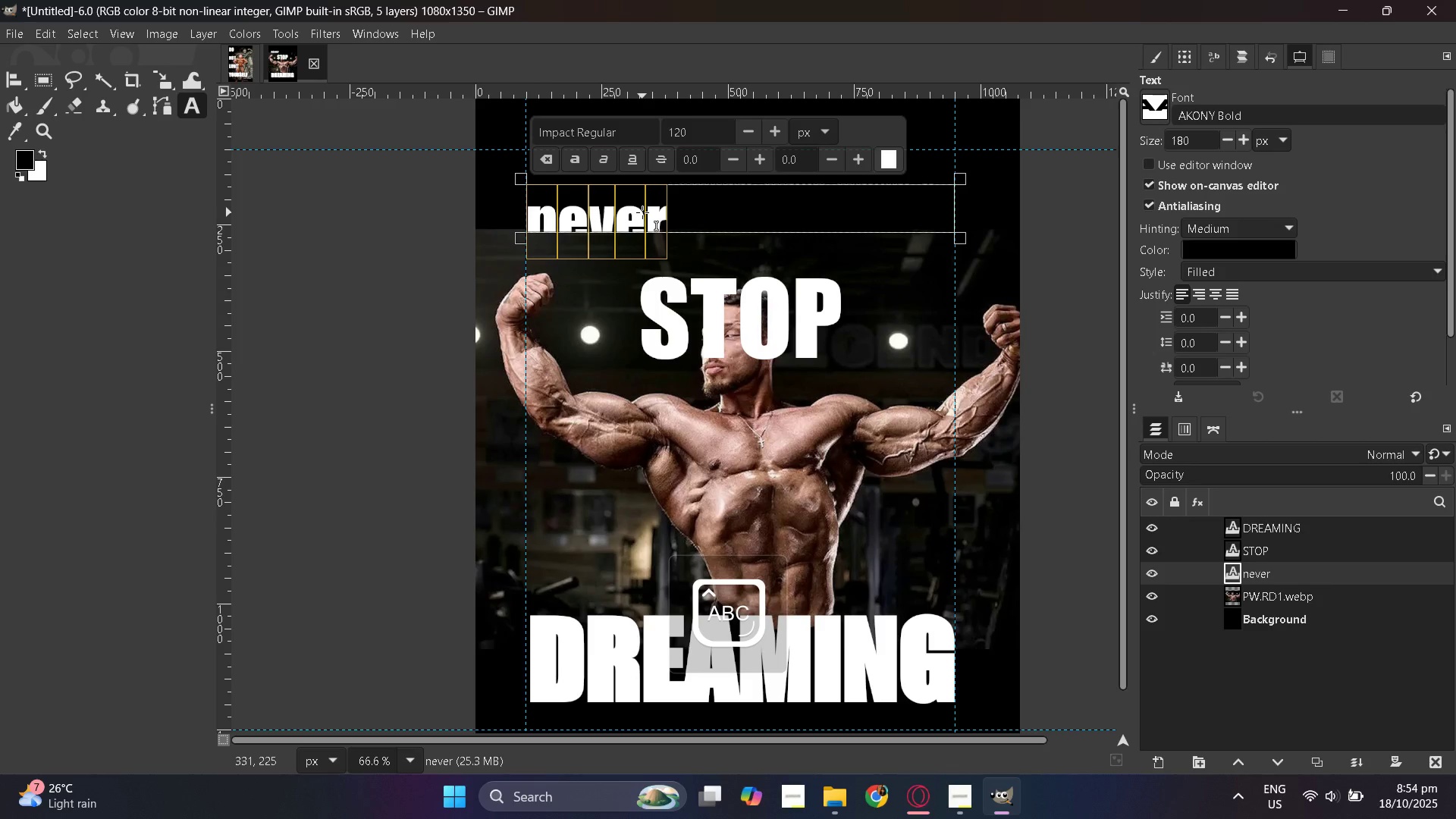 
type(NEVER)
 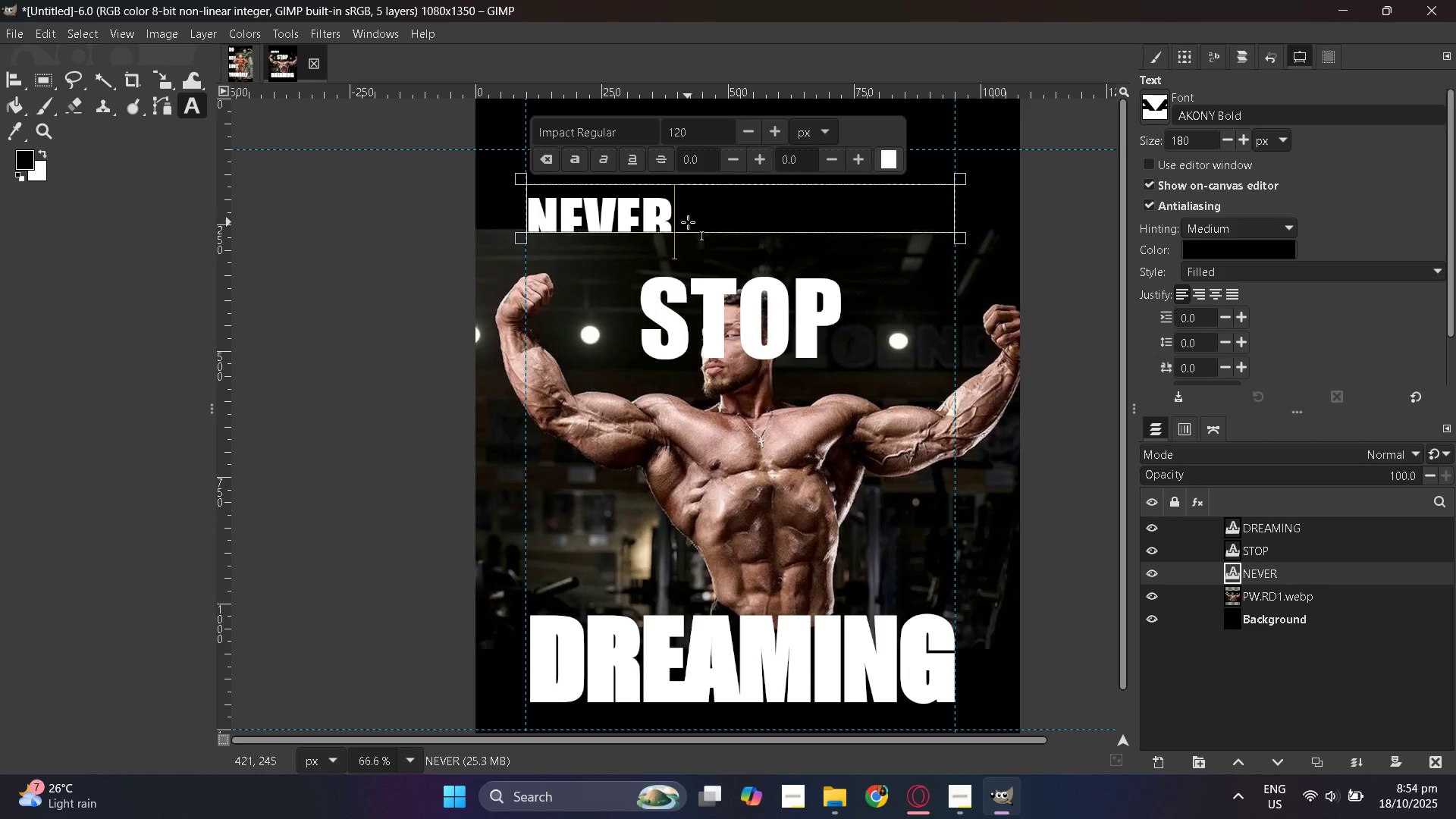 
double_click([704, 140])
 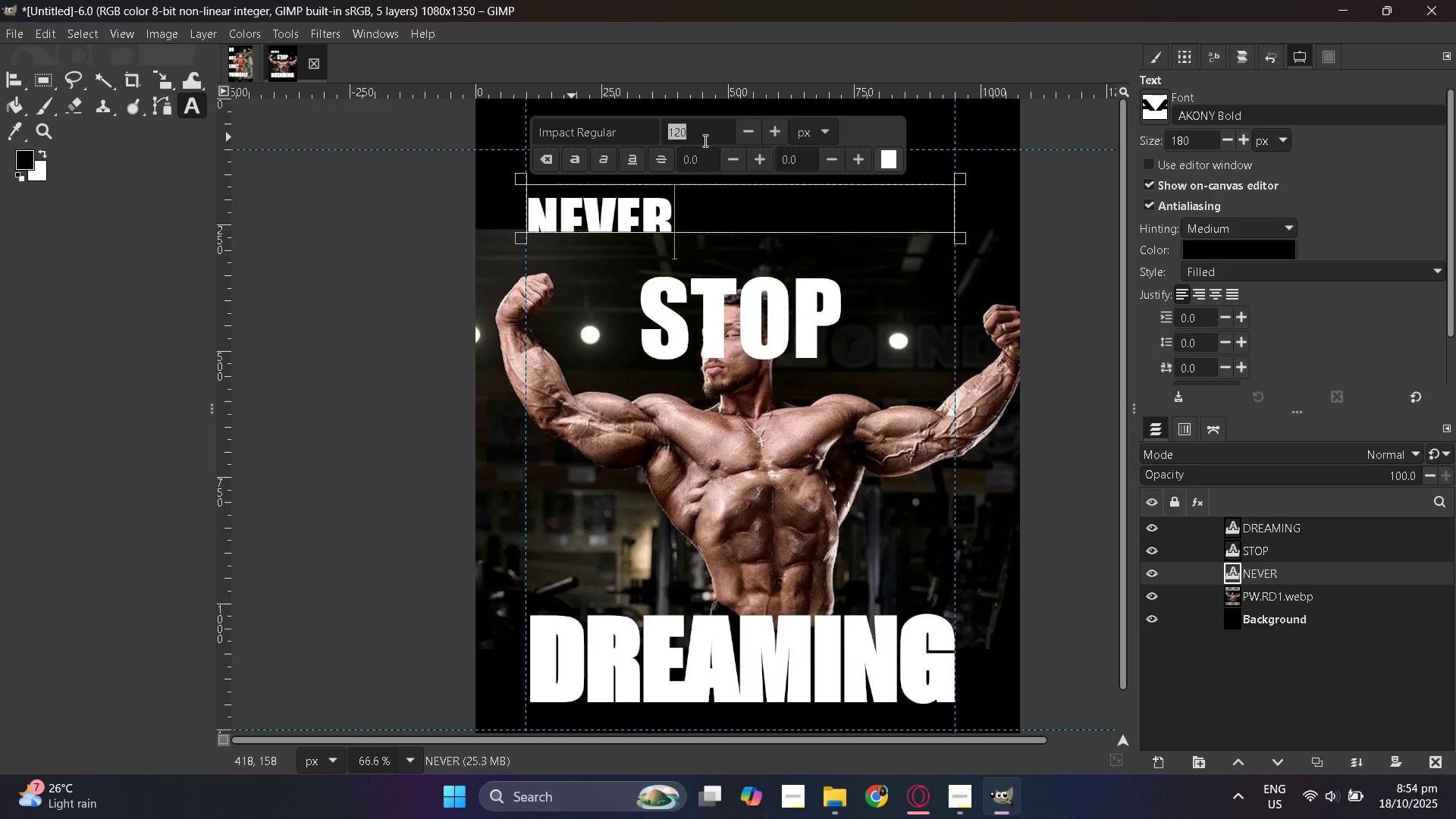 
key(Numpad2)
 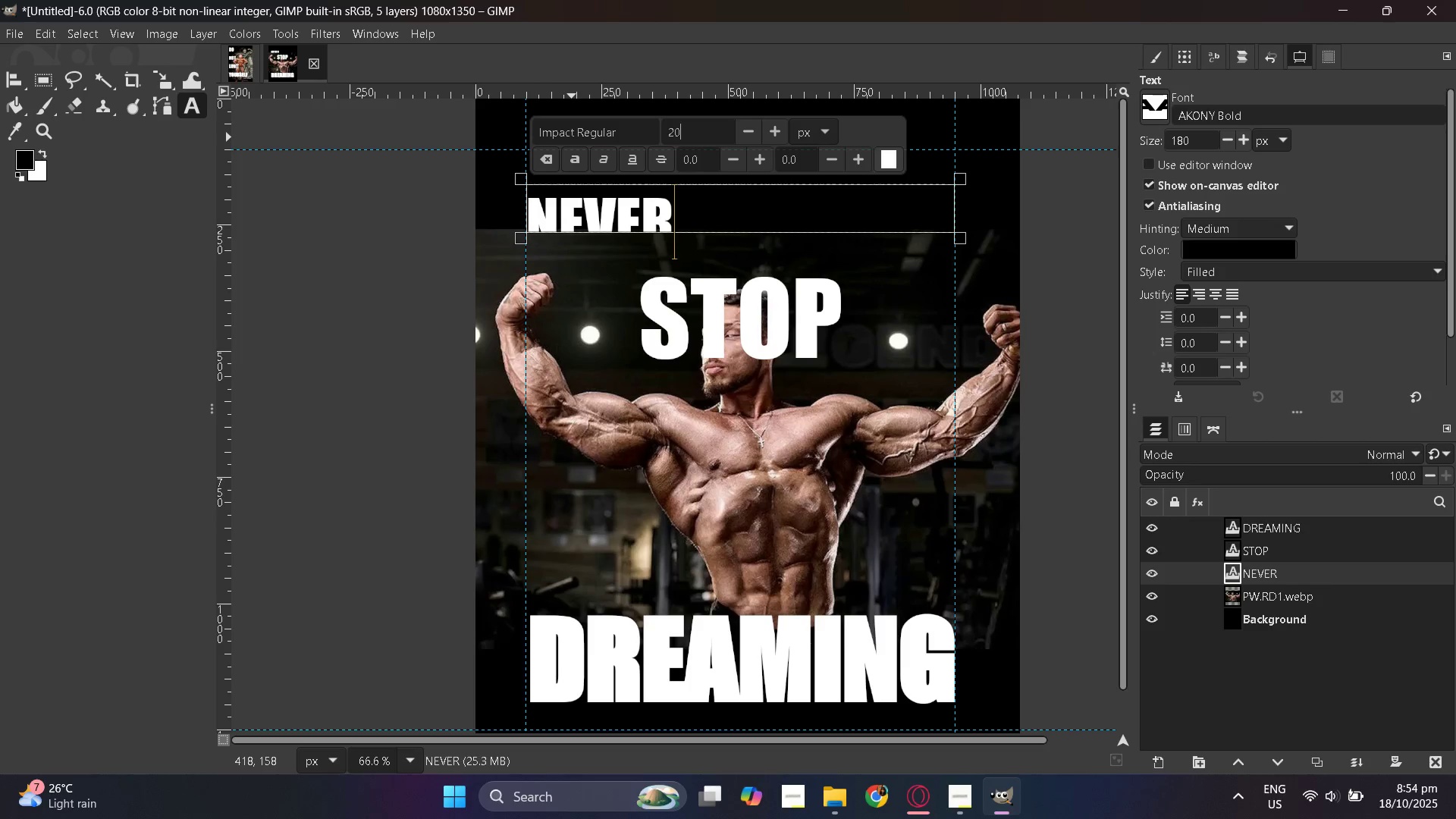 
key(Numpad0)
 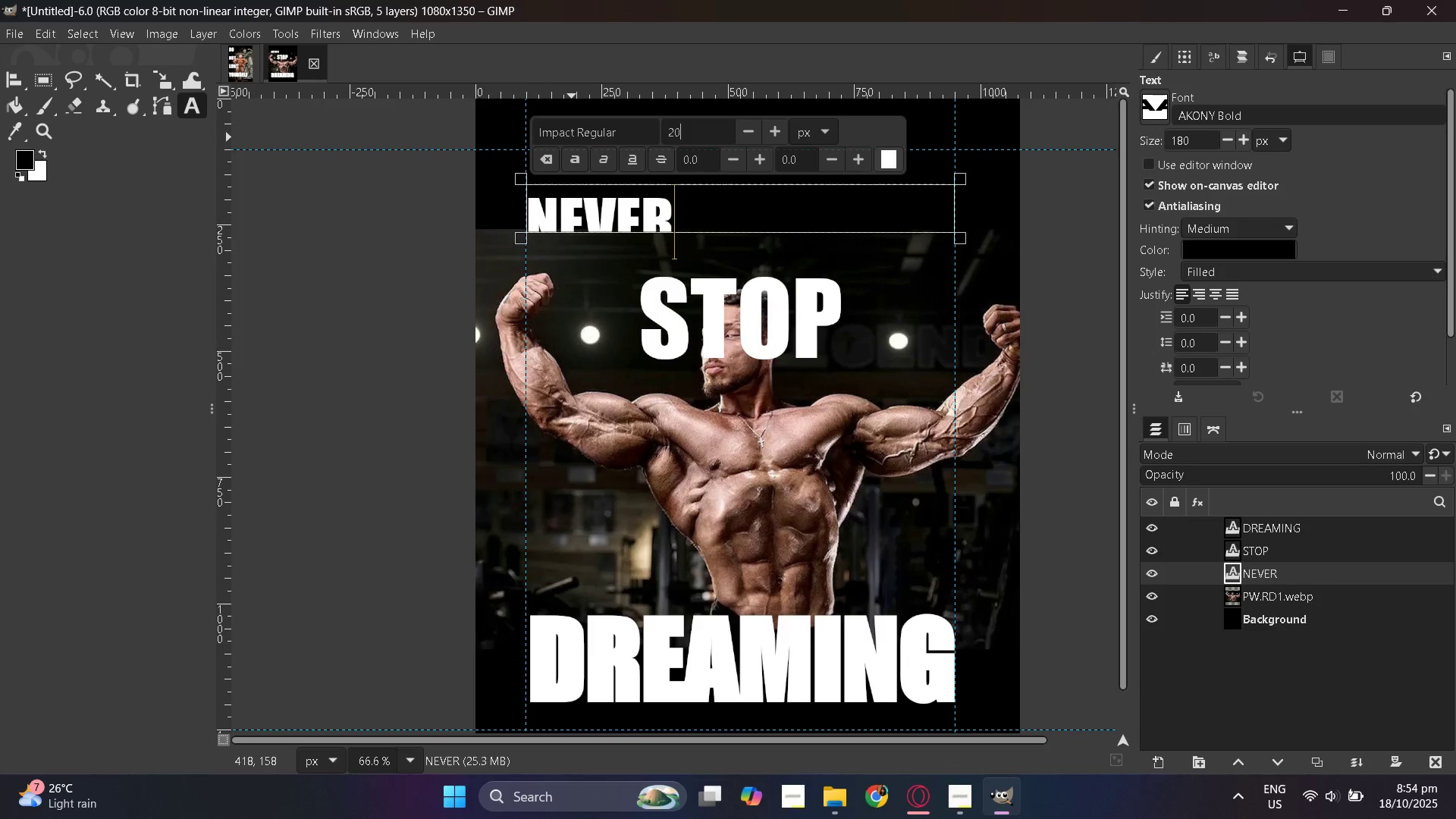 
key(Numpad0)
 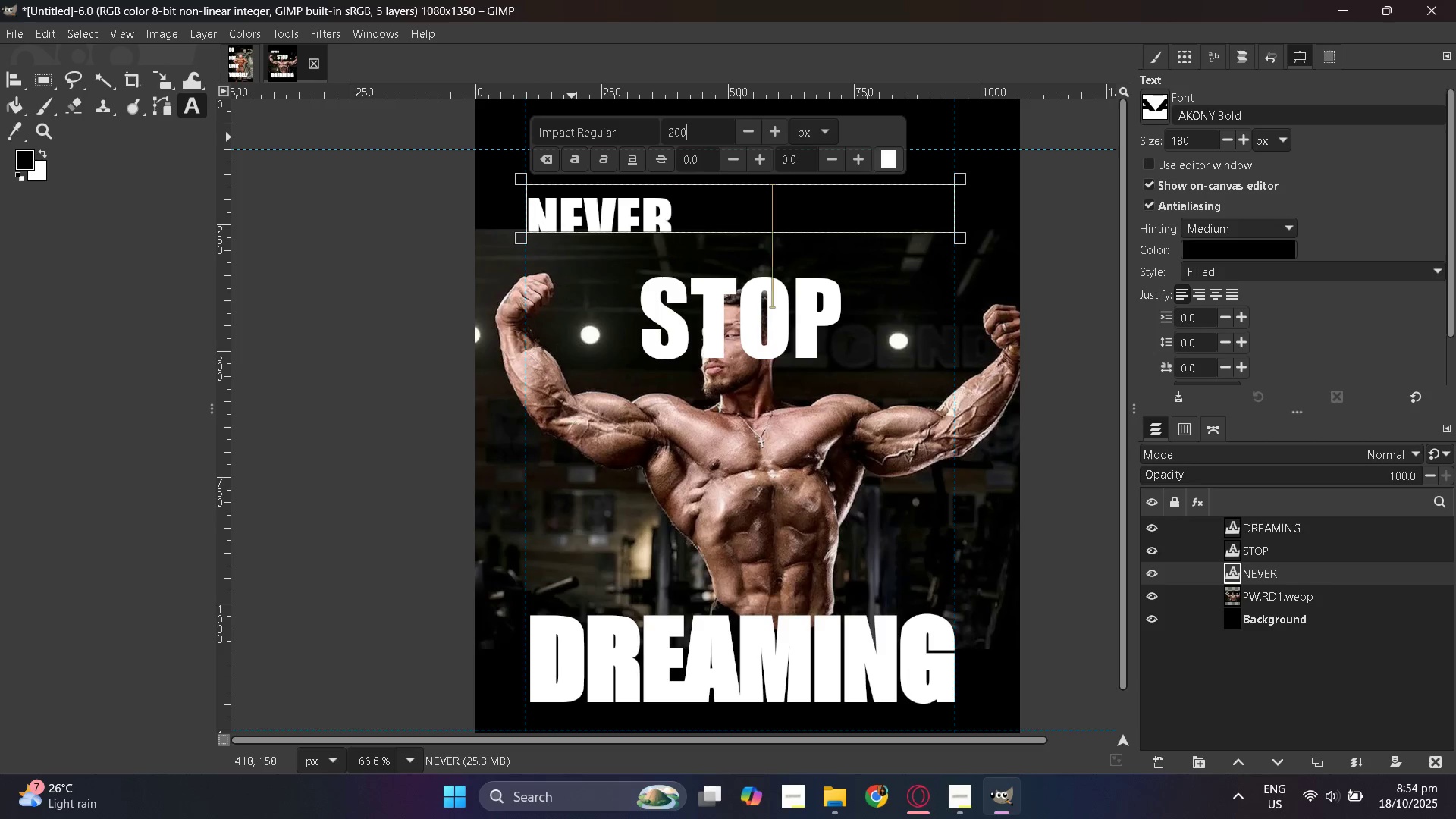 
key(NumpadEnter)
 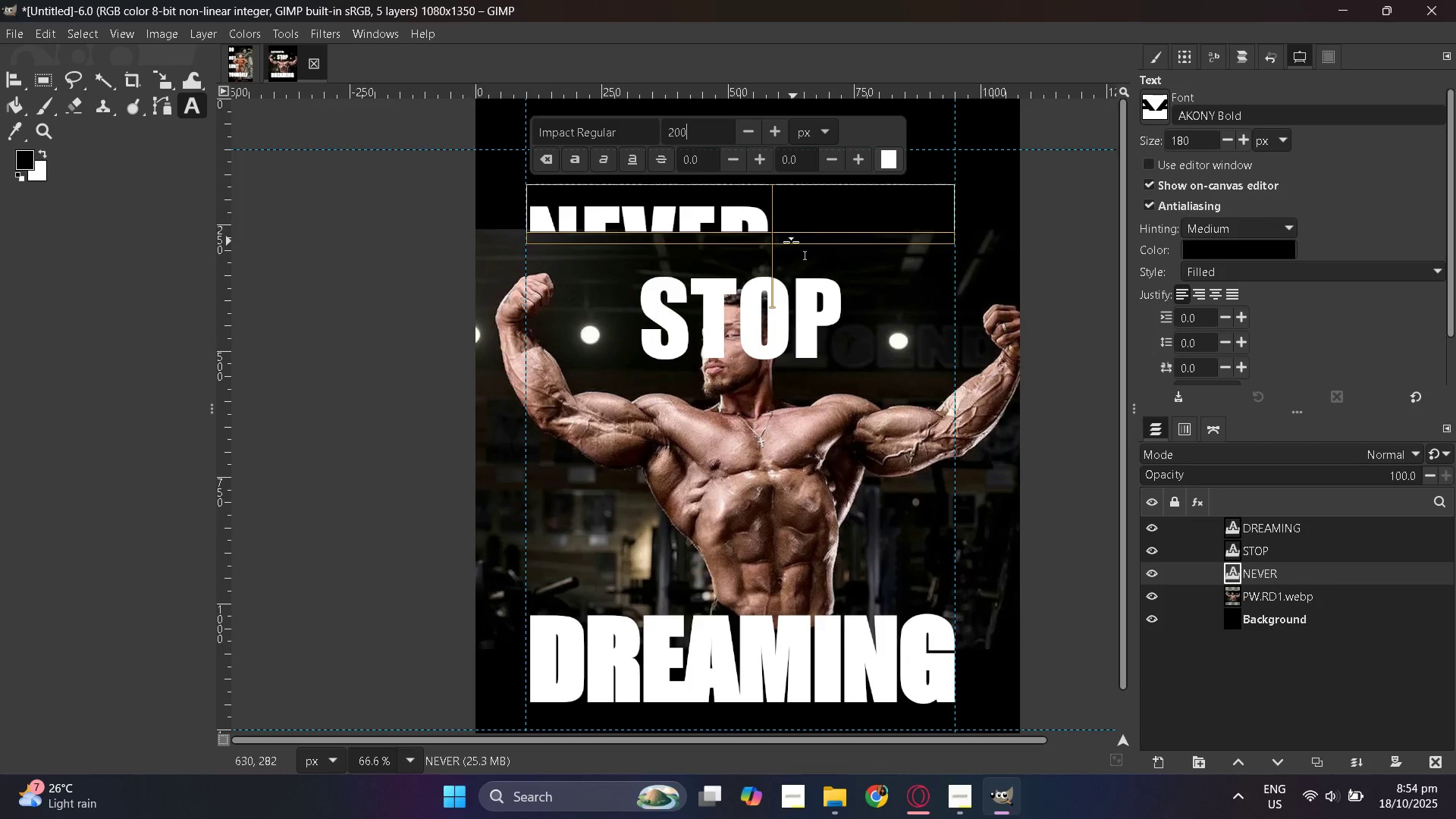 
scroll: coordinate [768, 296], scroll_direction: none, amount: 0.0
 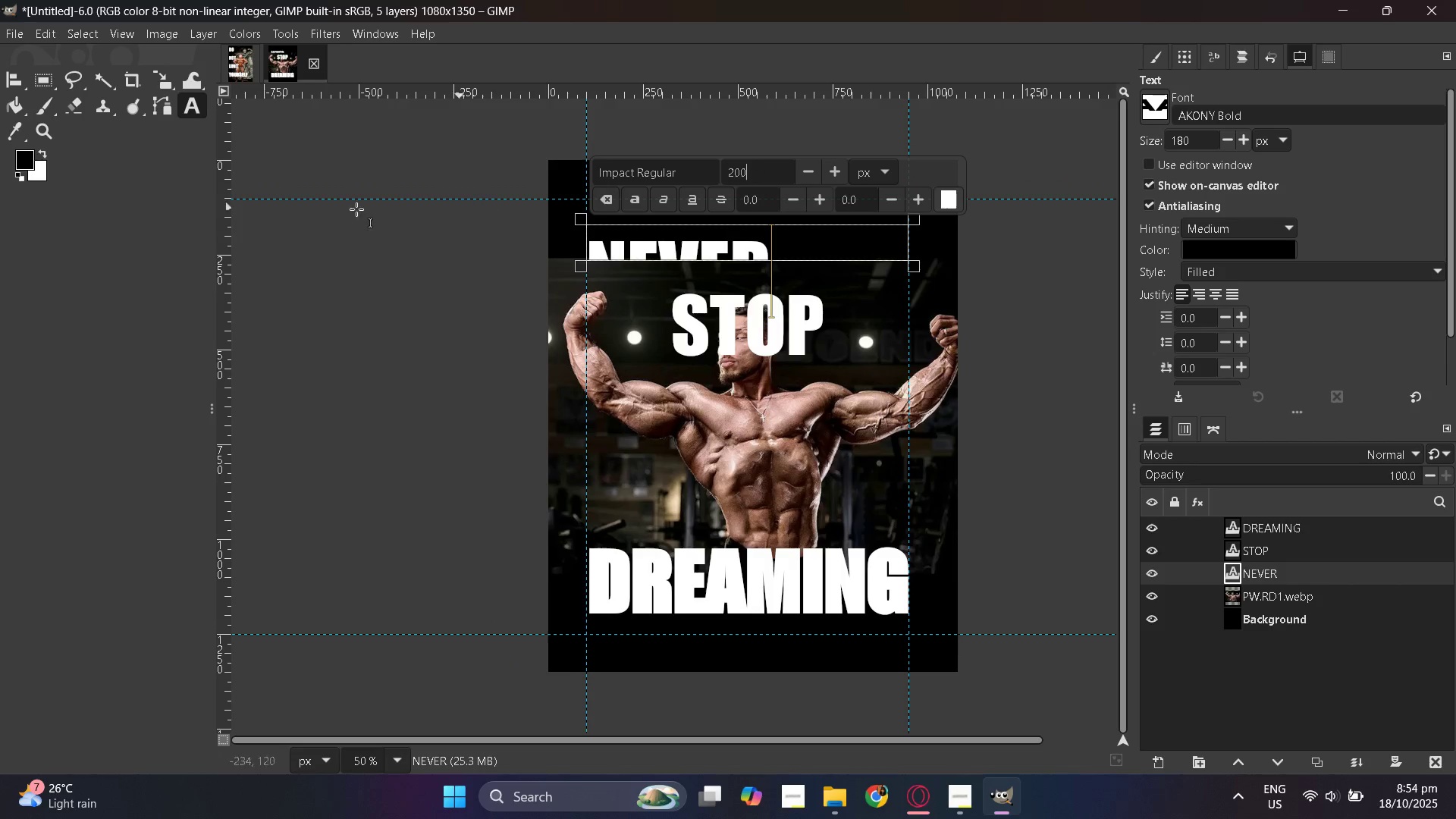 
hold_key(key=ControlLeft, duration=0.39)
 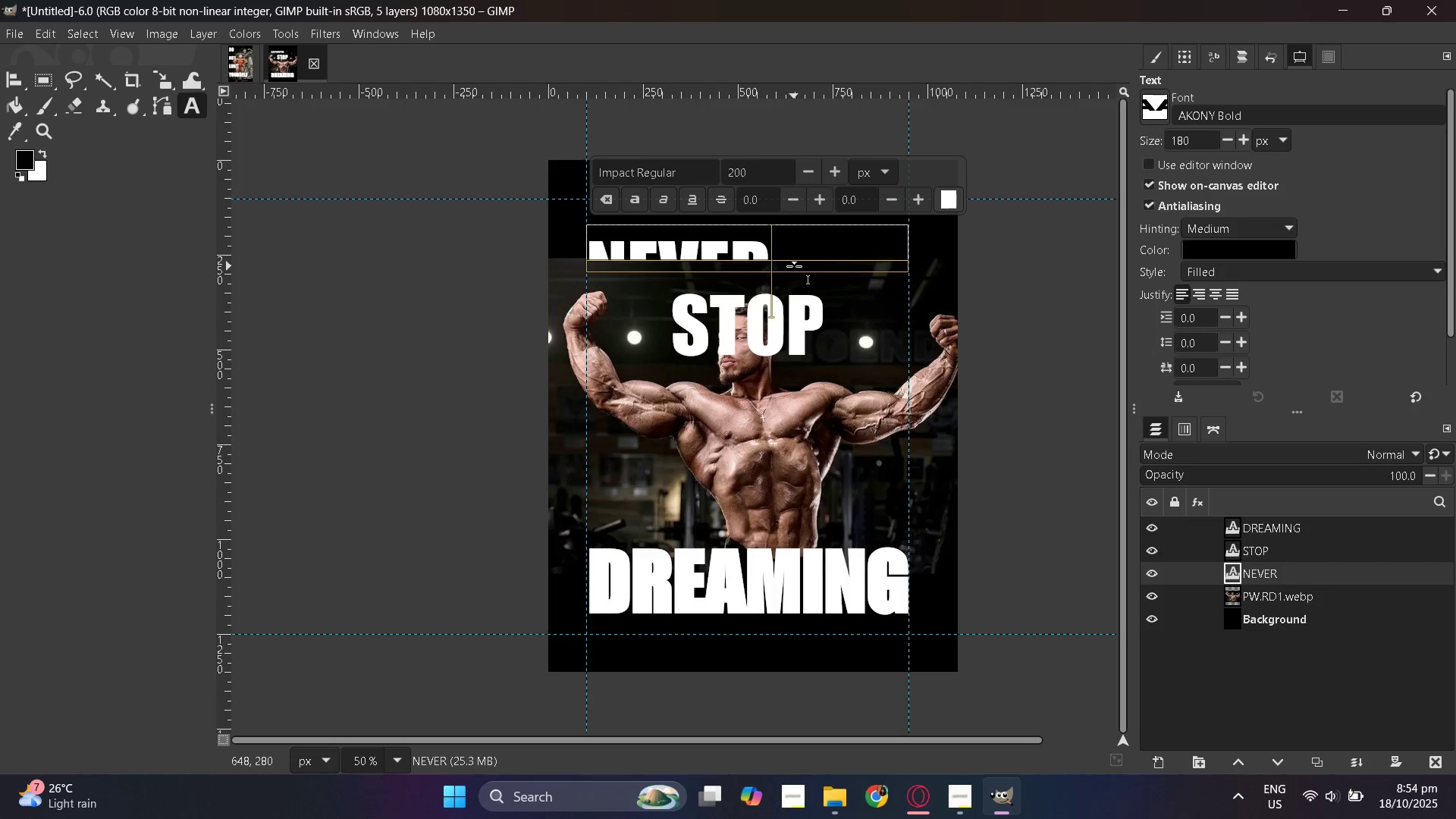 
wait(5.55)
 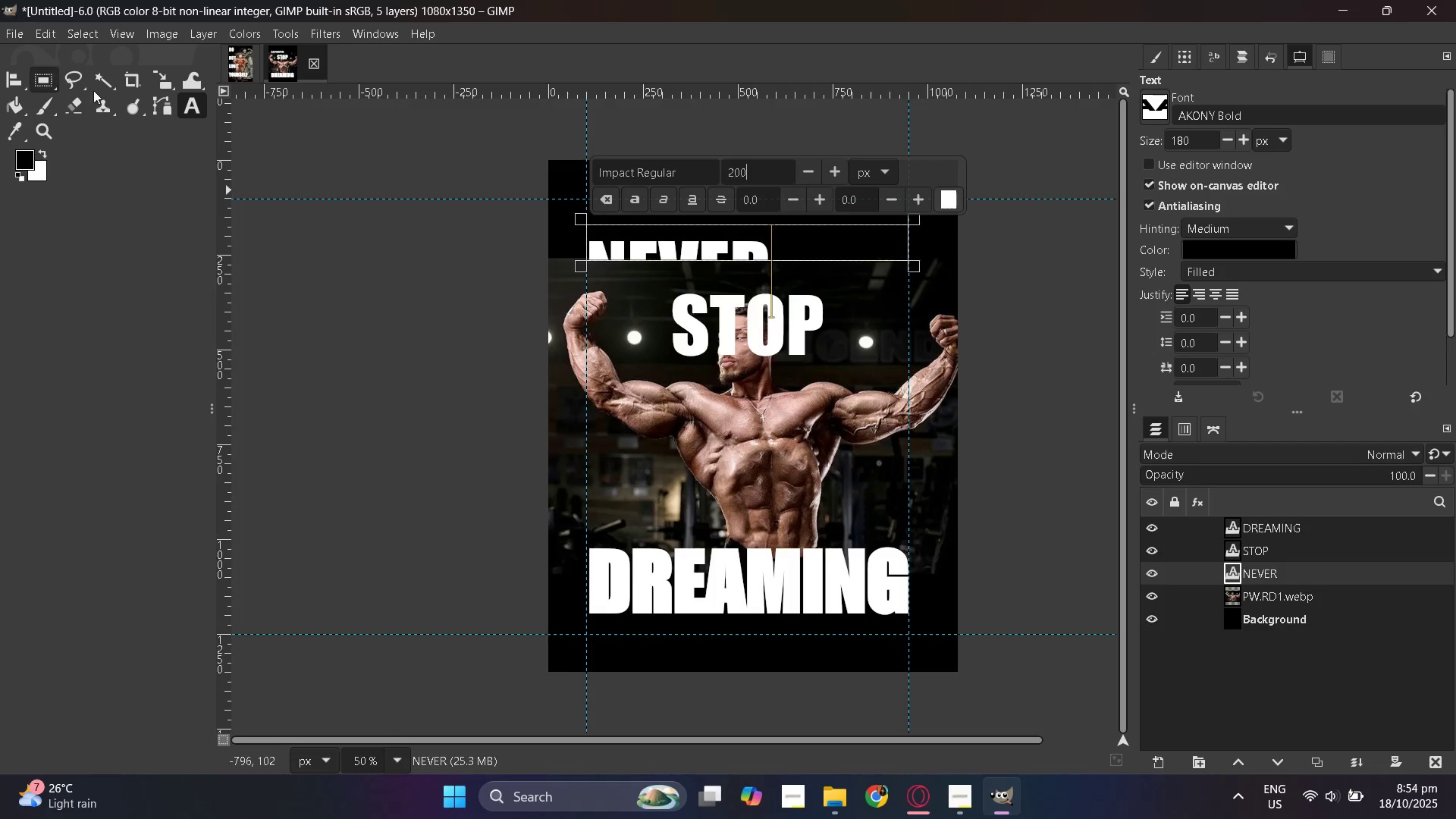 
left_click([1213, 294])
 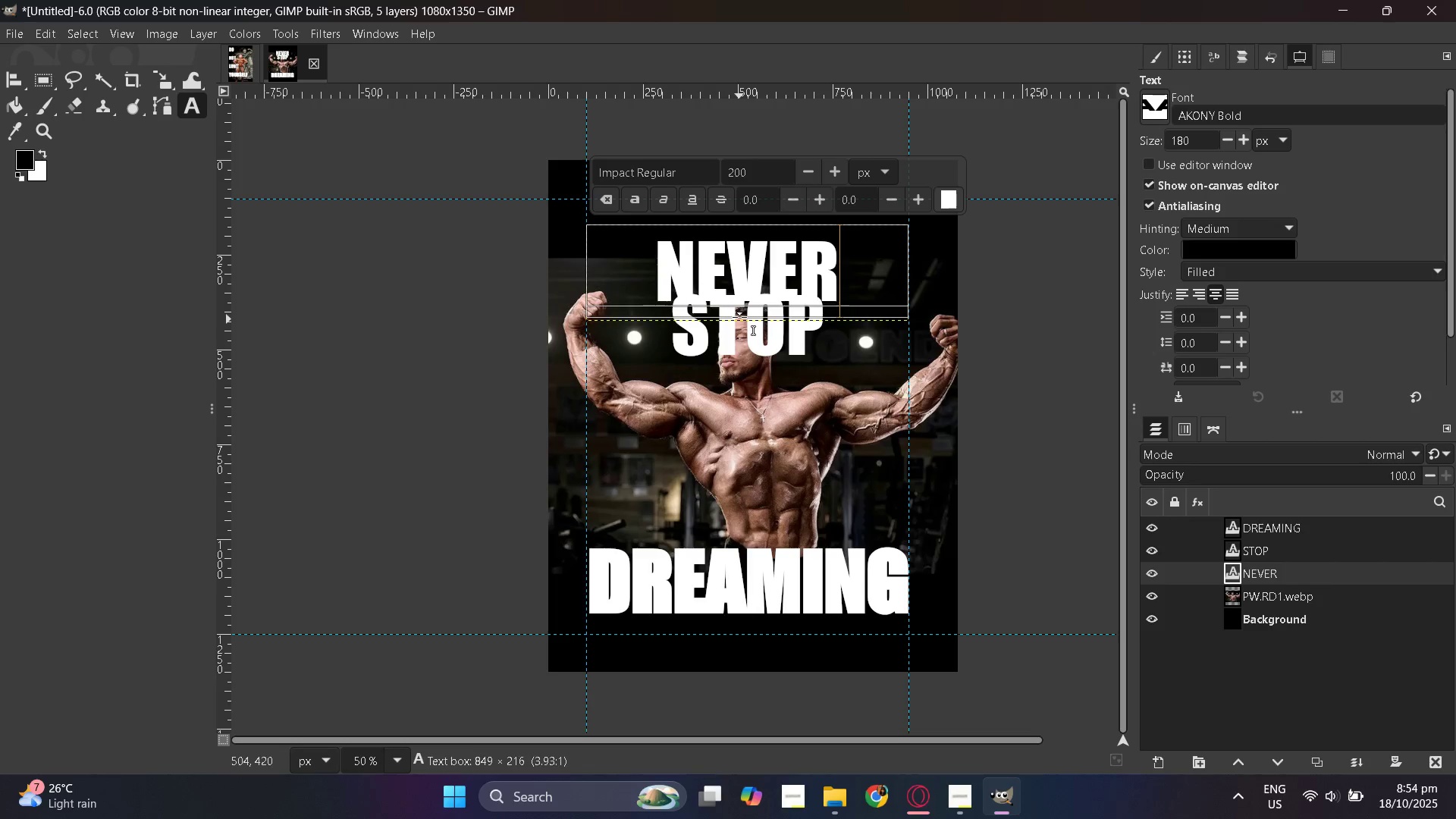 
wait(9.8)
 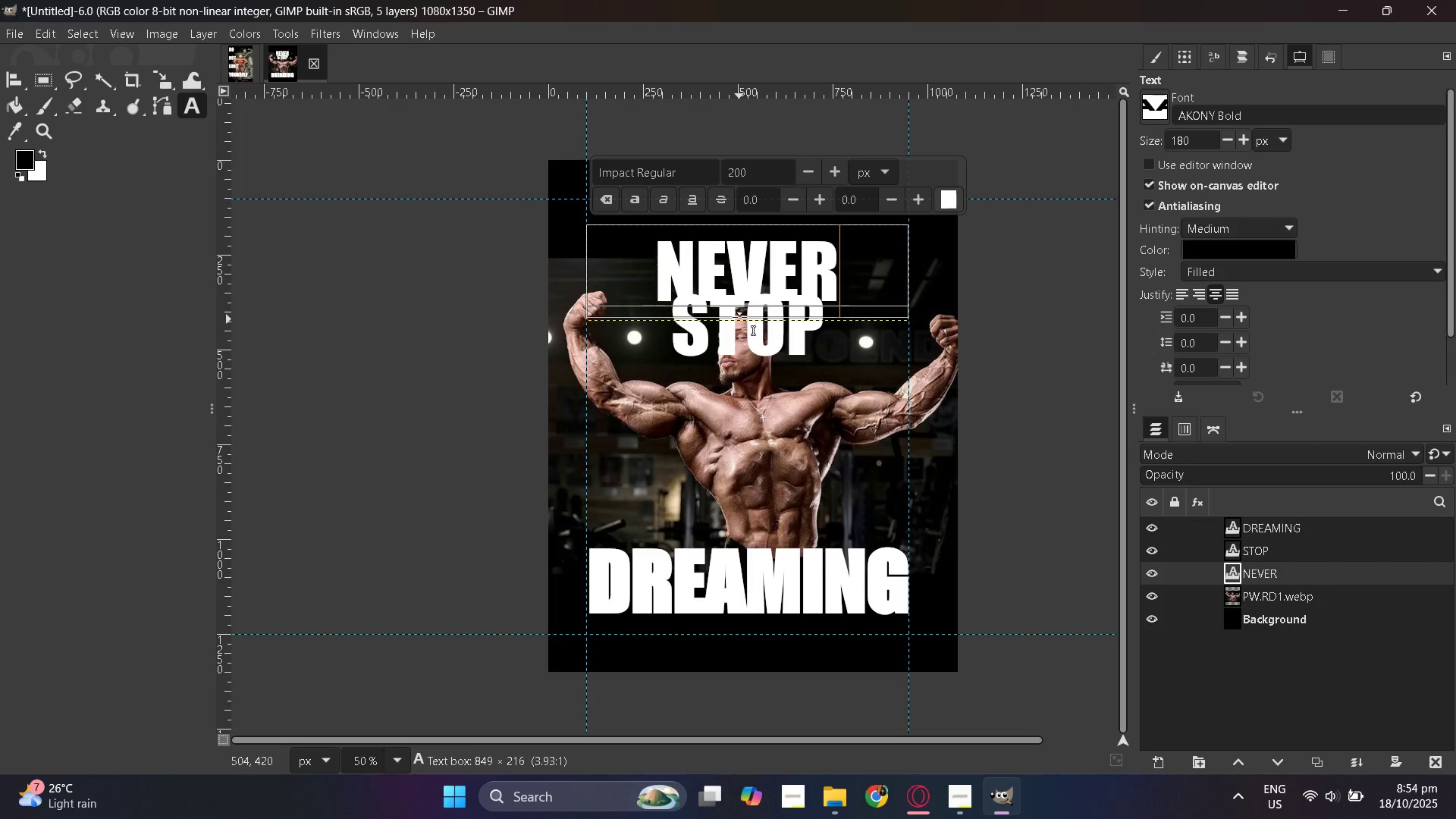 
scroll: coordinate [736, 317], scroll_direction: up, amount: 2.0
 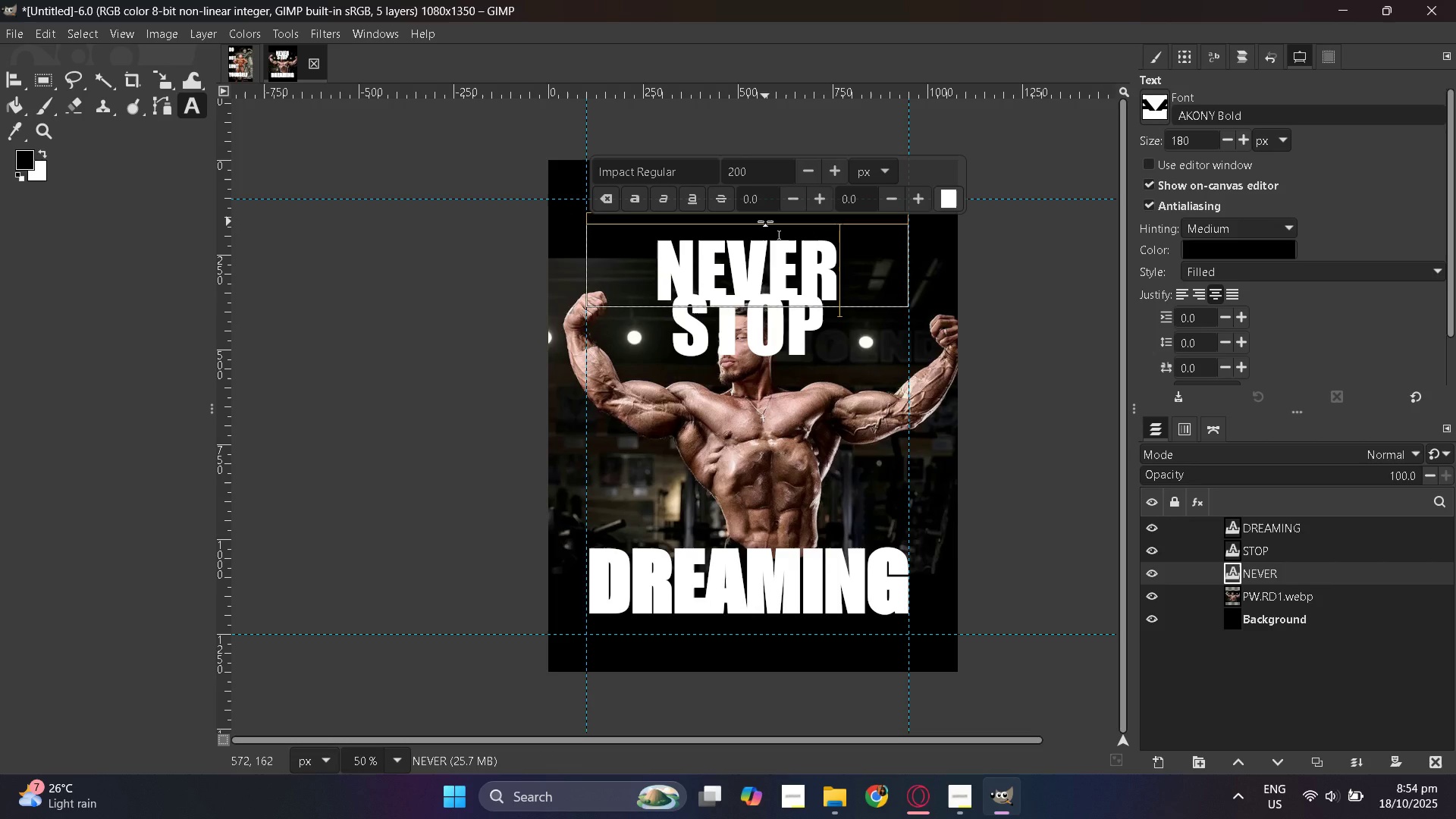 
hold_key(key=ControlLeft, duration=0.32)
scroll: coordinate [799, 289], scroll_direction: up, amount: 2.0
 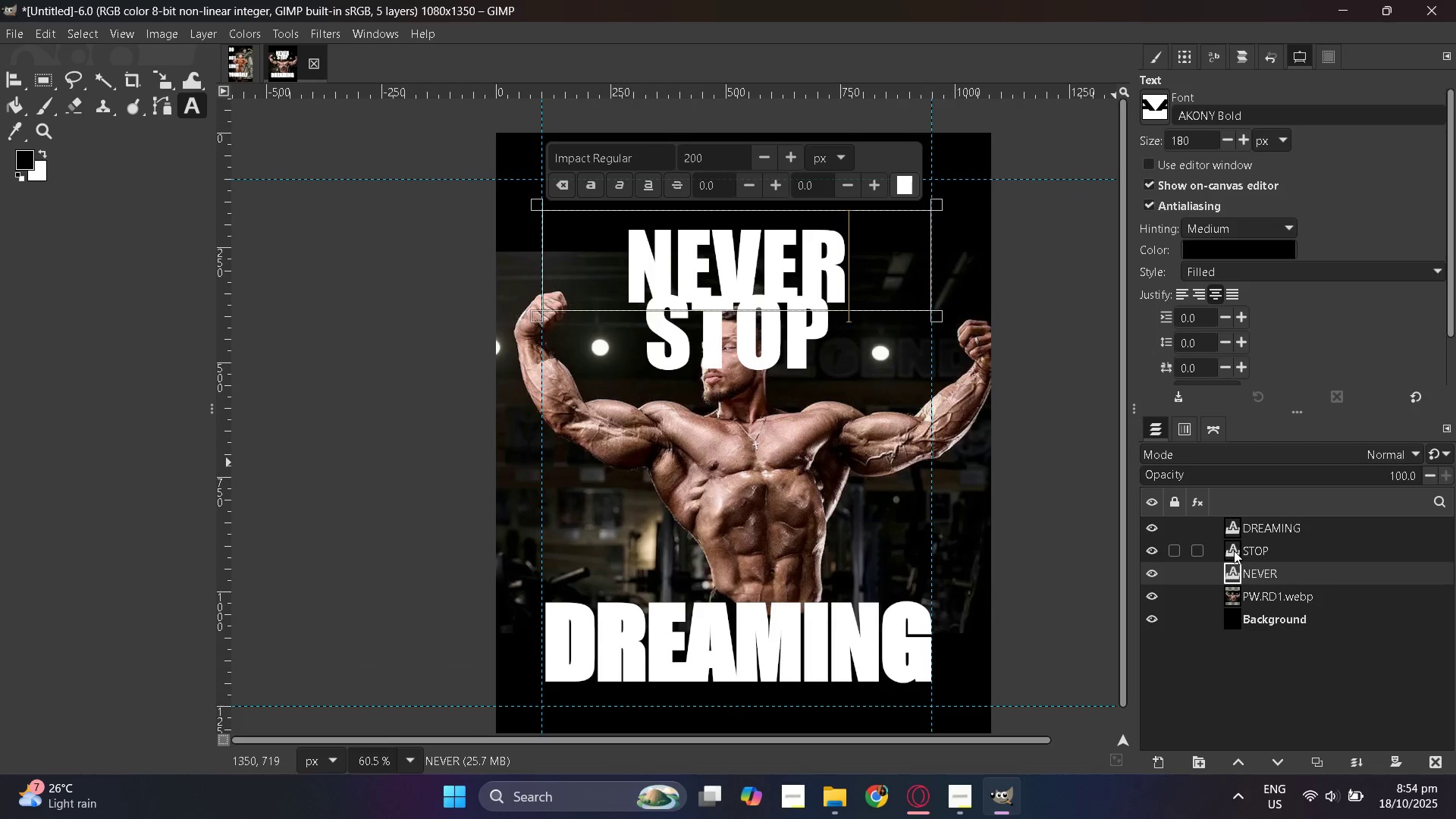 
left_click([1231, 573])
 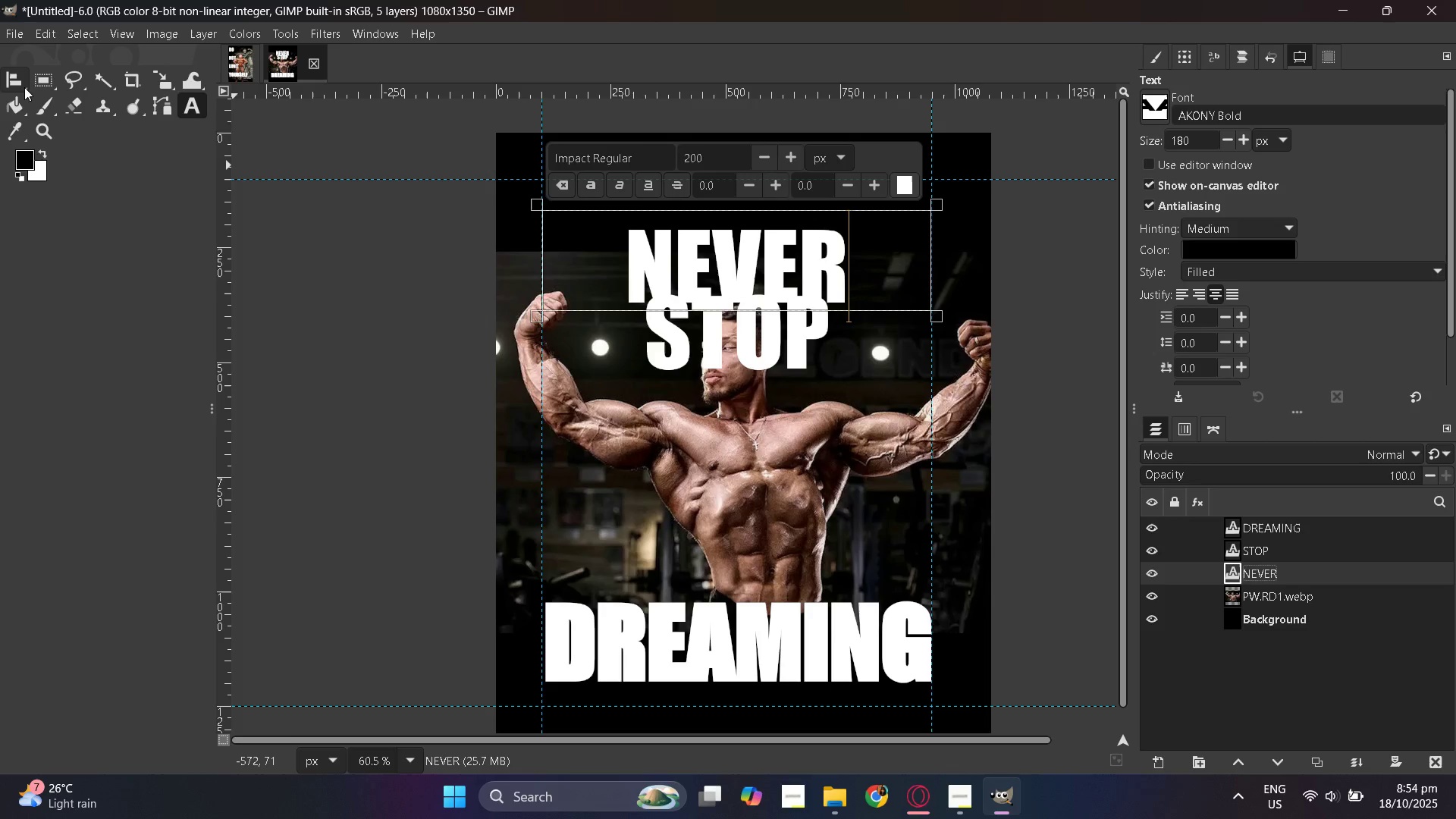 
left_click([11, 77])
 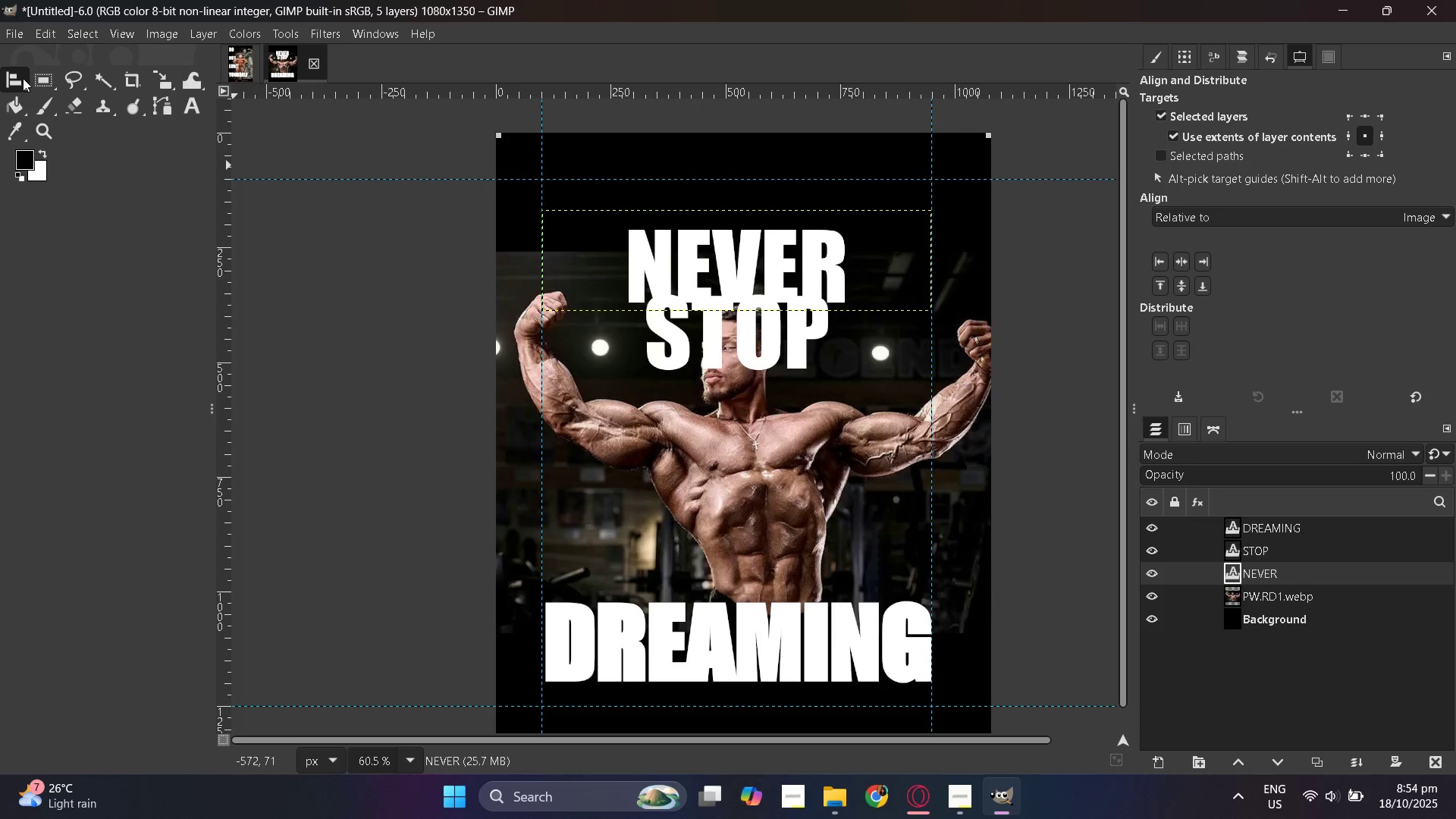 
right_click([23, 78])
 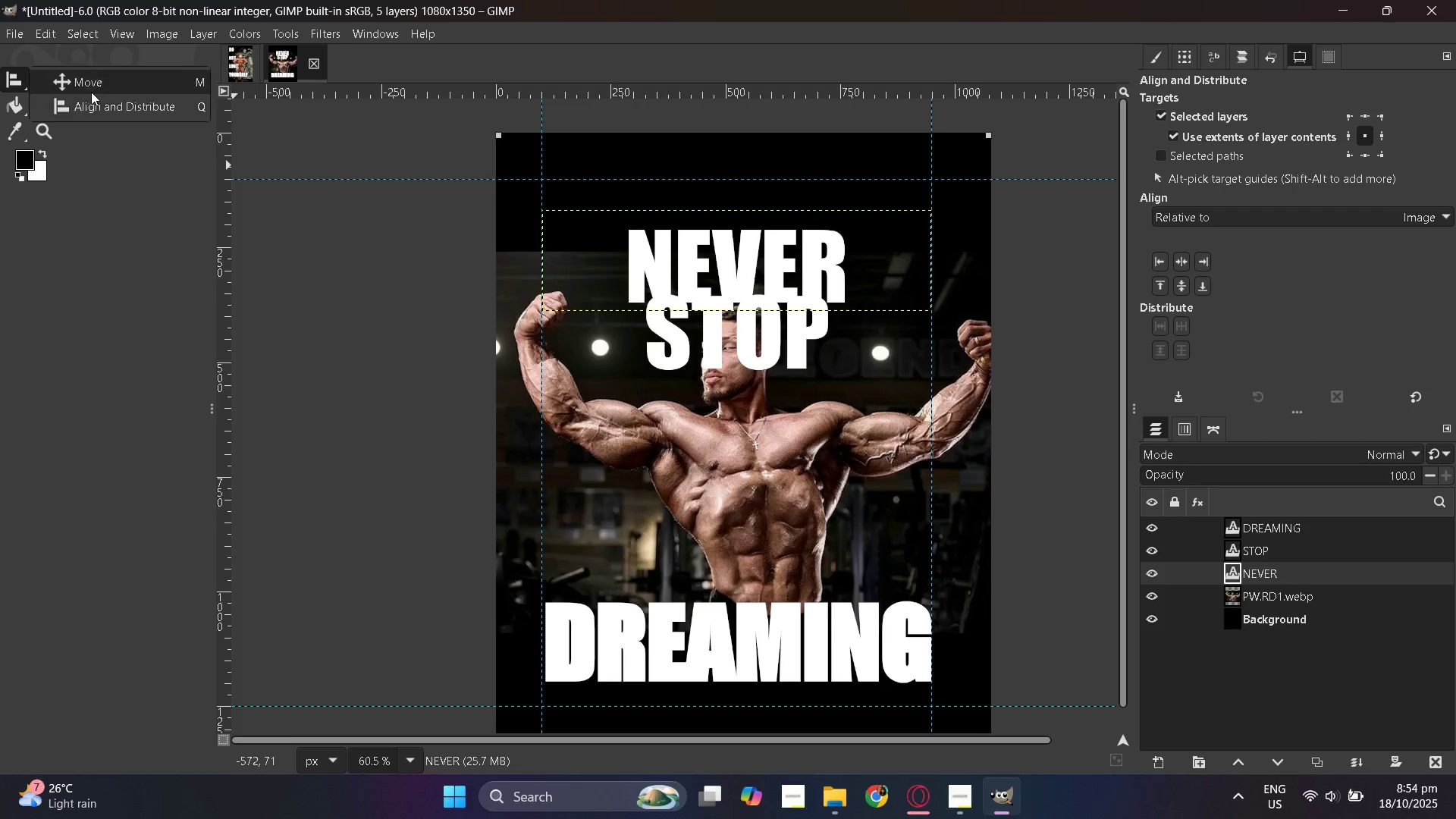 
left_click([92, 89])
 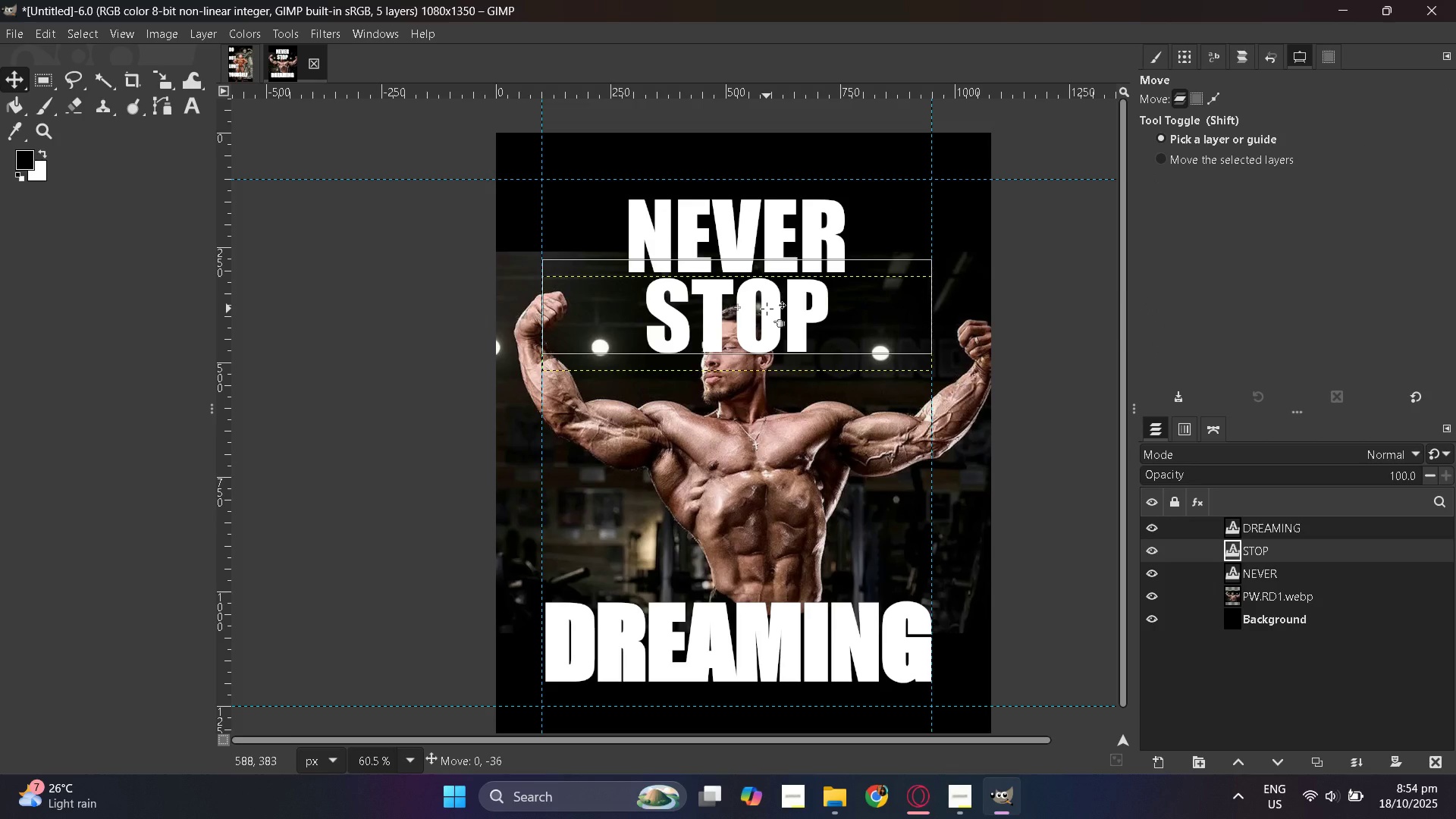 
wait(11.46)
 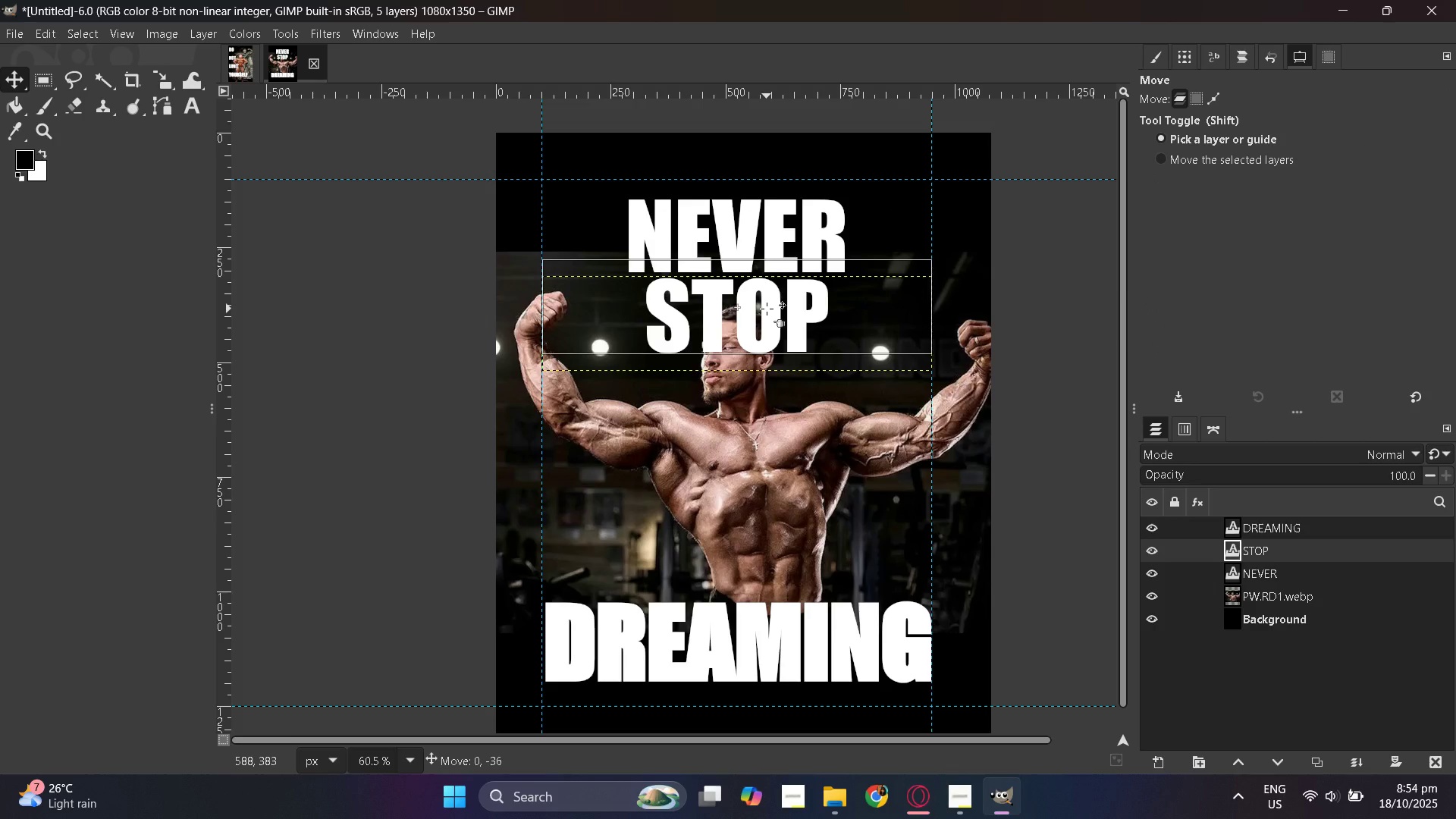 
scroll: coordinate [782, 488], scroll_direction: down, amount: 1.0
 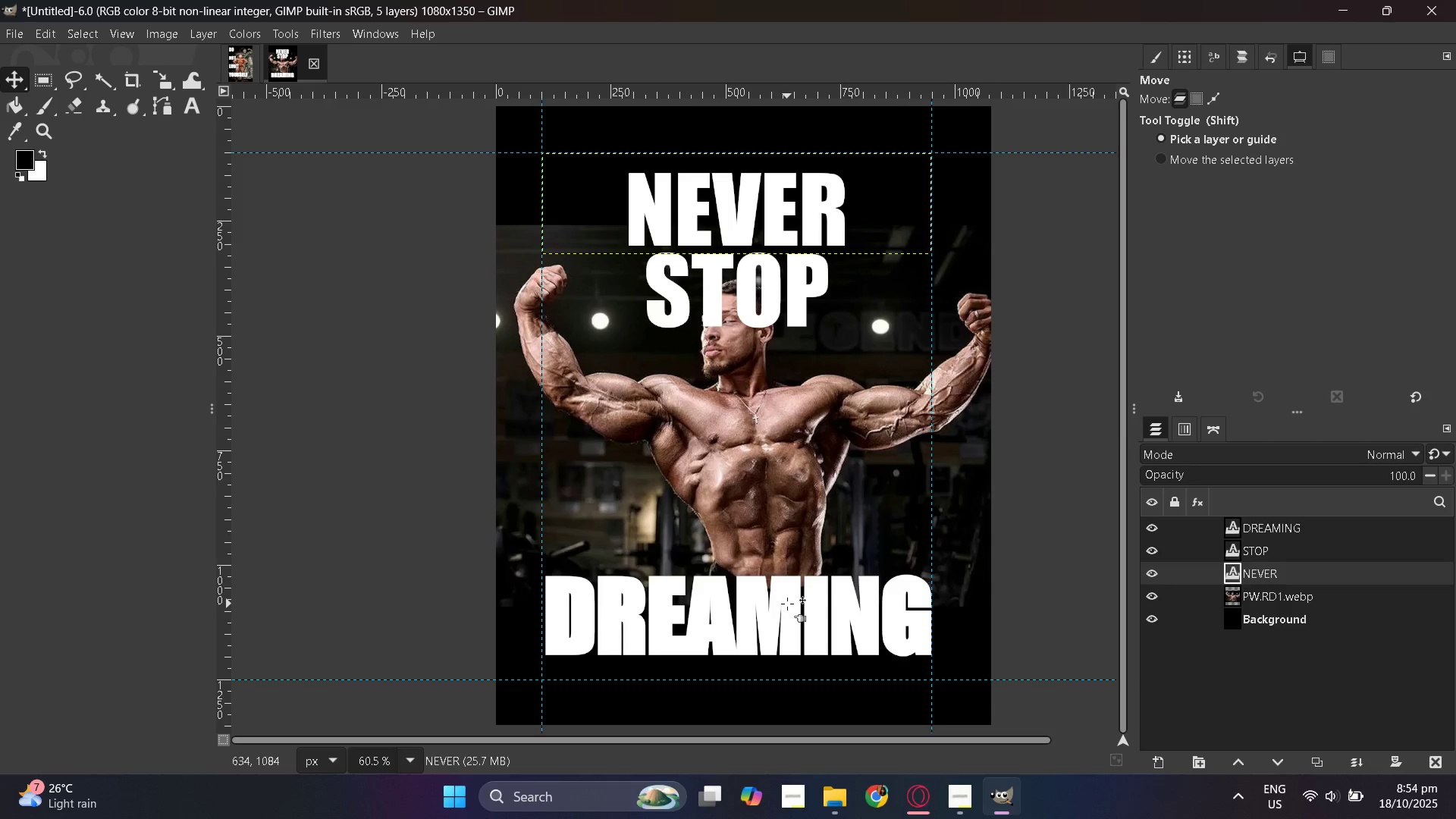 
left_click([787, 604])
 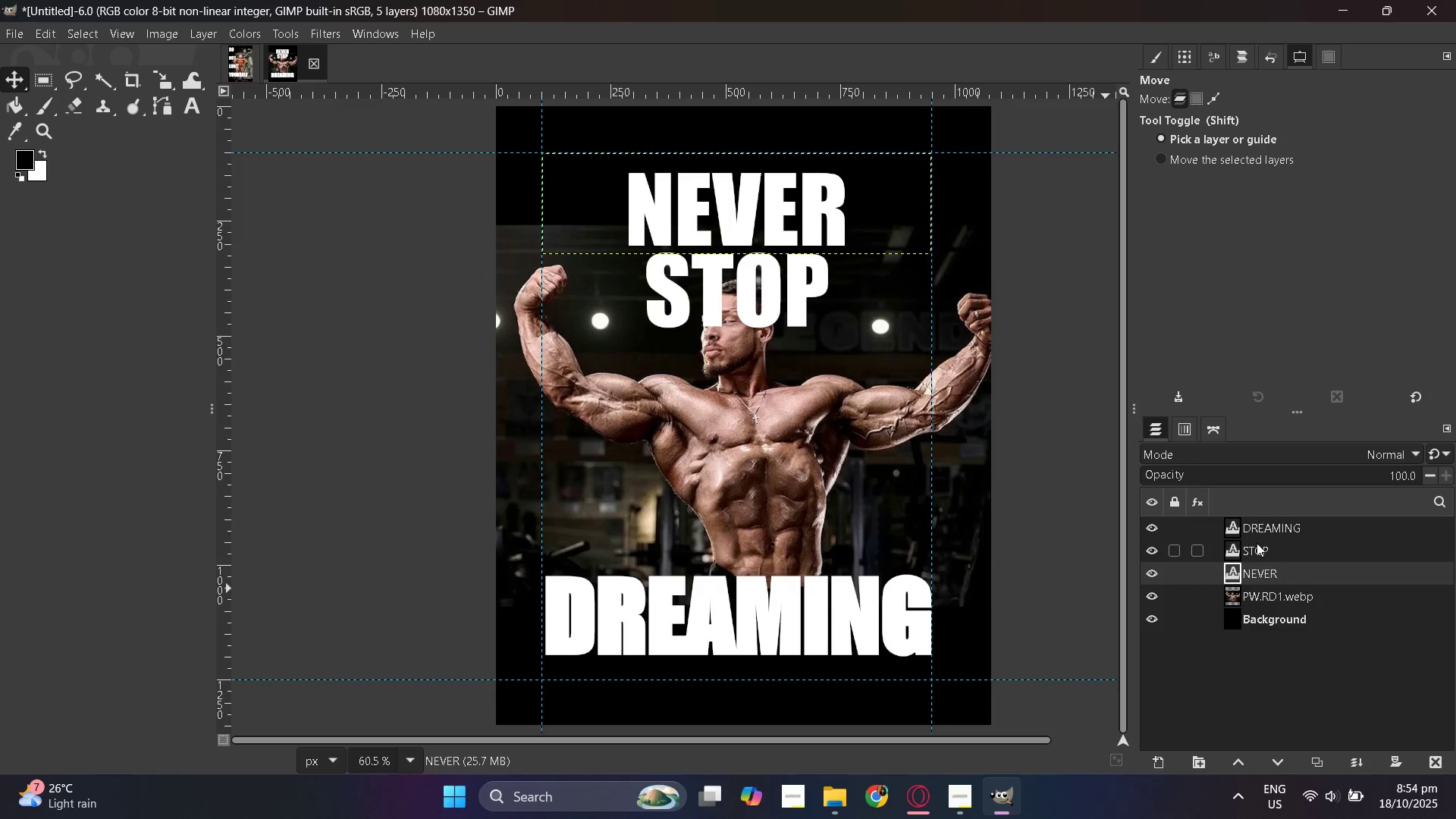 
left_click([1245, 525])
 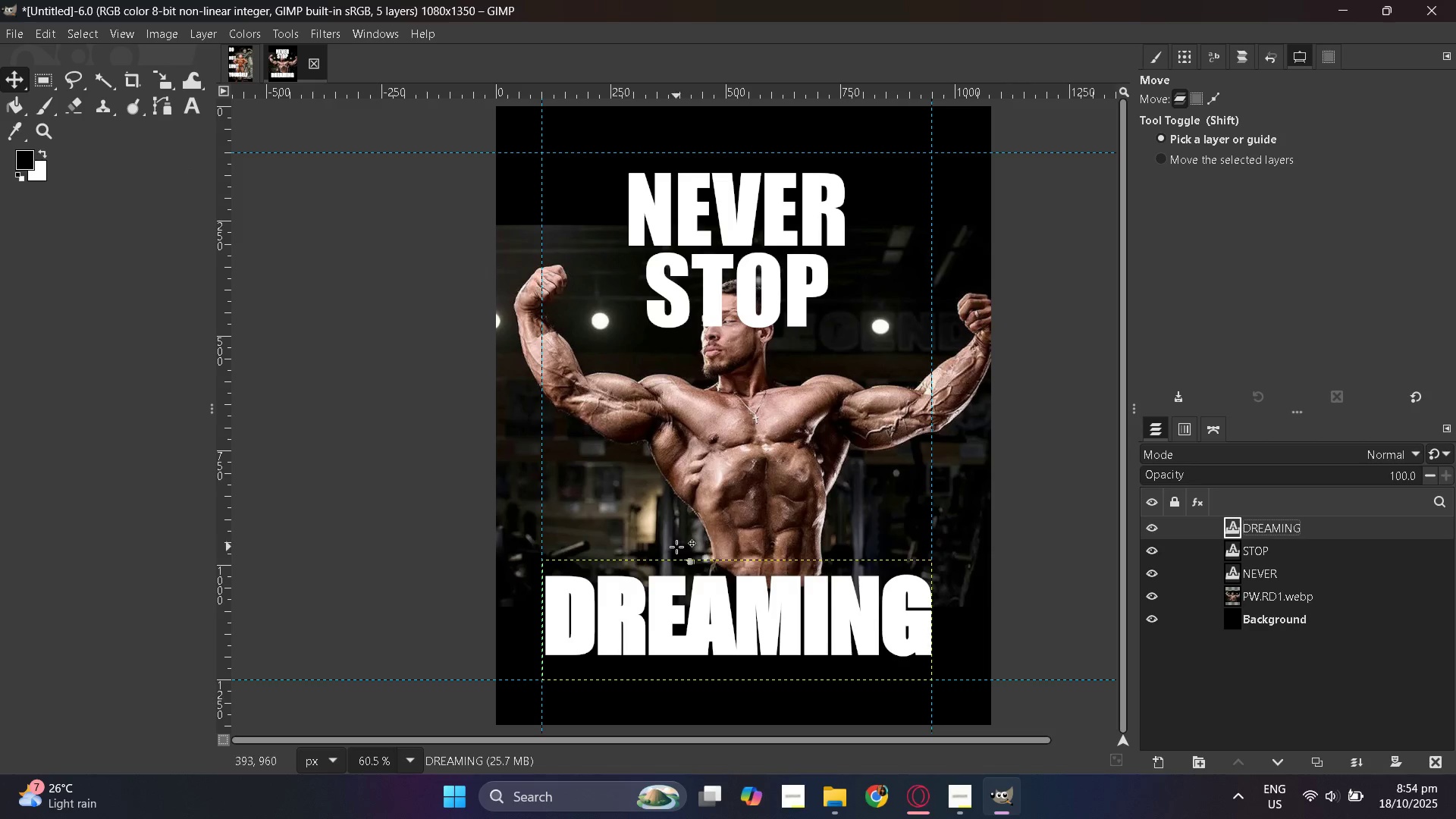 
right_click([711, 618])
 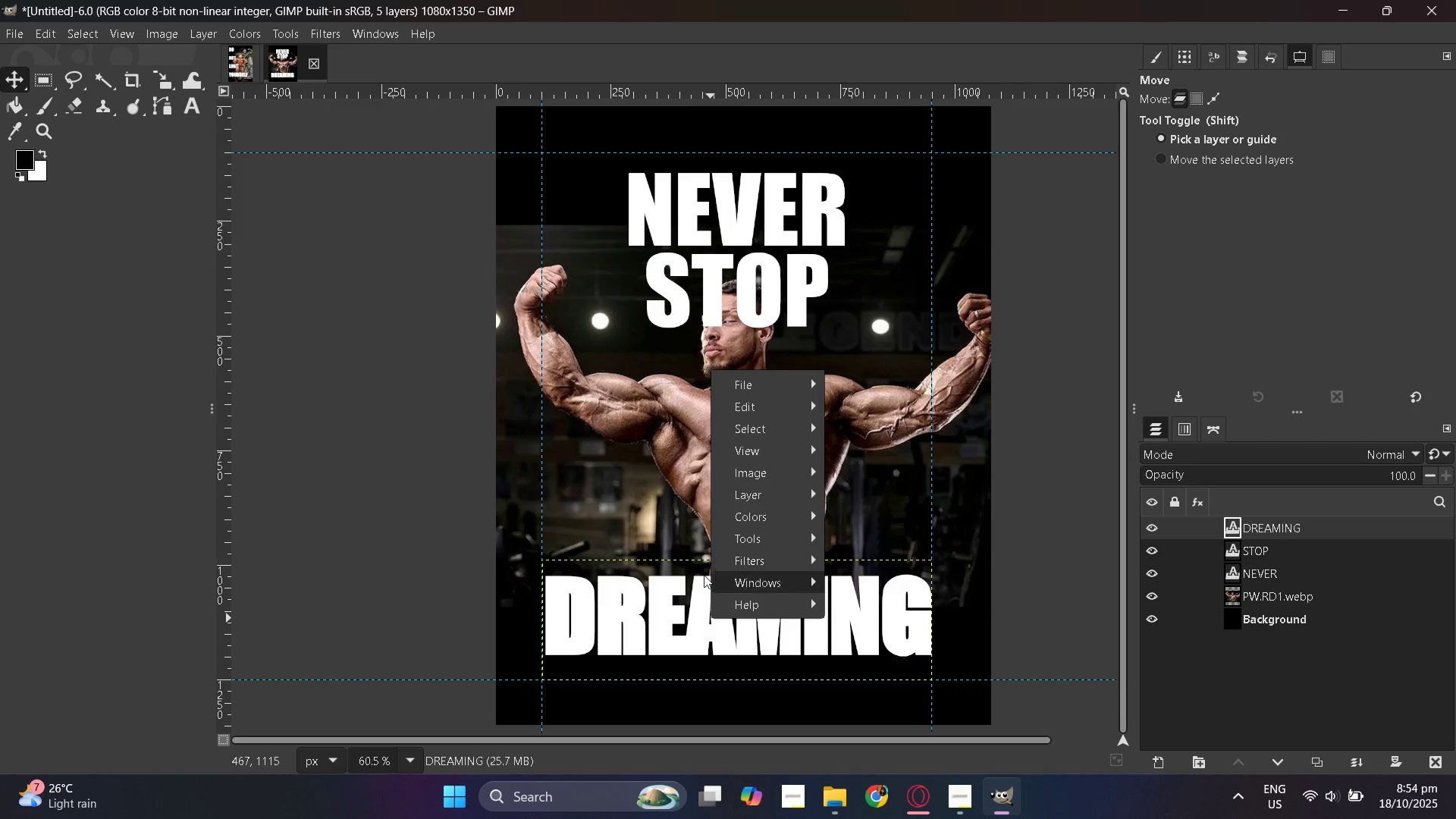 
left_click([614, 625])
 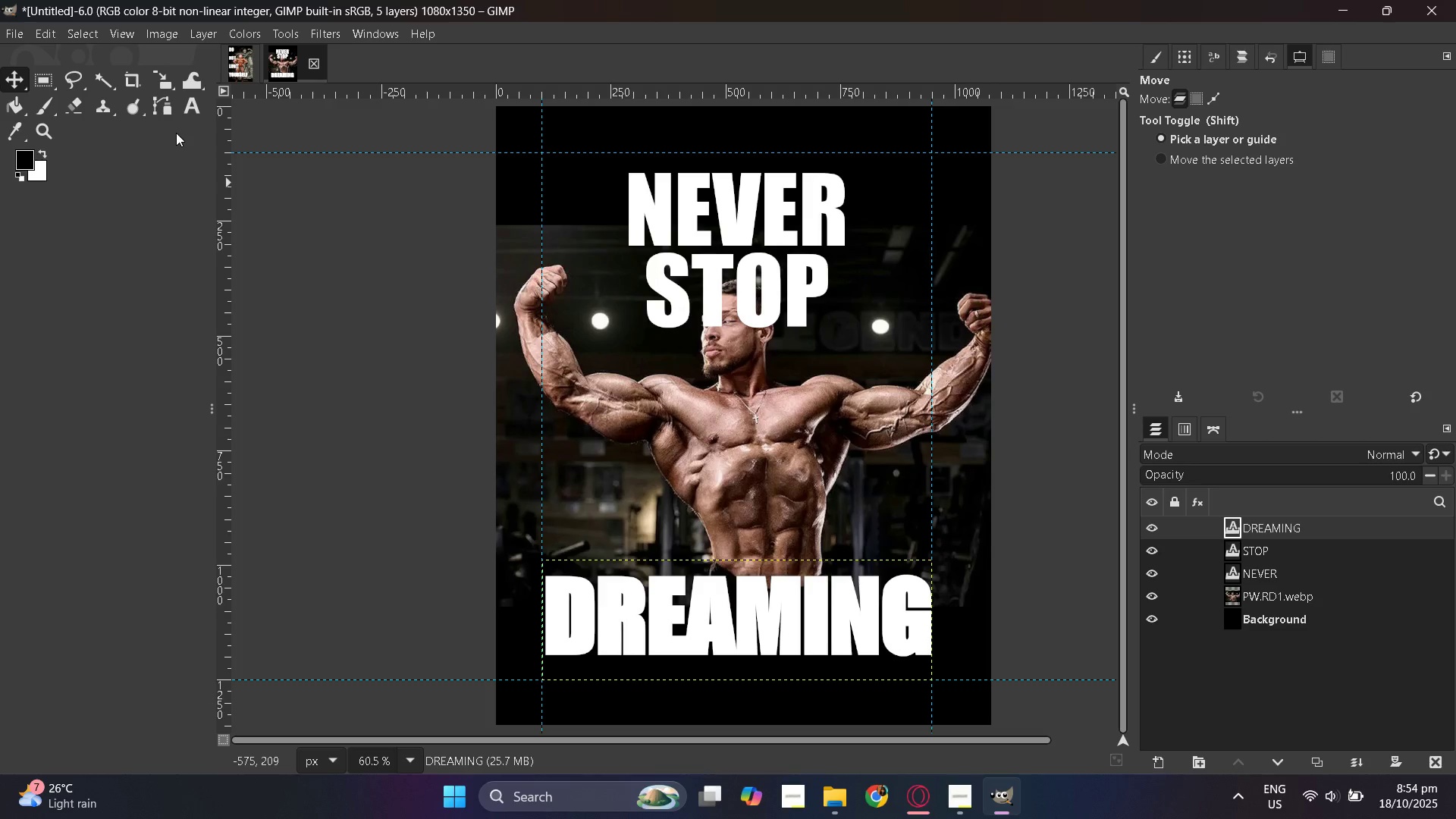 
left_click([186, 111])
 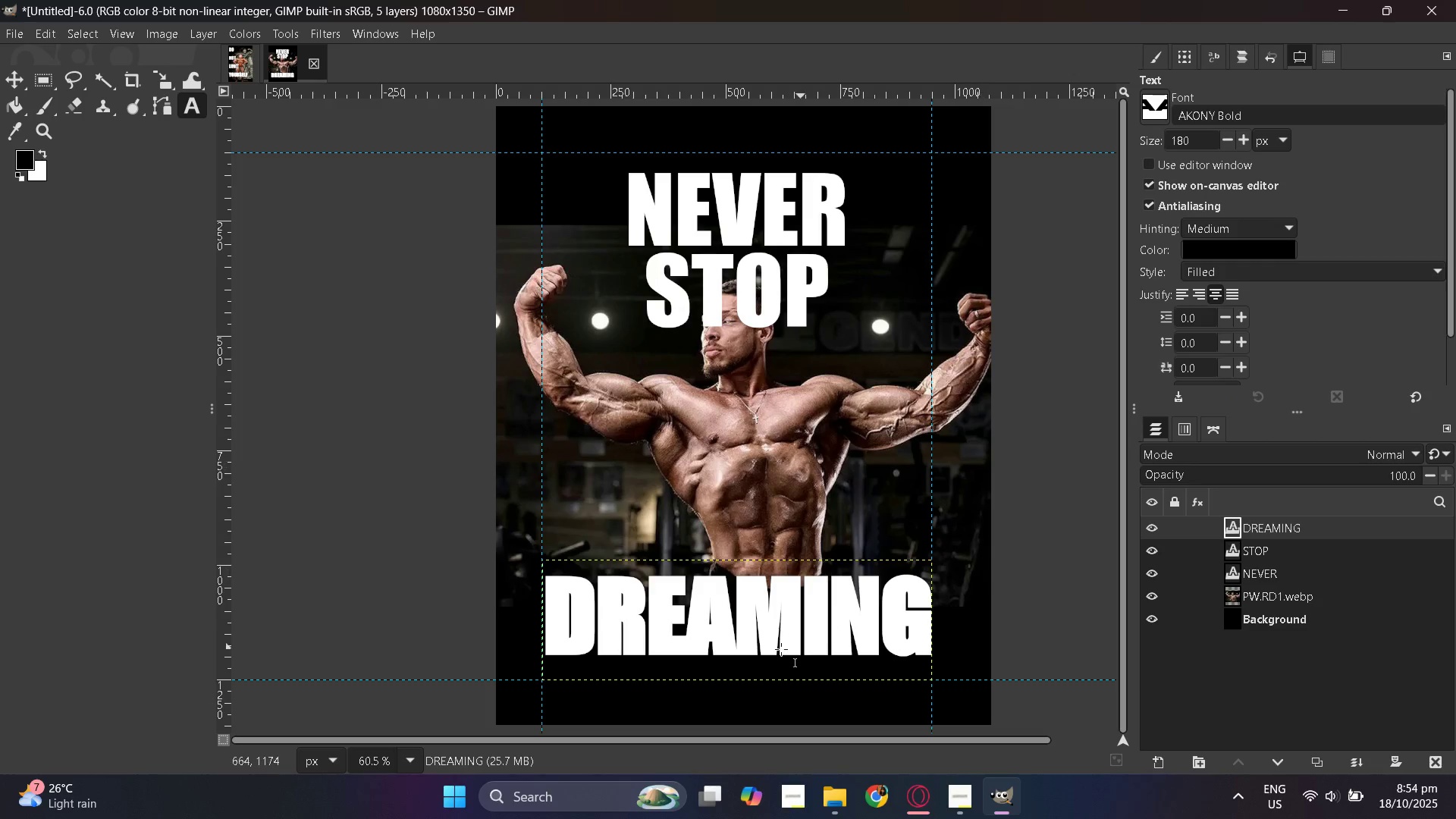 
double_click([779, 649])
 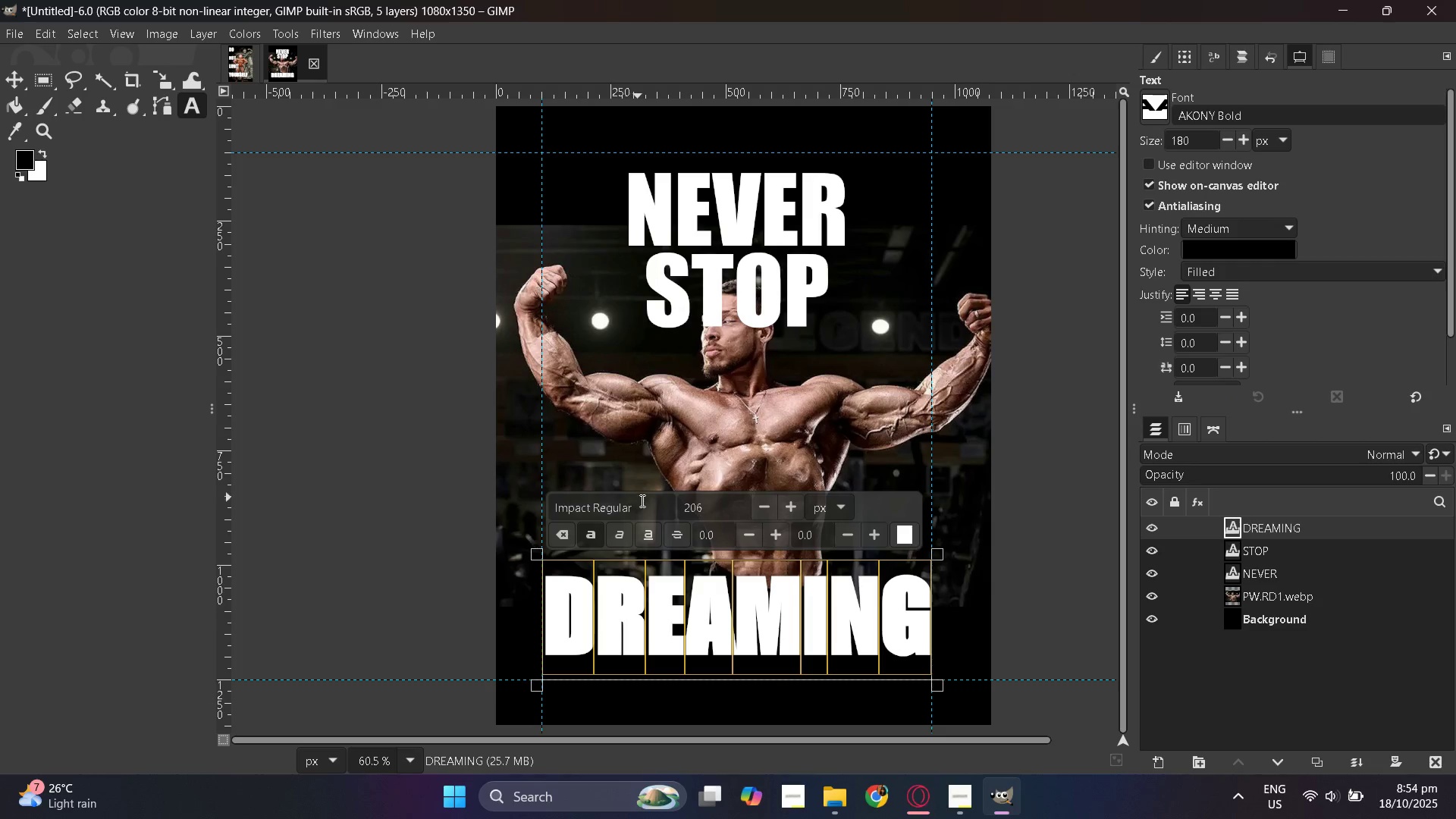 
left_click([641, 503])
 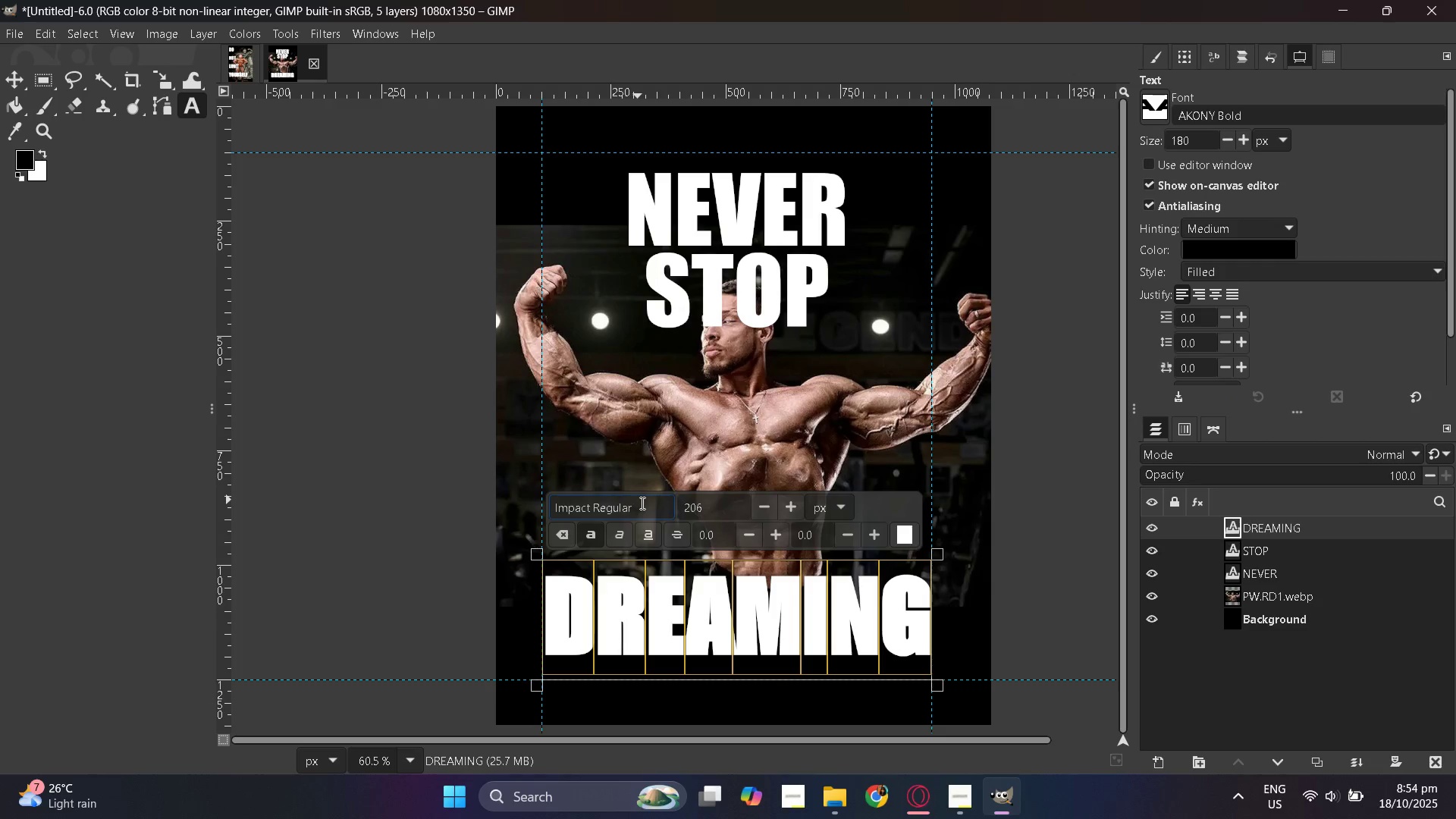 
key(Backspace)
 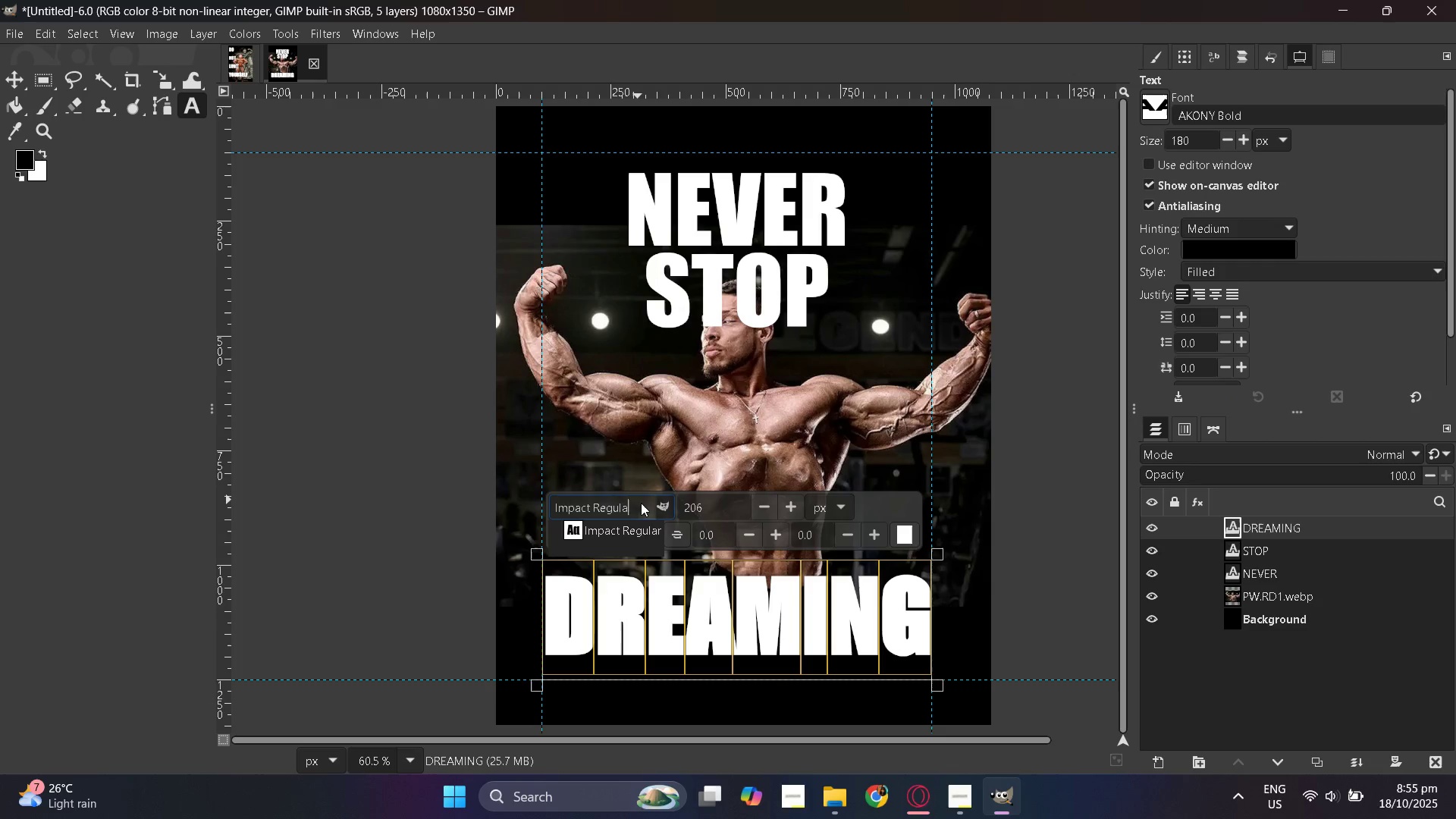 
key(Backspace)
 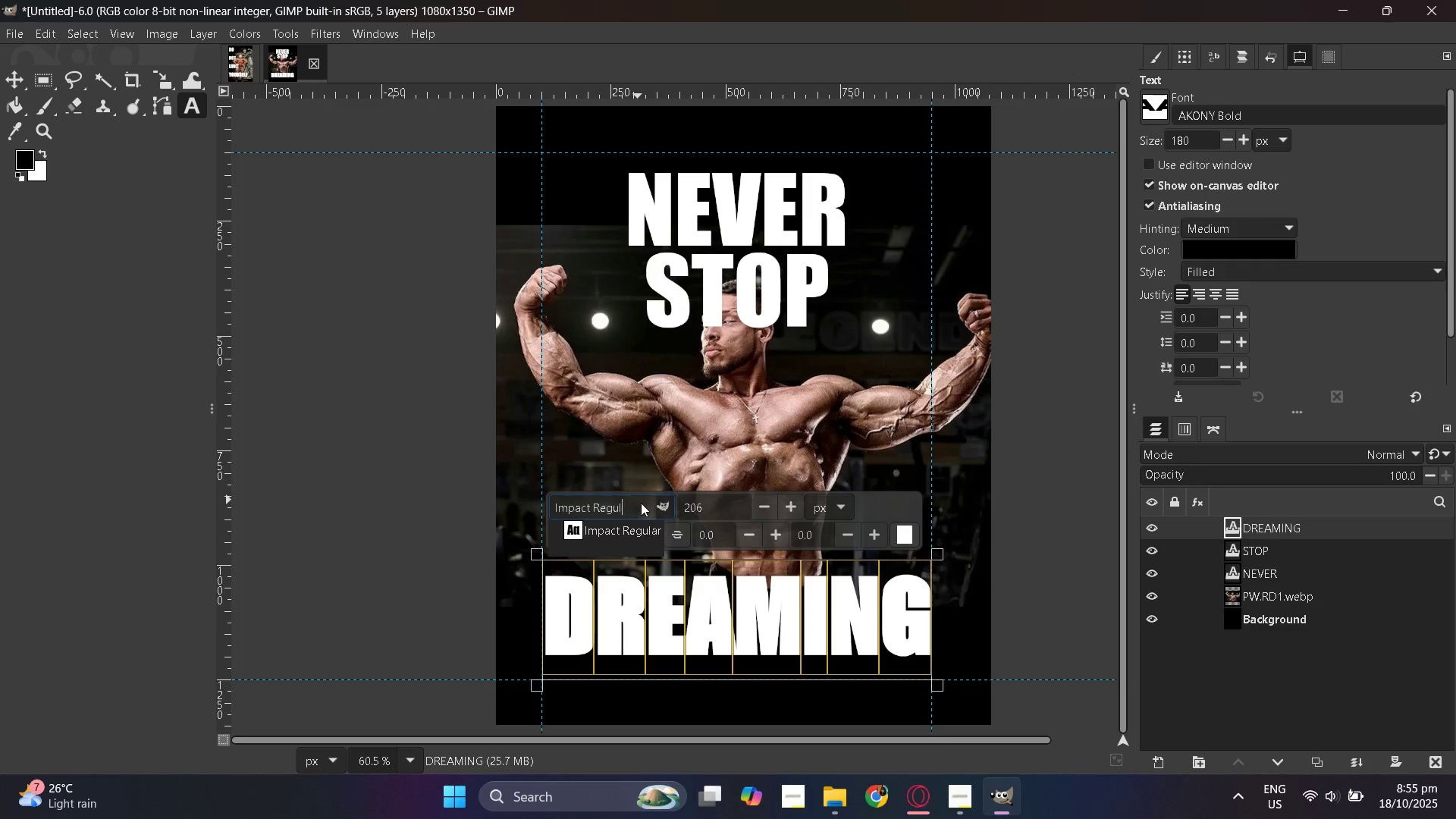 
key(Backspace)
 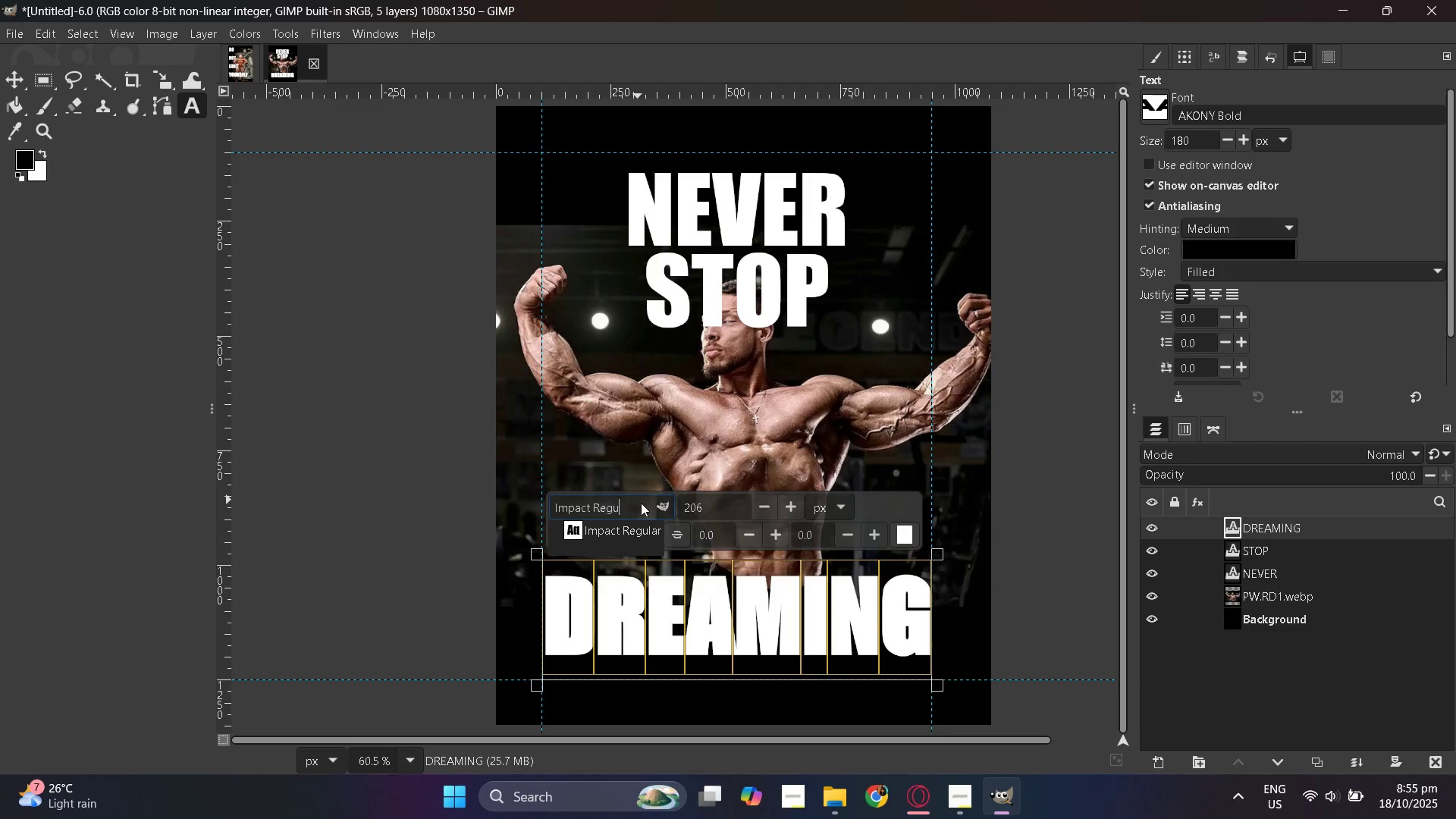 
key(Backspace)
 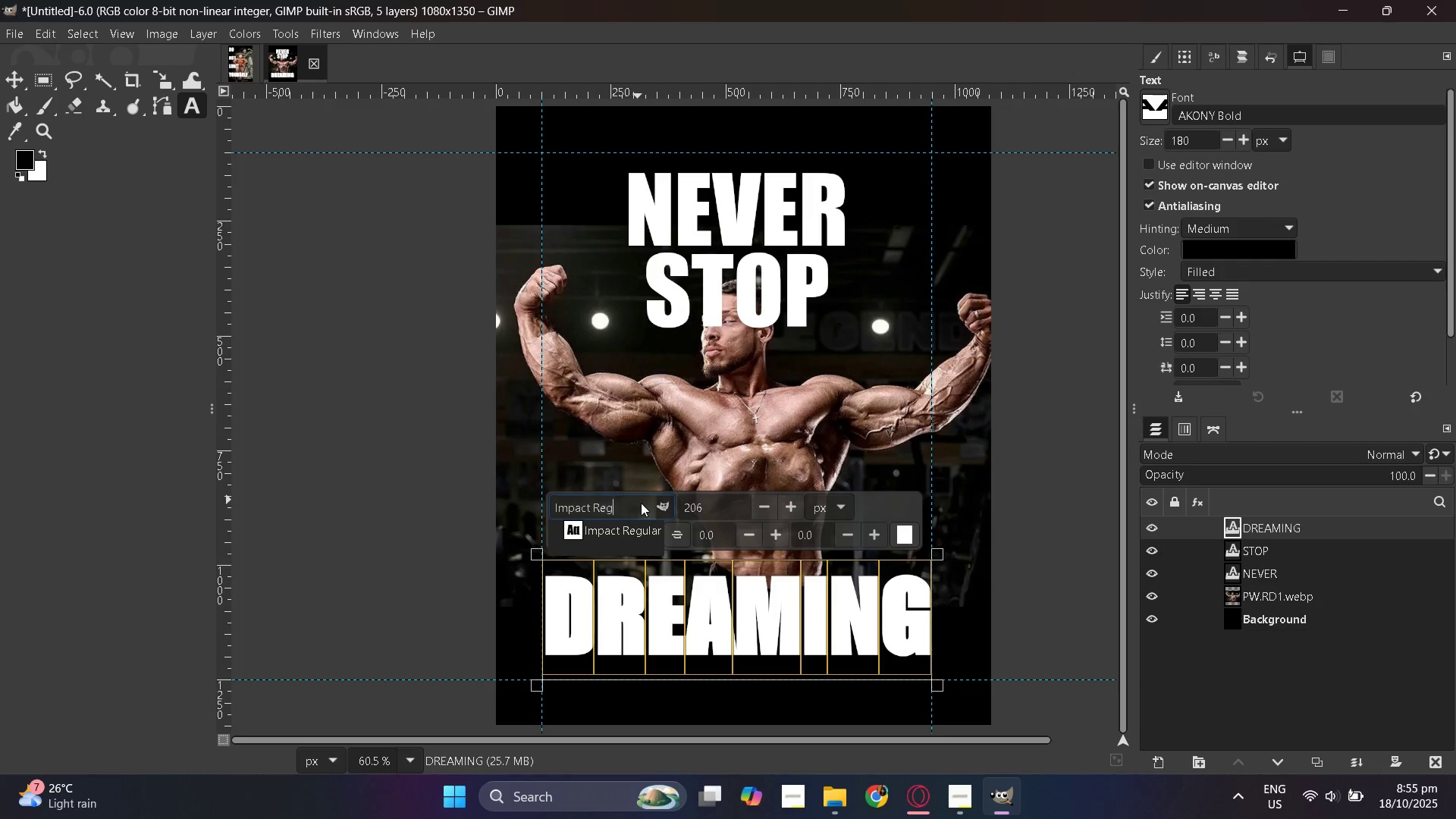 
key(Backspace)
 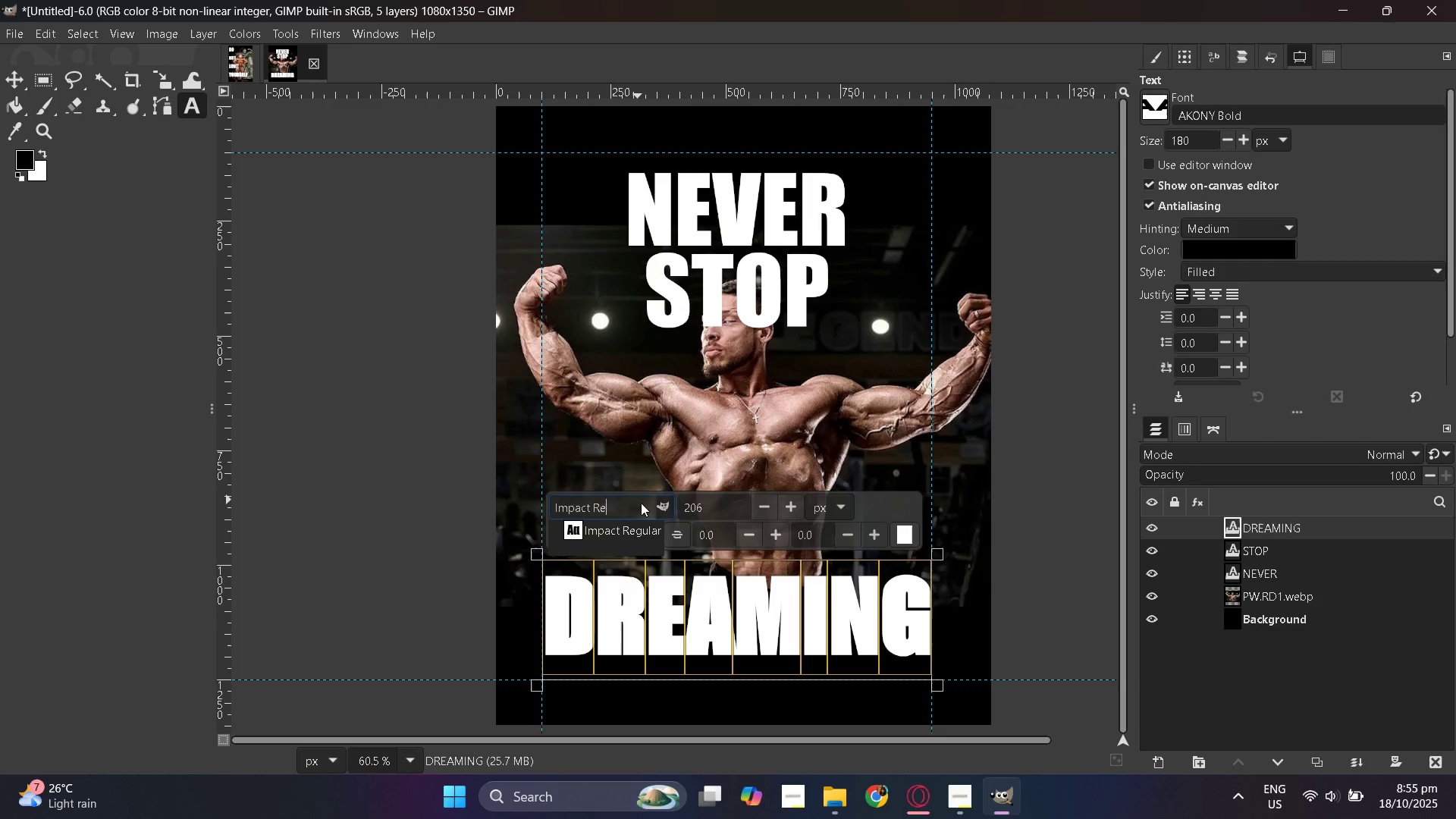 
key(Backspace)
 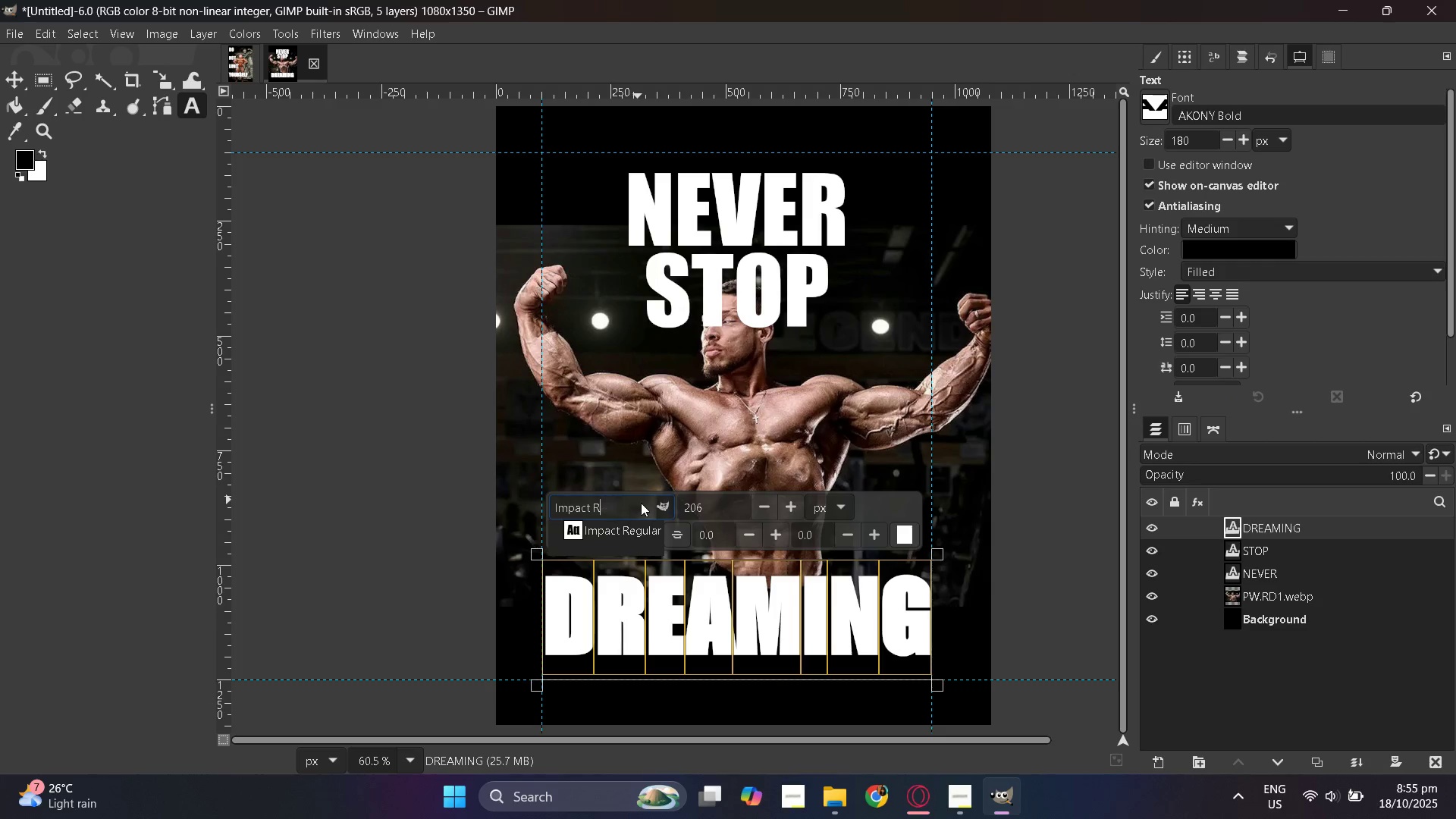 
key(Backspace)
 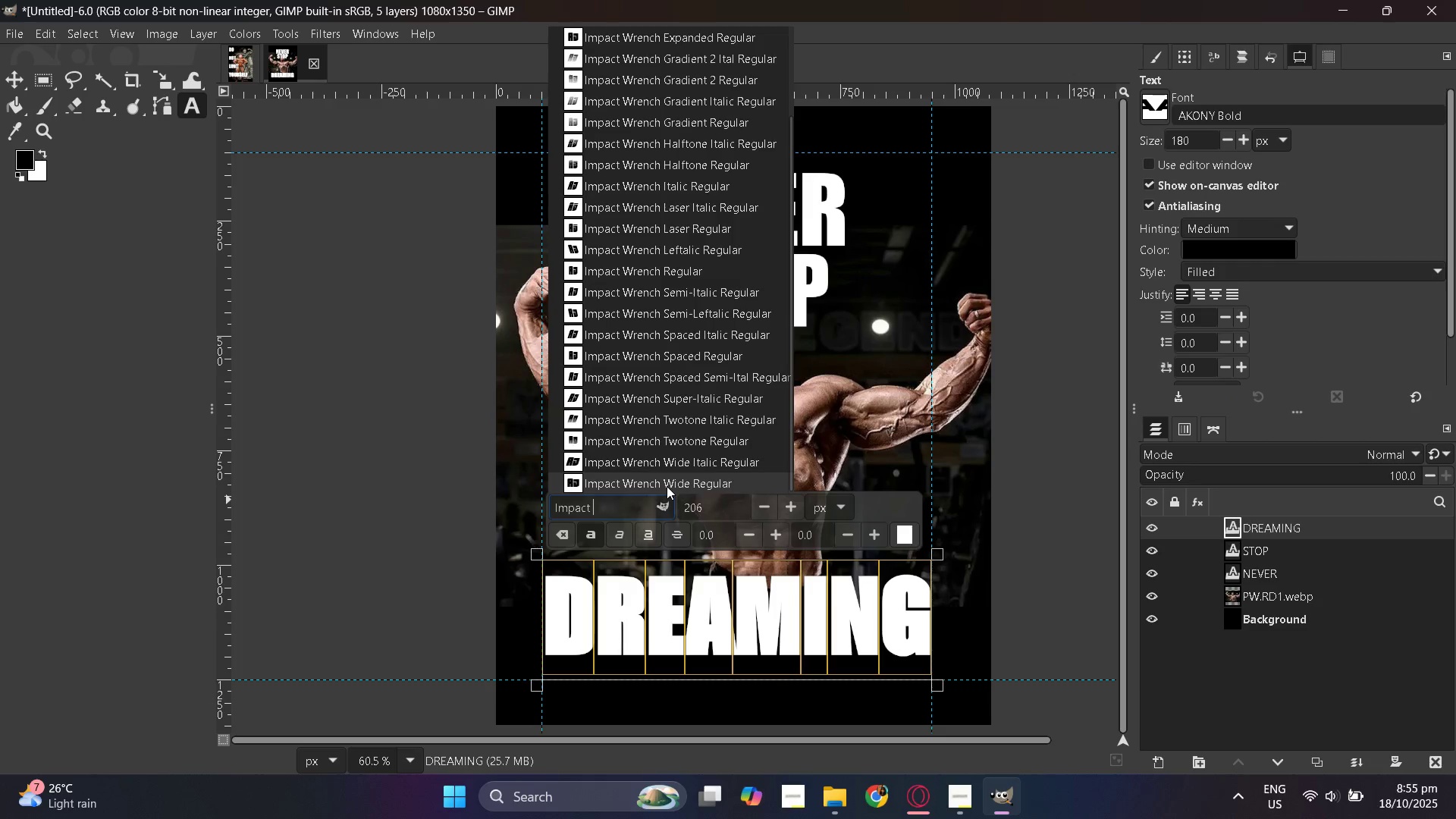 
scroll: coordinate [671, 484], scroll_direction: down, amount: 5.0
 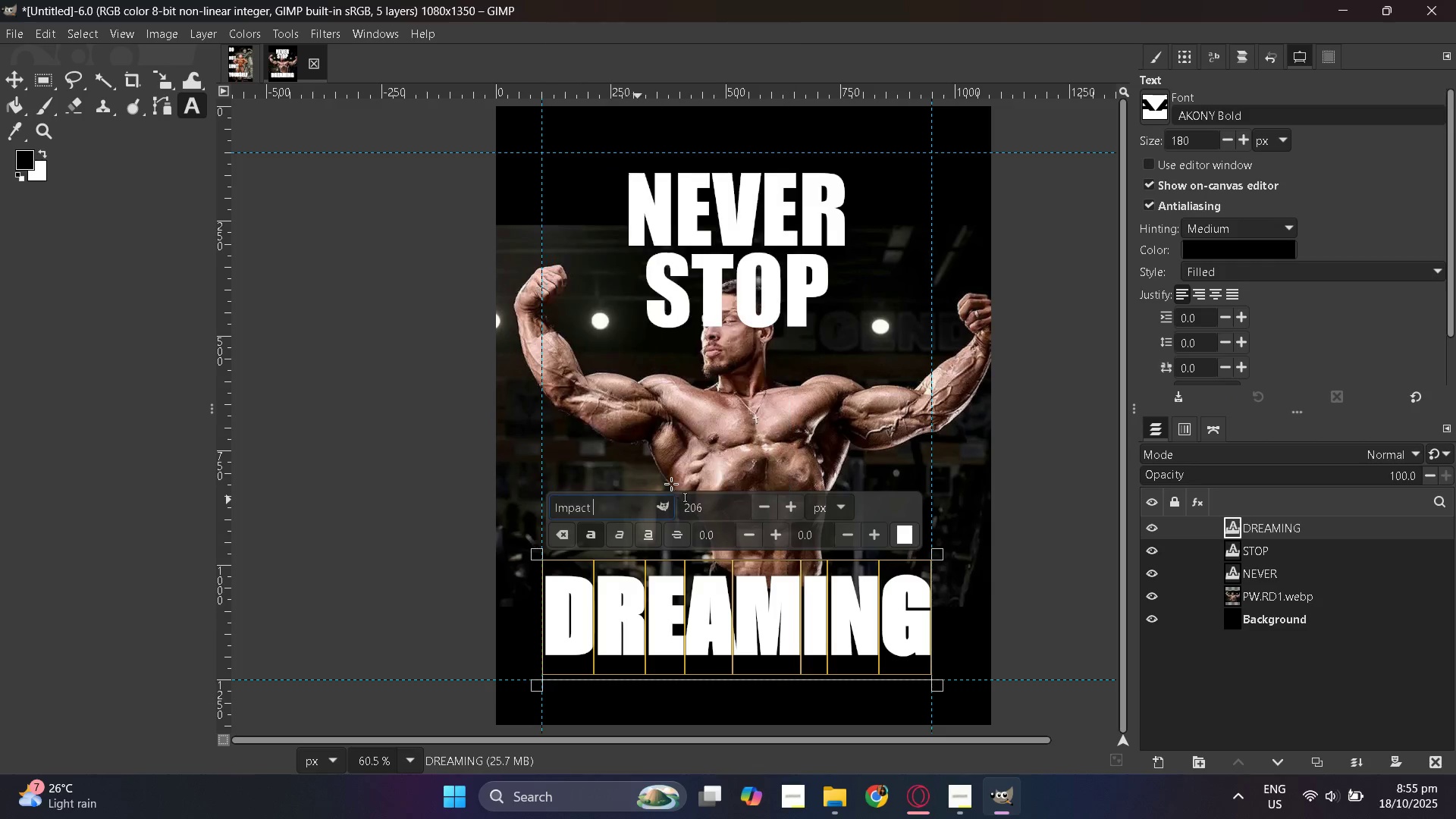 
left_click([671, 484])
 